 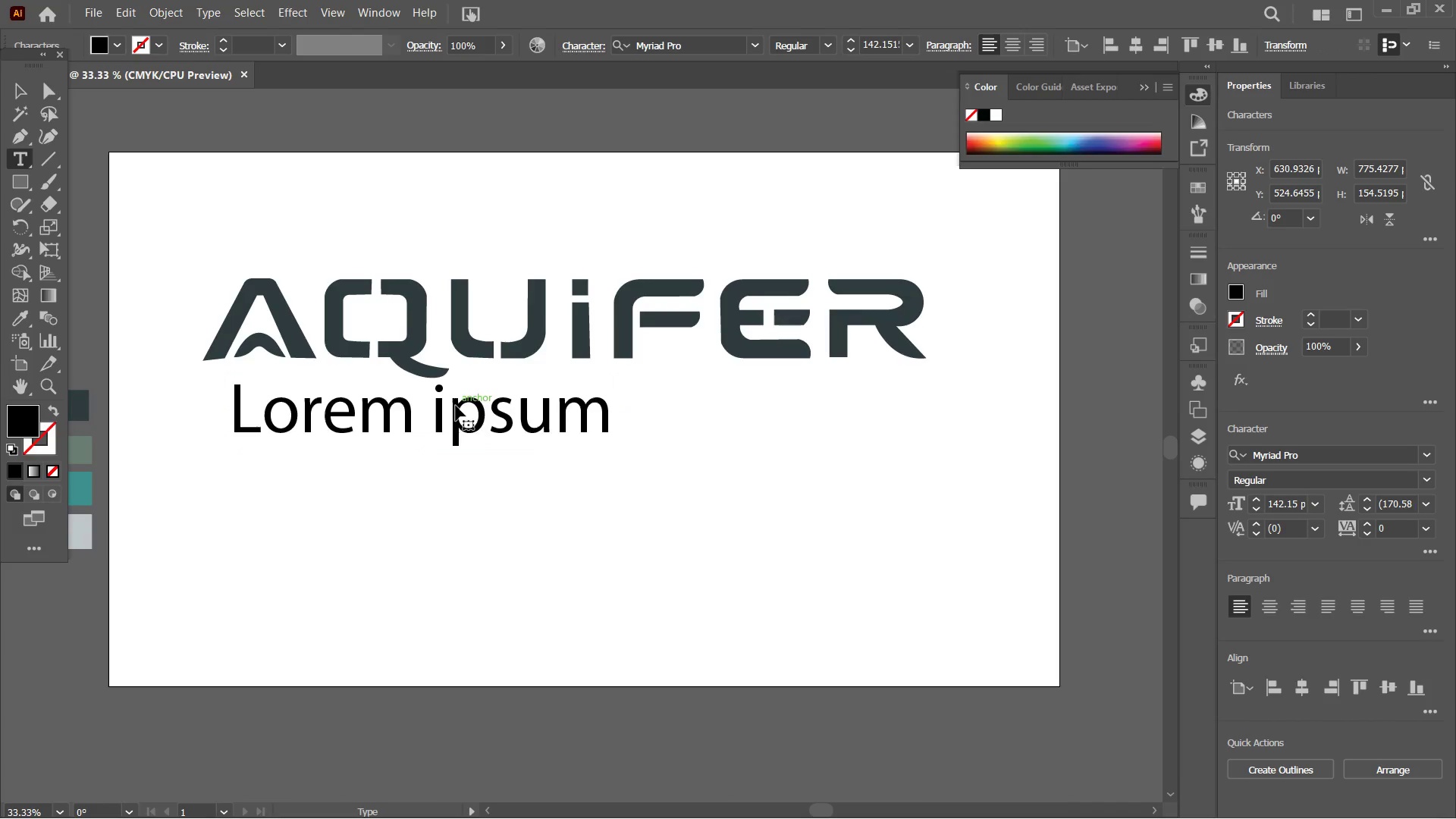 
triple_click([456, 406])
 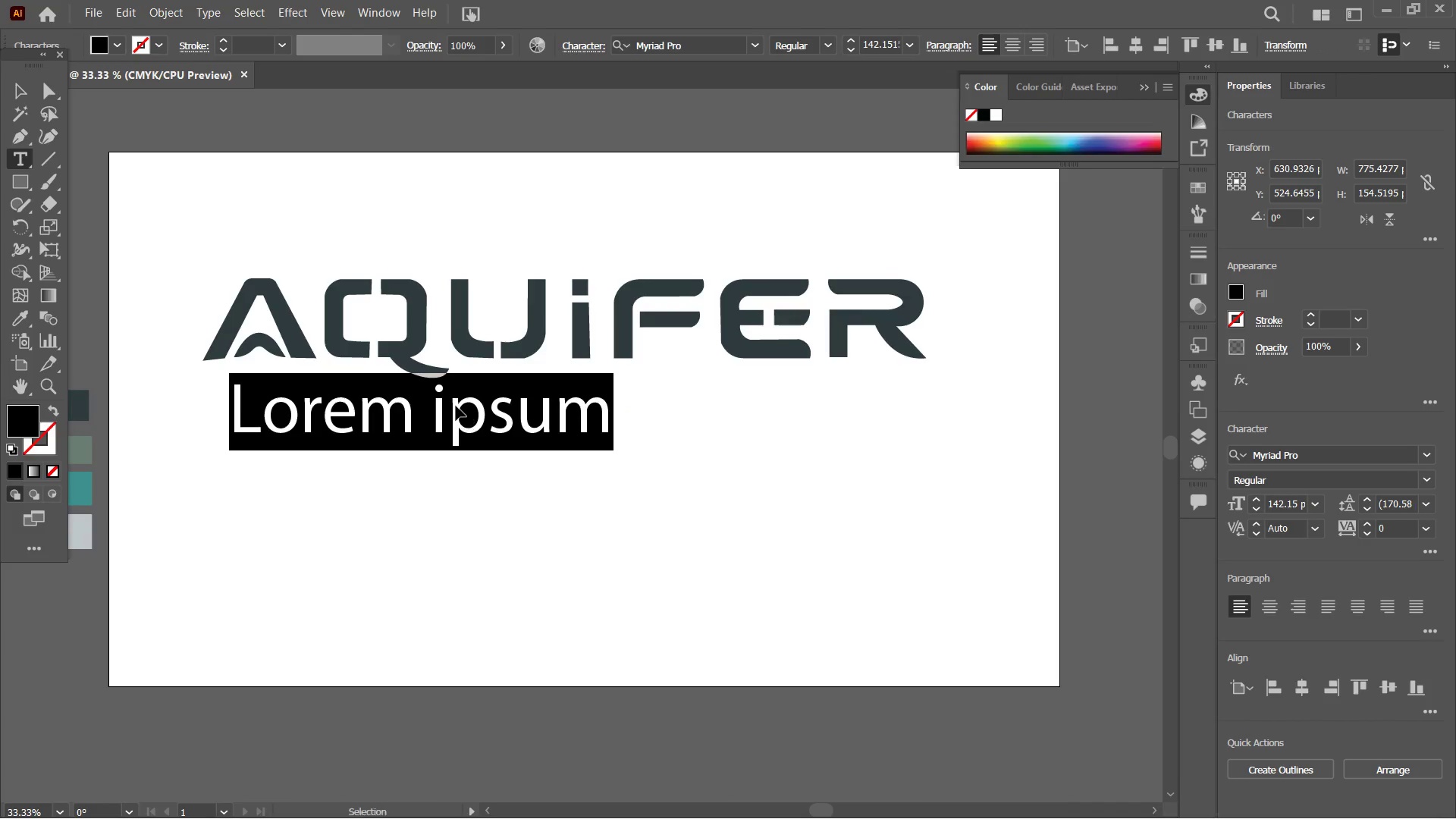 
key(Control+V)
 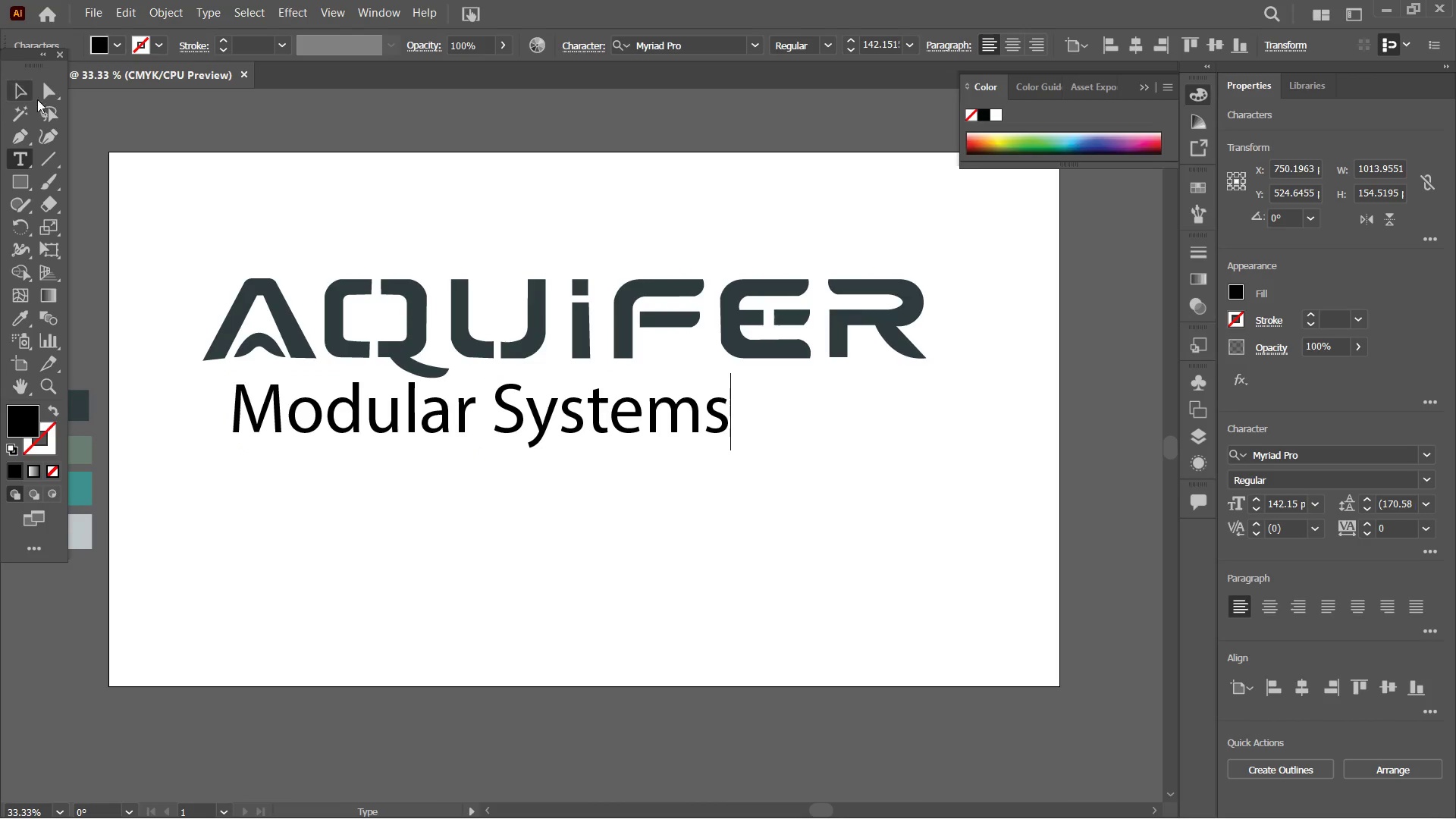 
left_click([30, 96])
 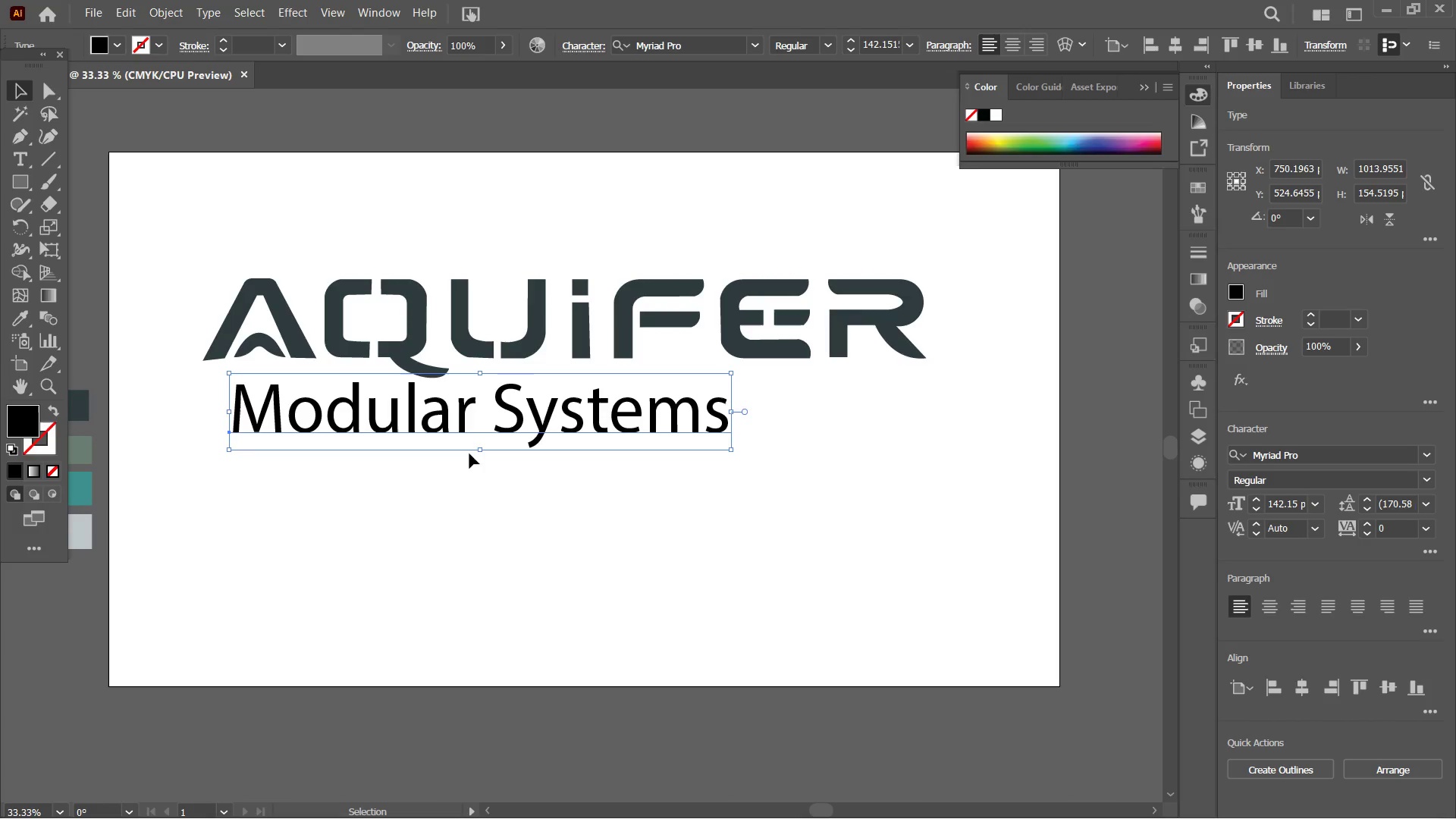 
left_click_drag(start_coordinate=[517, 422], to_coordinate=[581, 499])
 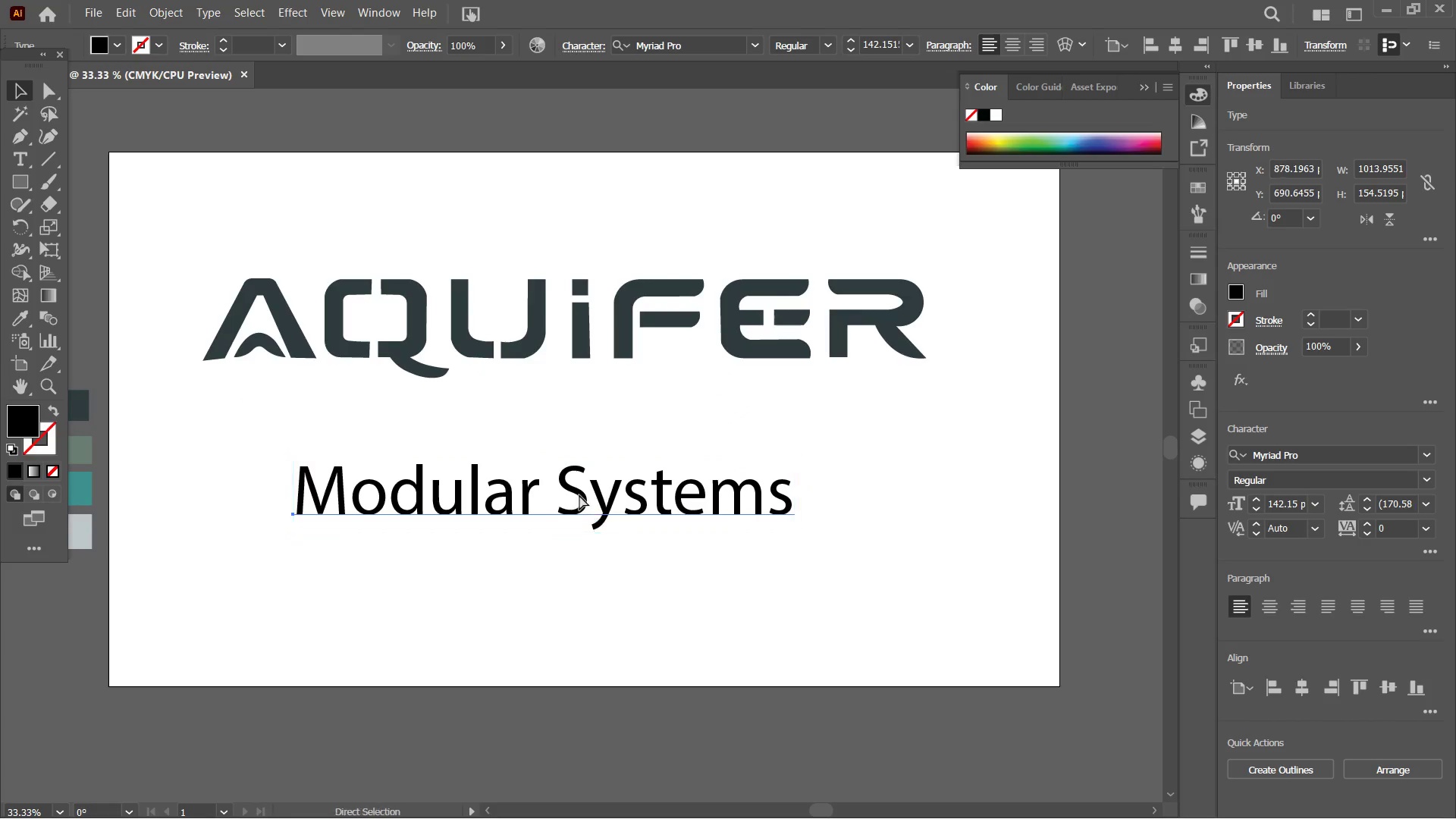 
key(Control+V)
 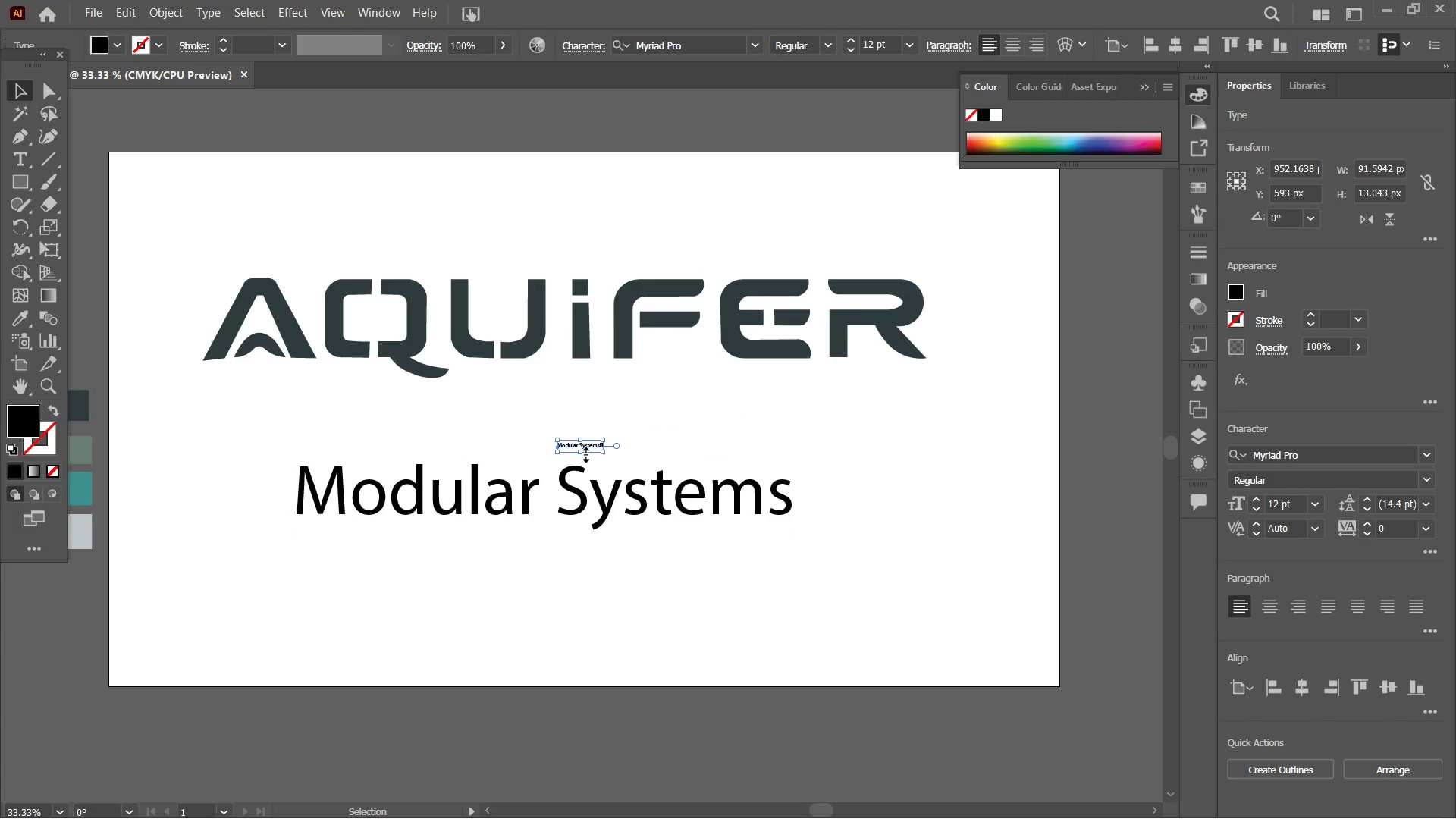 
key(Backspace)
 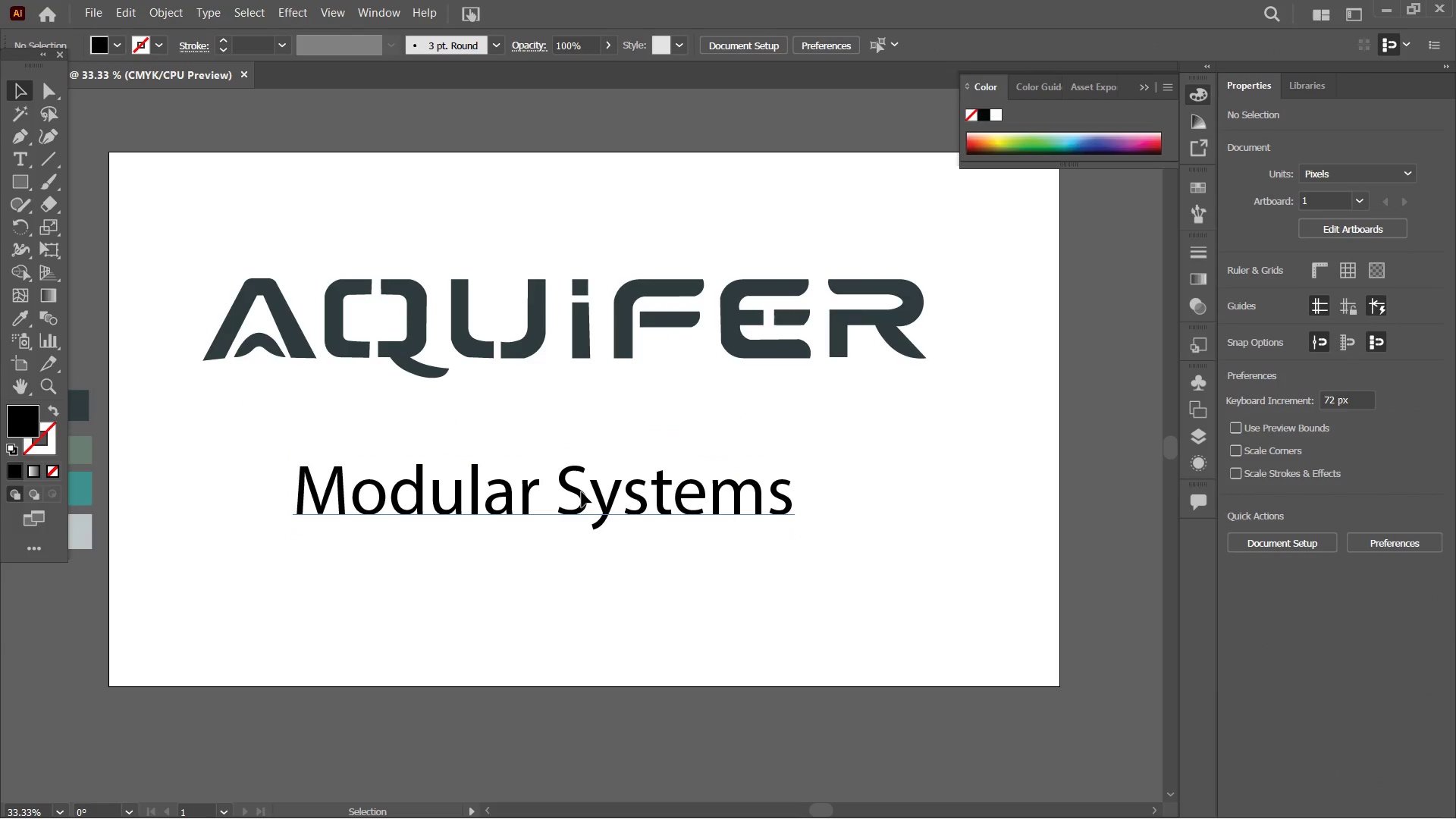 
left_click([582, 492])
 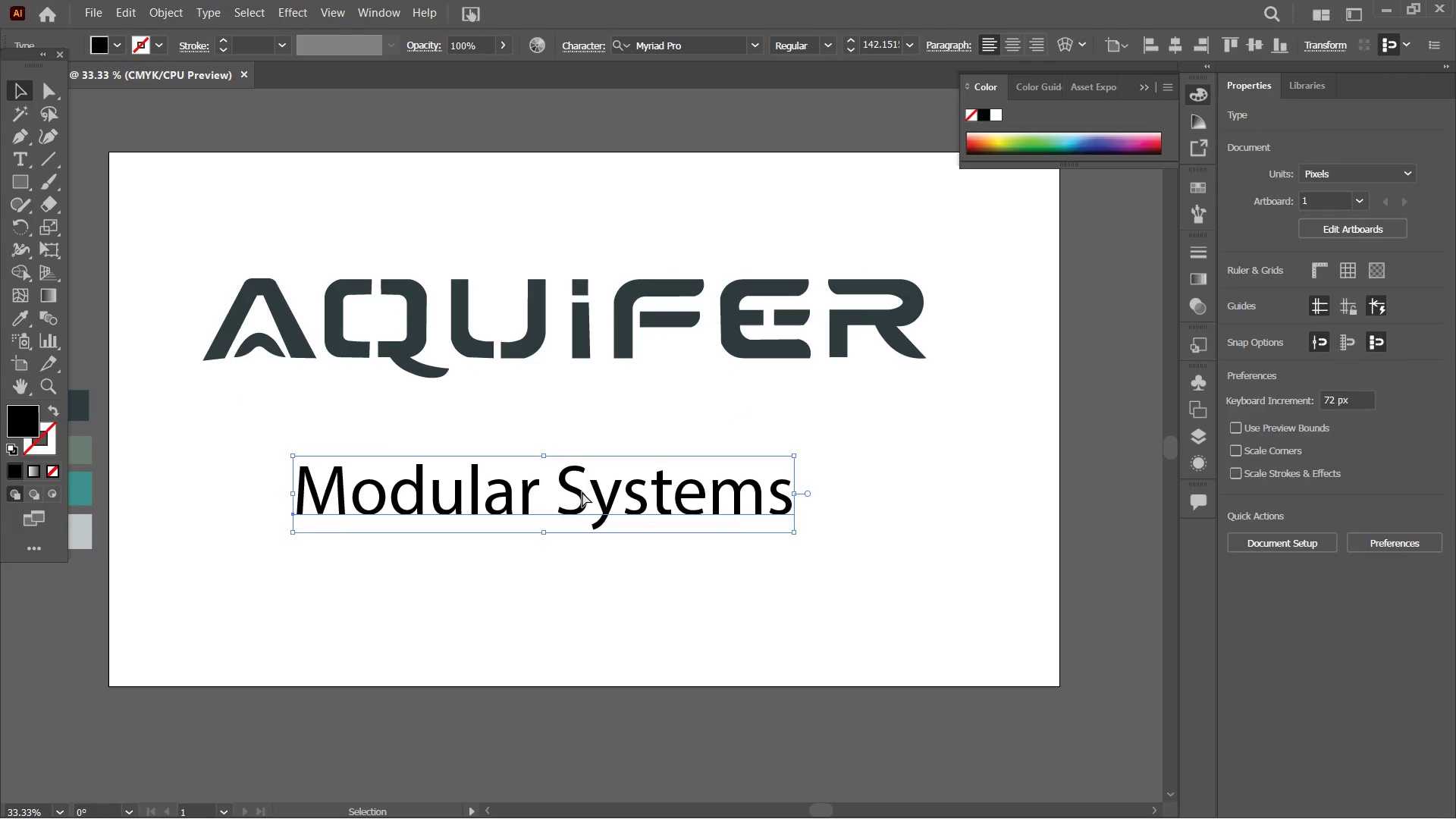 
key(Control+C)
 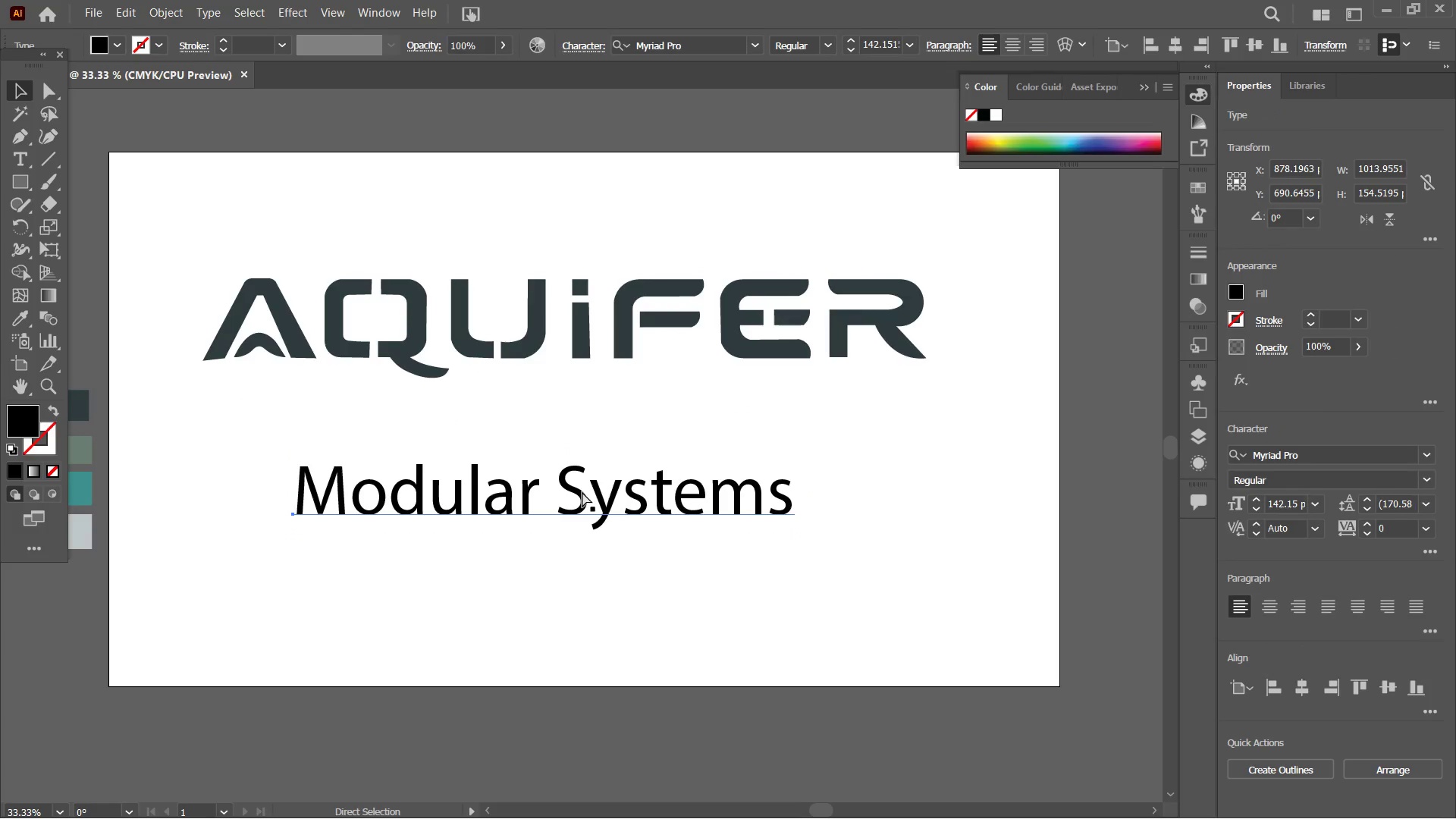 
key(Control+V)
 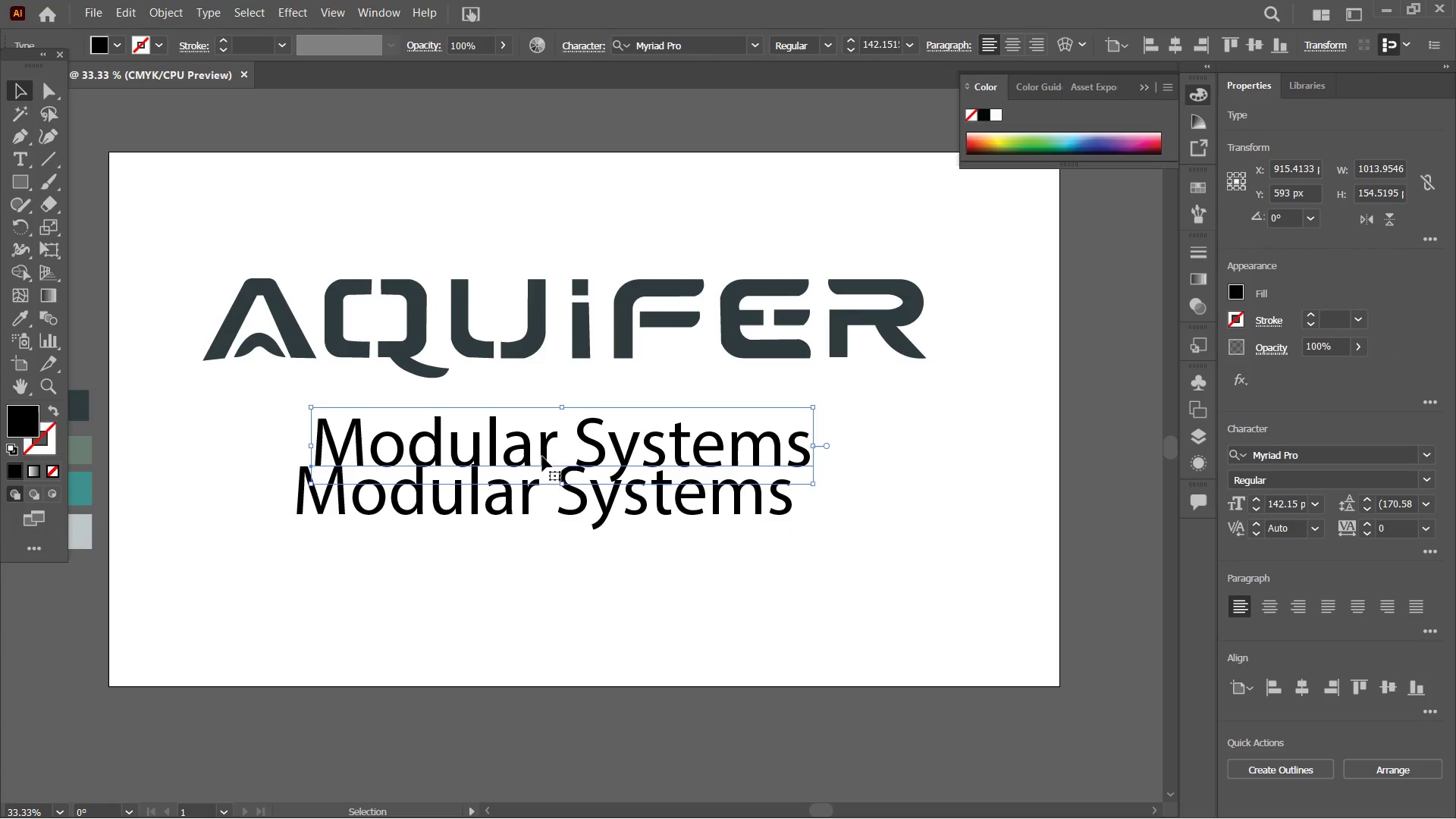 
left_click_drag(start_coordinate=[541, 457], to_coordinate=[534, 424])
 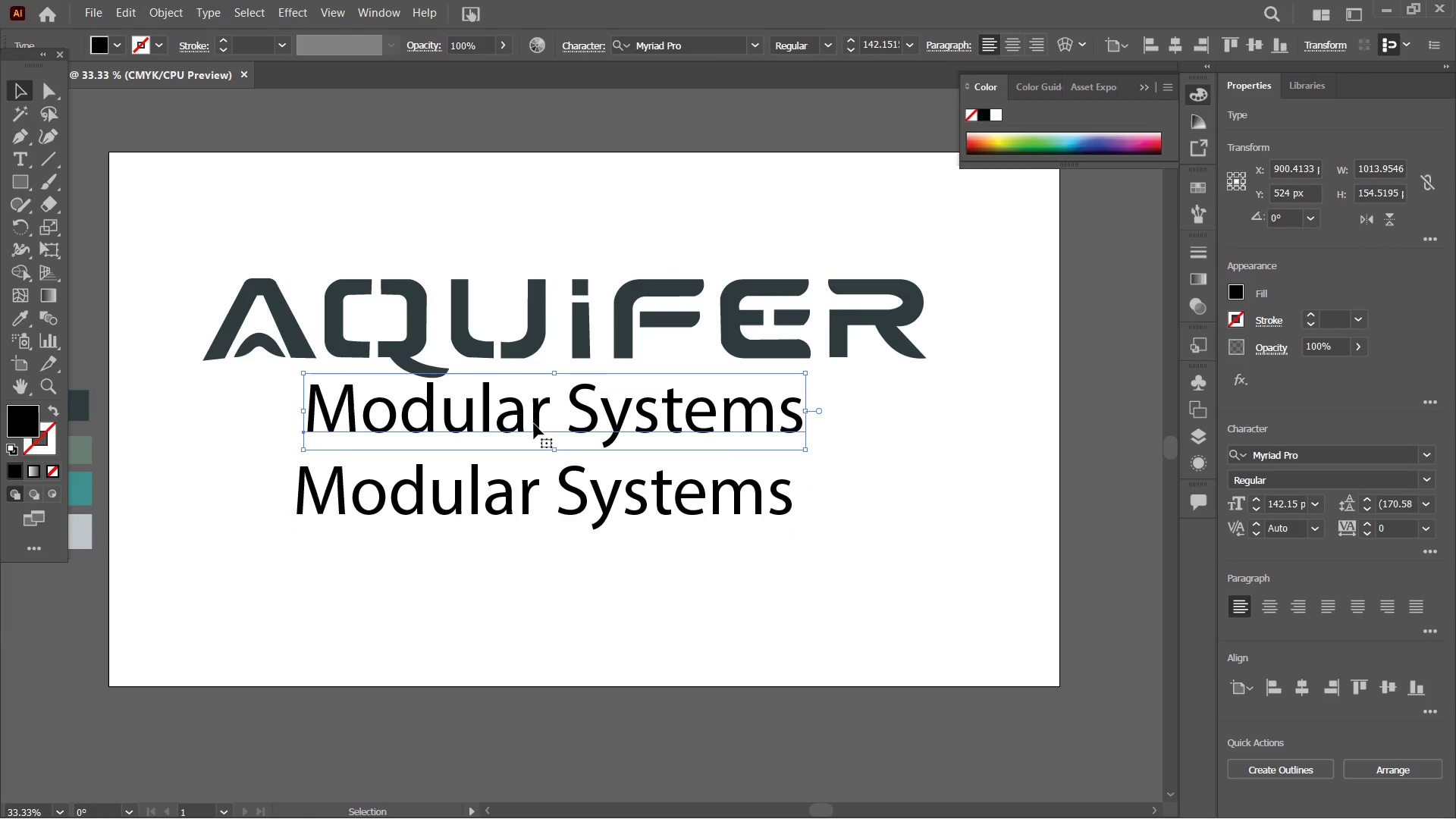 
double_click([534, 424])
 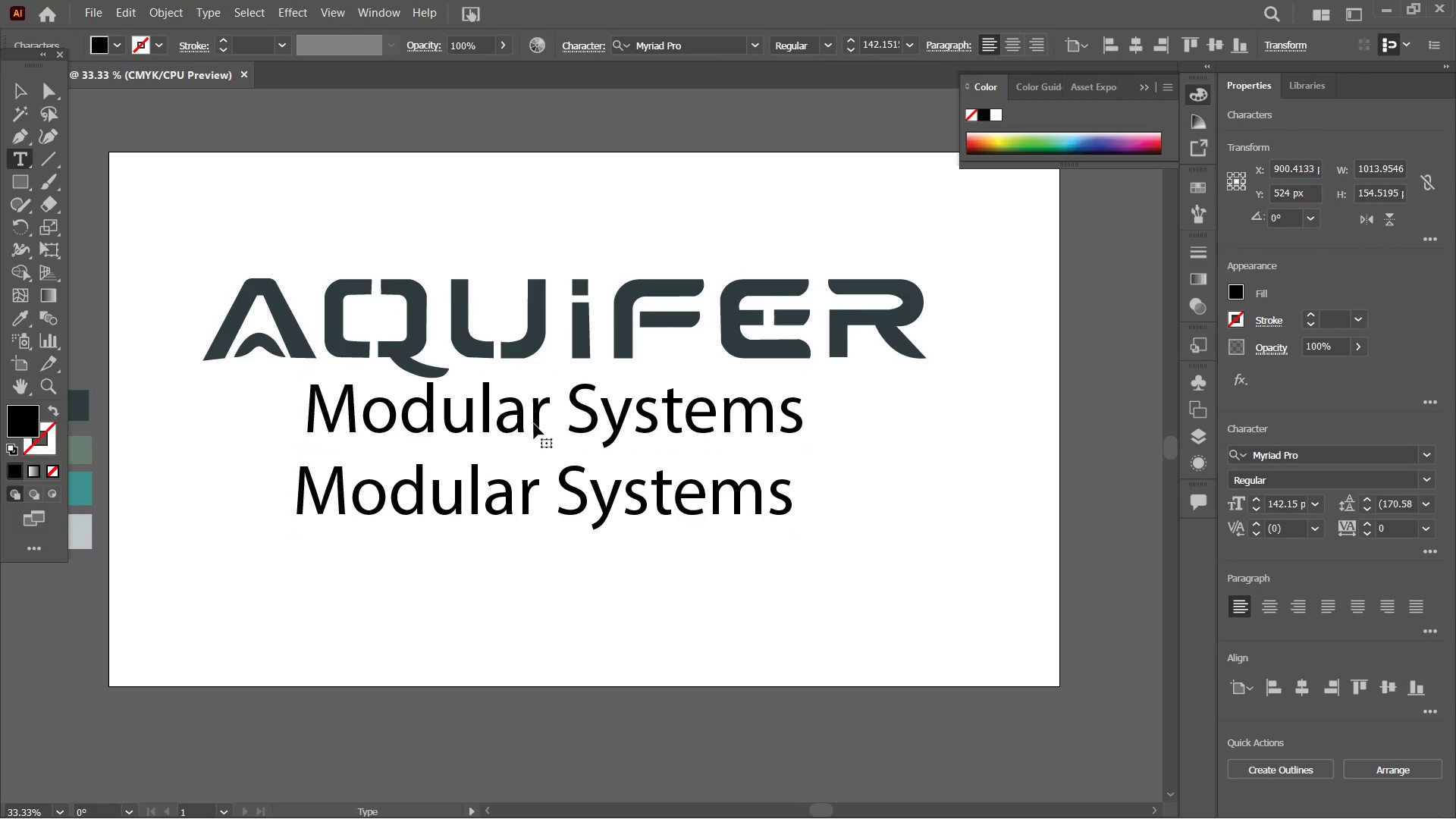 
triple_click([534, 424])
 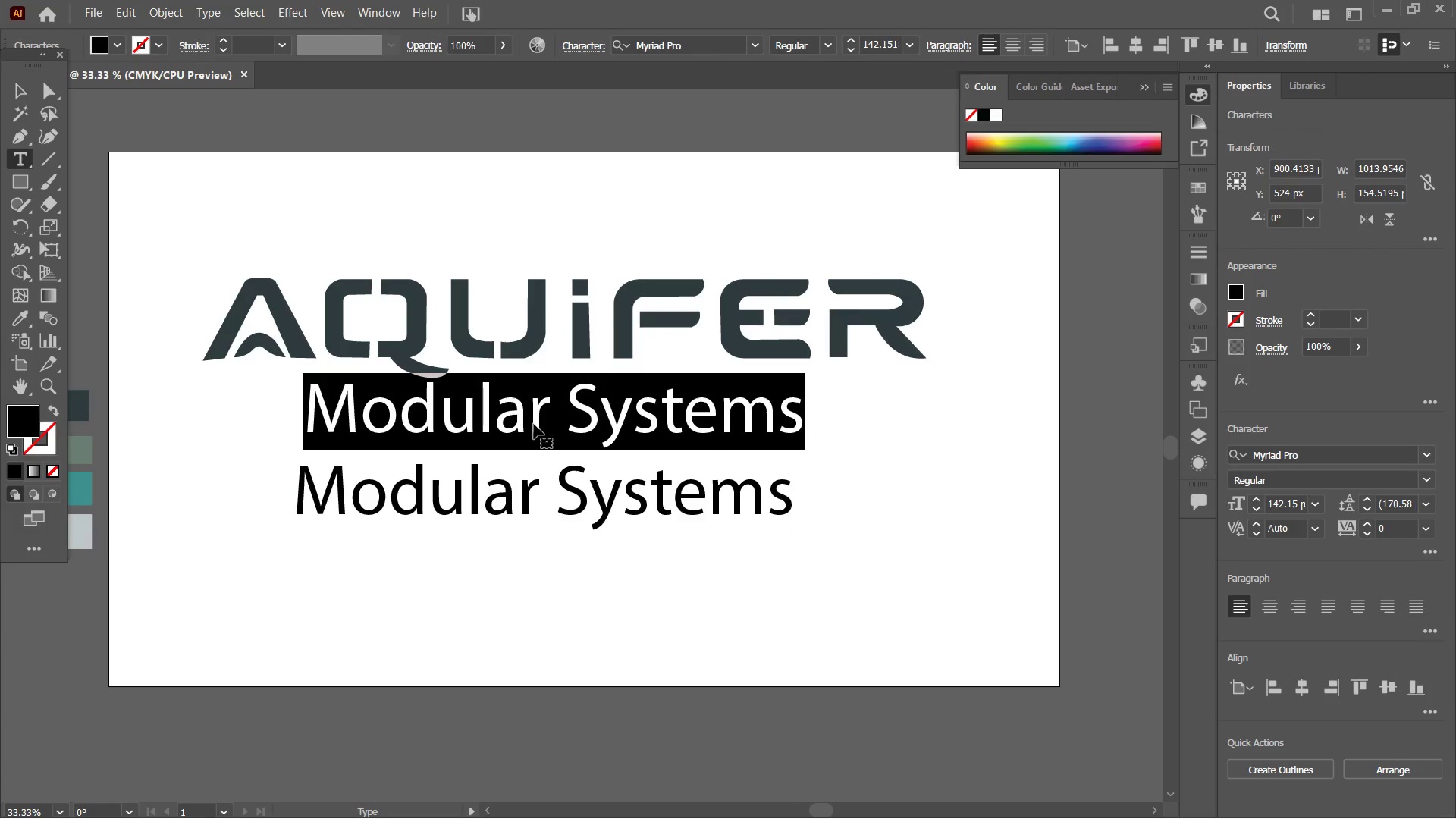 
type(MODE)
key(Backspace)
type(ULAR SYSTEMS)
 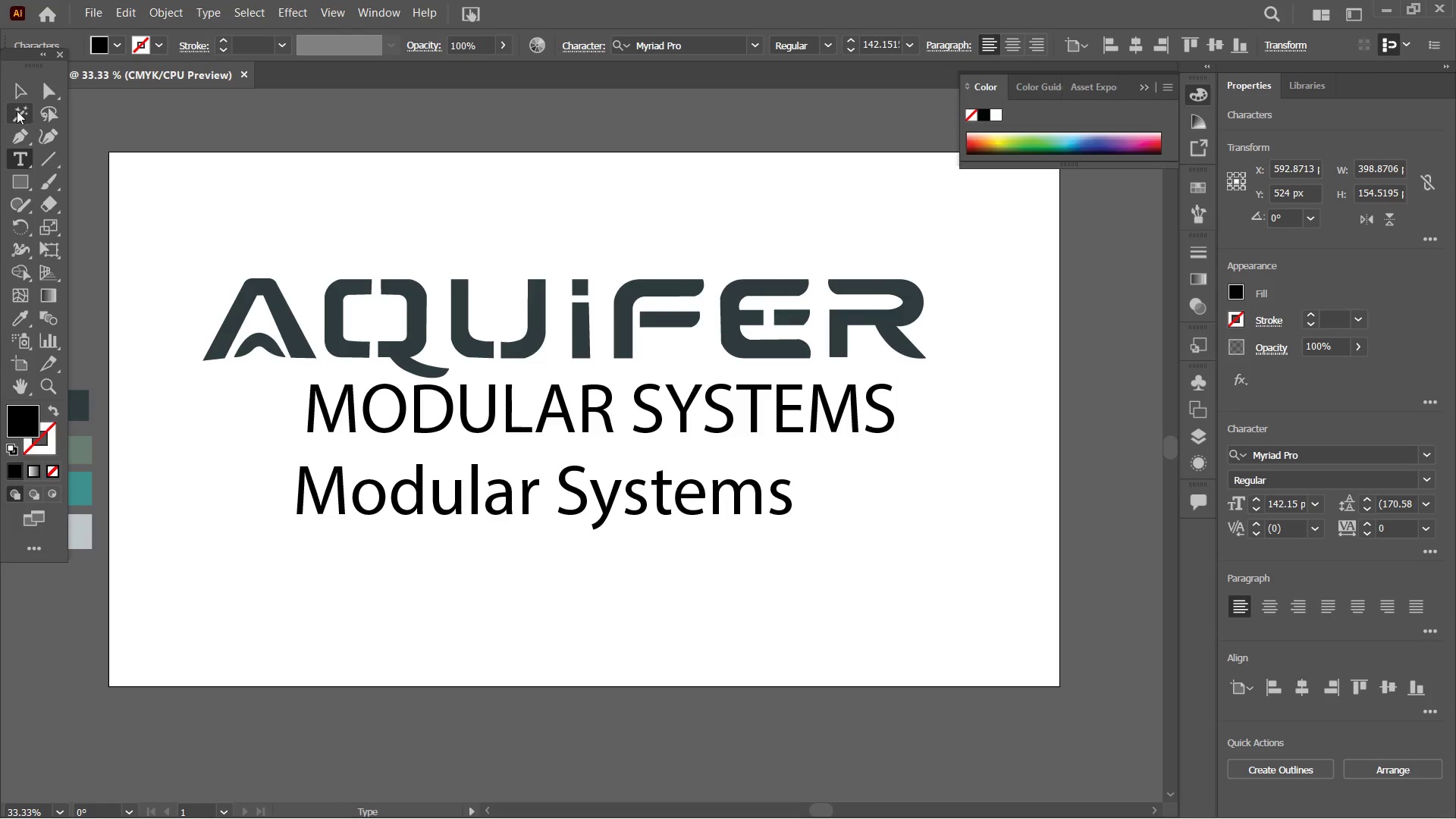 
left_click([12, 97])
 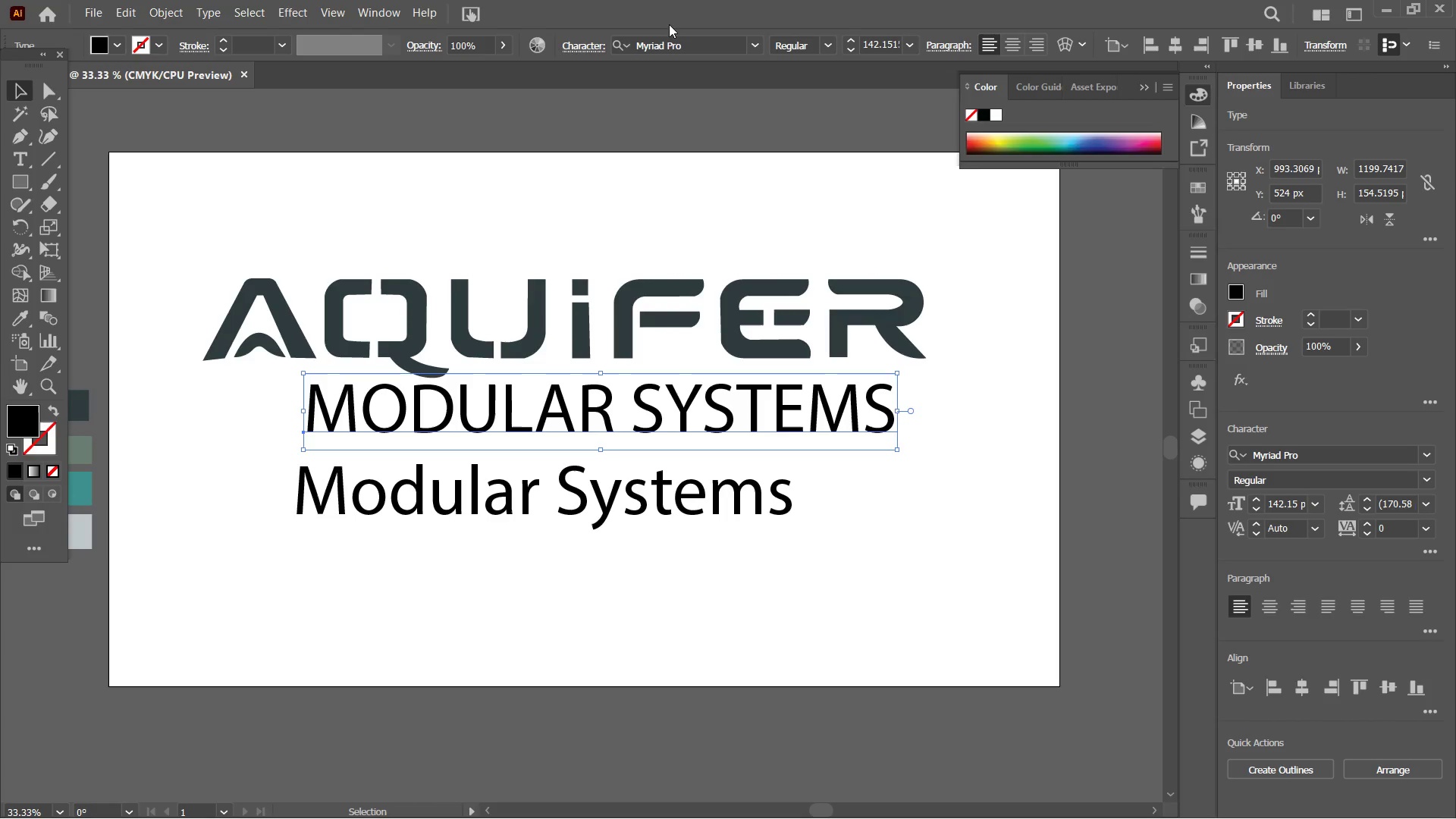 
left_click([753, 50])
 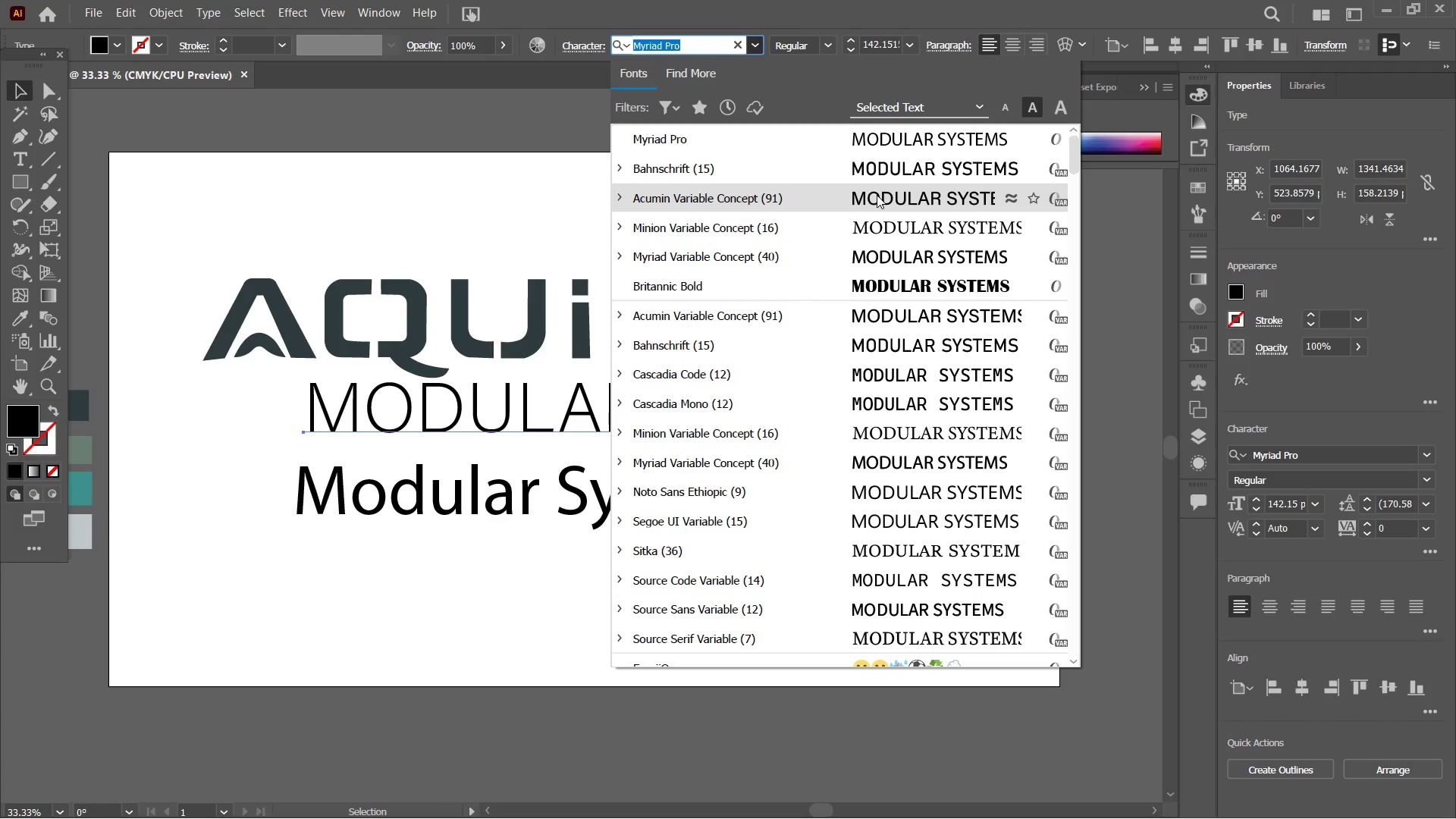 
wait(8.02)
 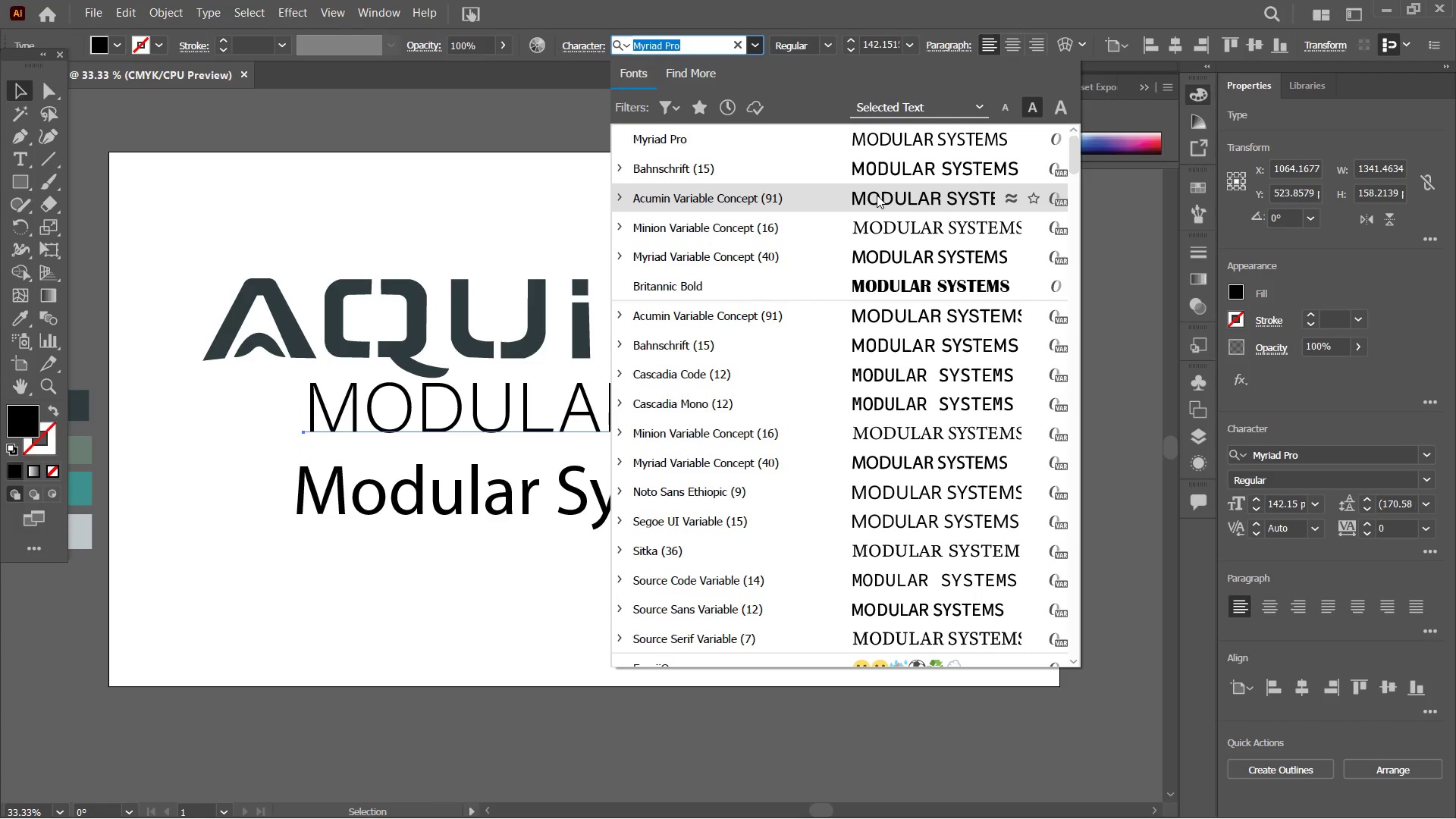 
scroll: coordinate [874, 208], scroll_direction: down, amount: 1.0
 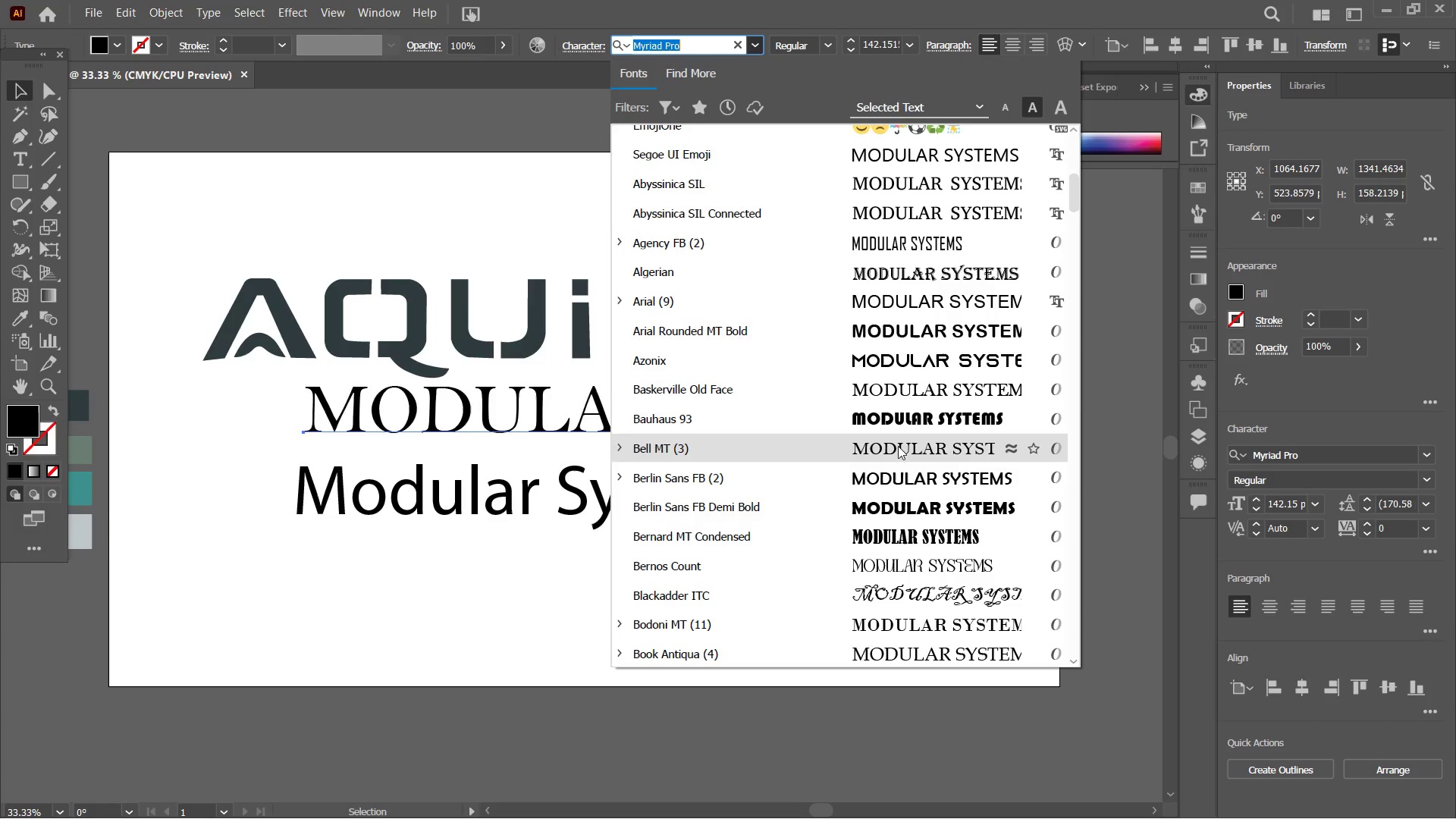 
wait(6.46)
 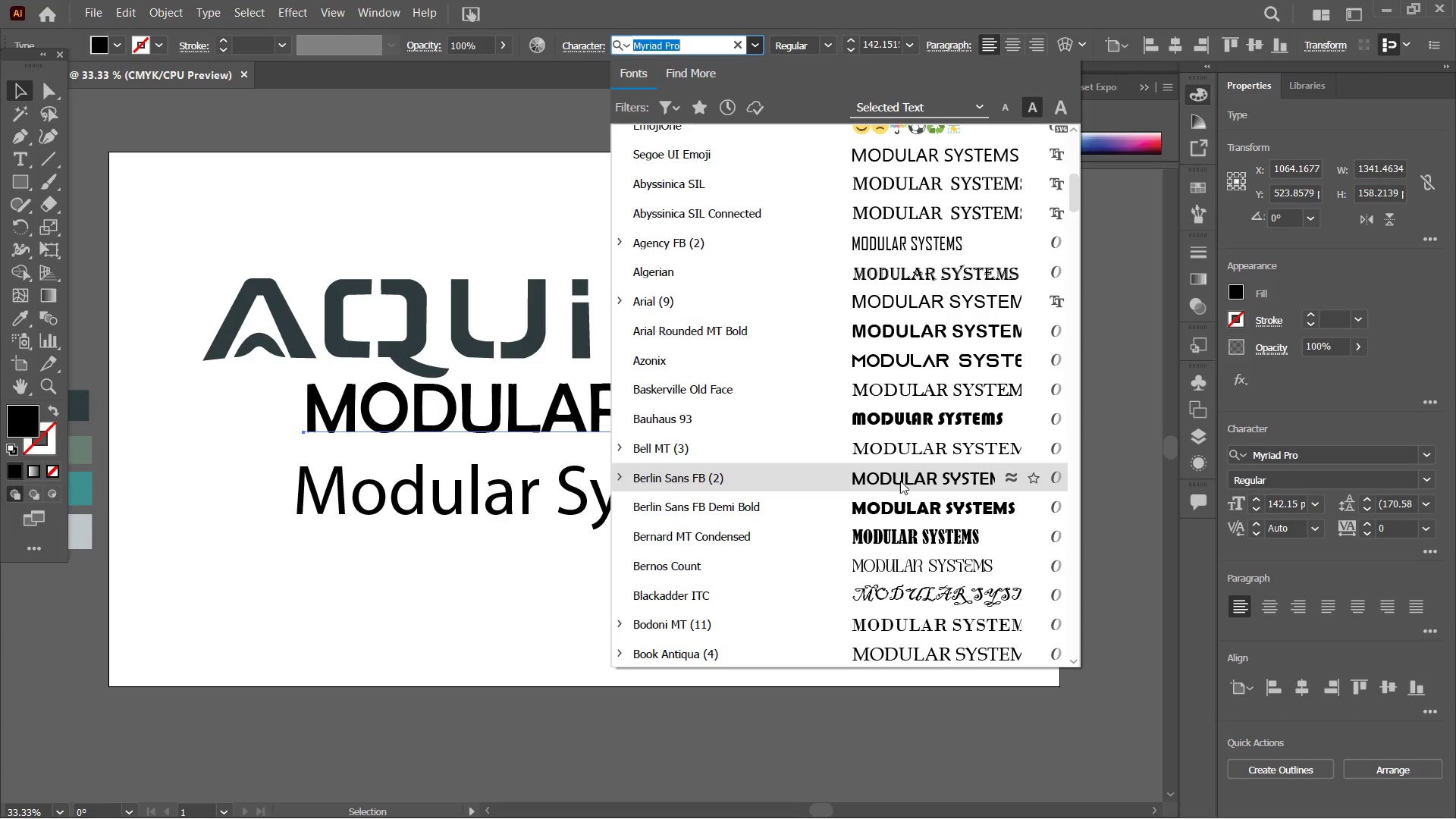 
scroll: coordinate [934, 476], scroll_direction: down, amount: 3.0
 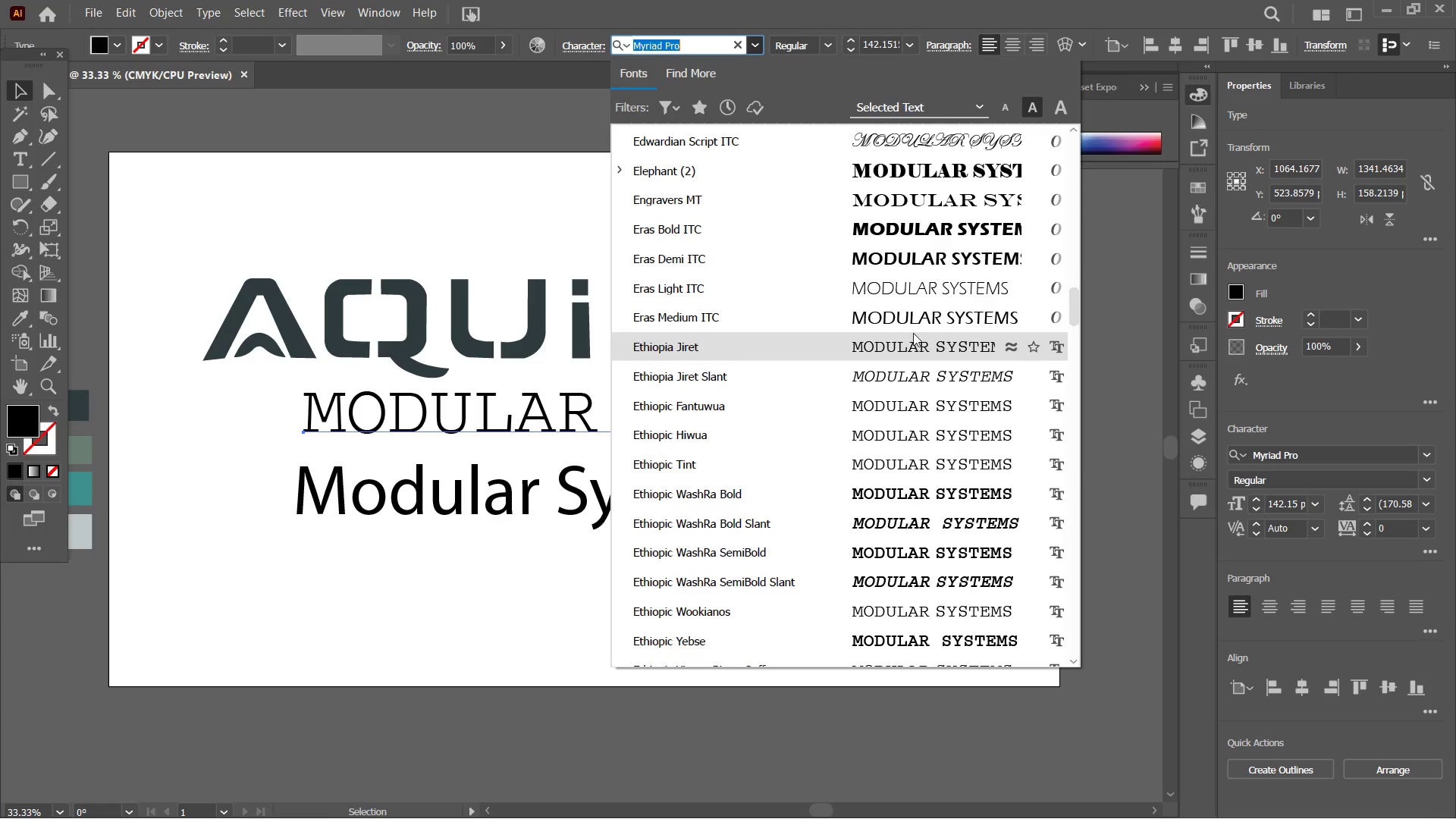 
scroll: coordinate [908, 329], scroll_direction: up, amount: 4.0
 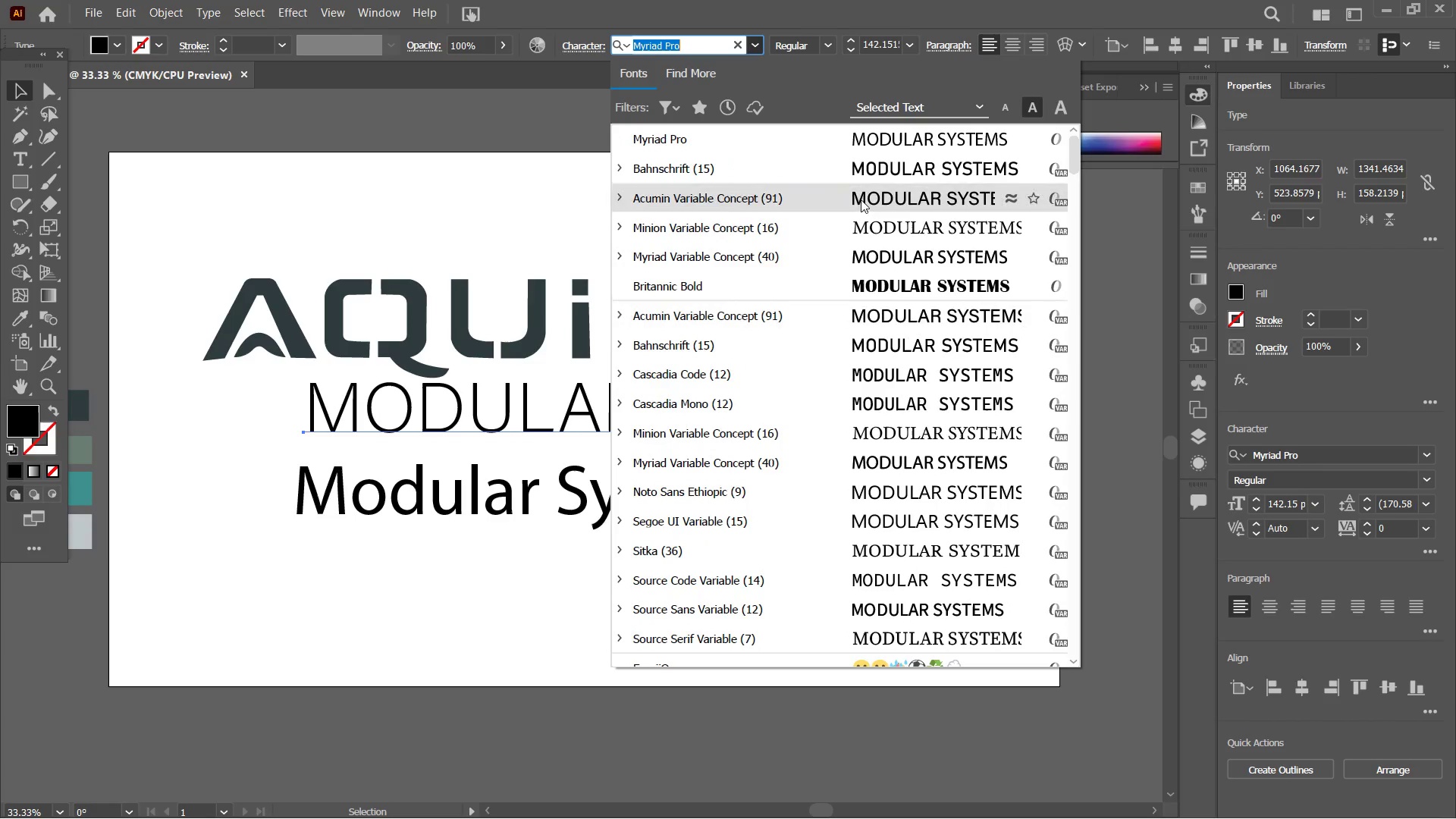 
left_click([879, 196])
 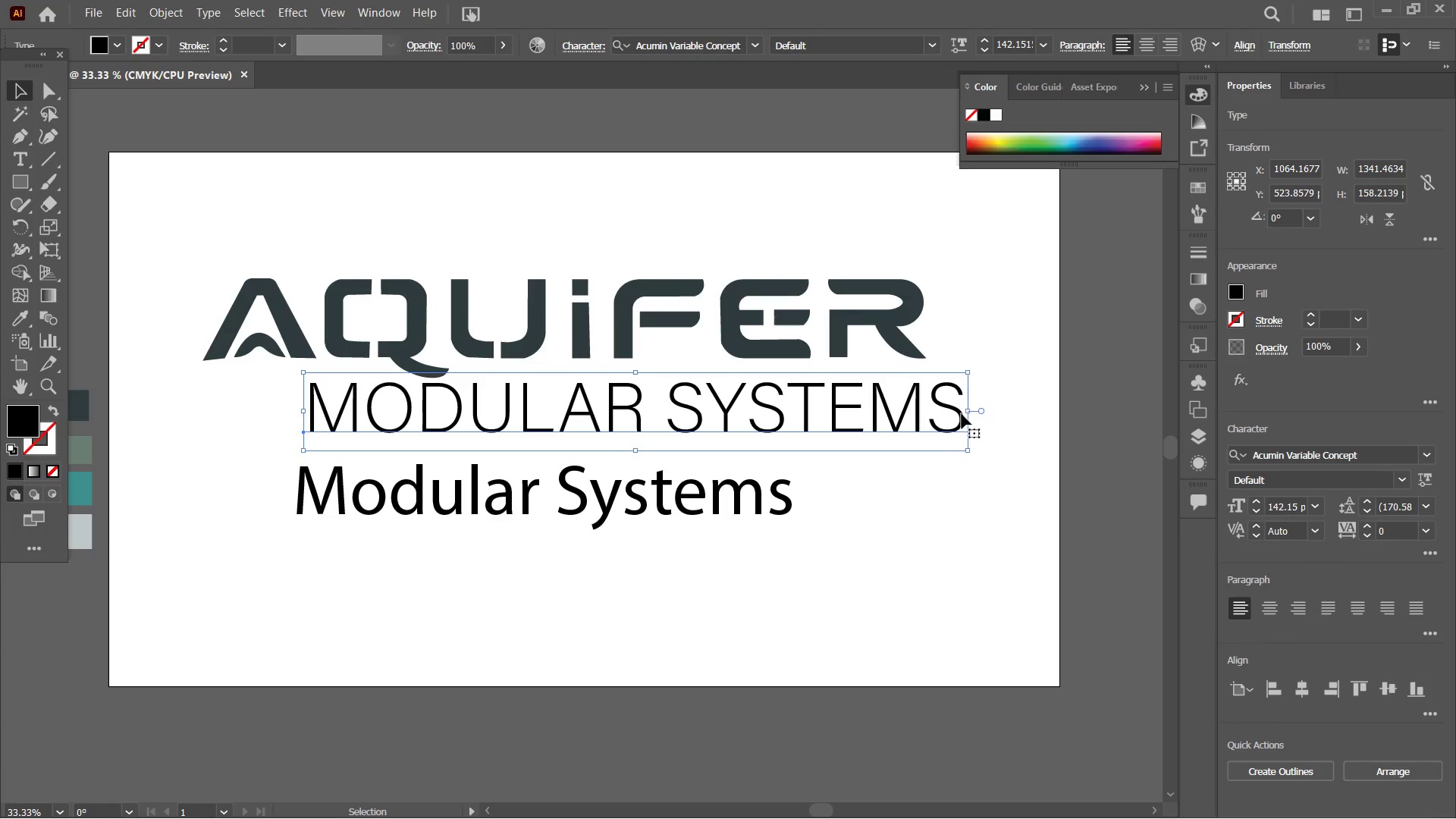 
left_click_drag(start_coordinate=[966, 410], to_coordinate=[710, 402])
 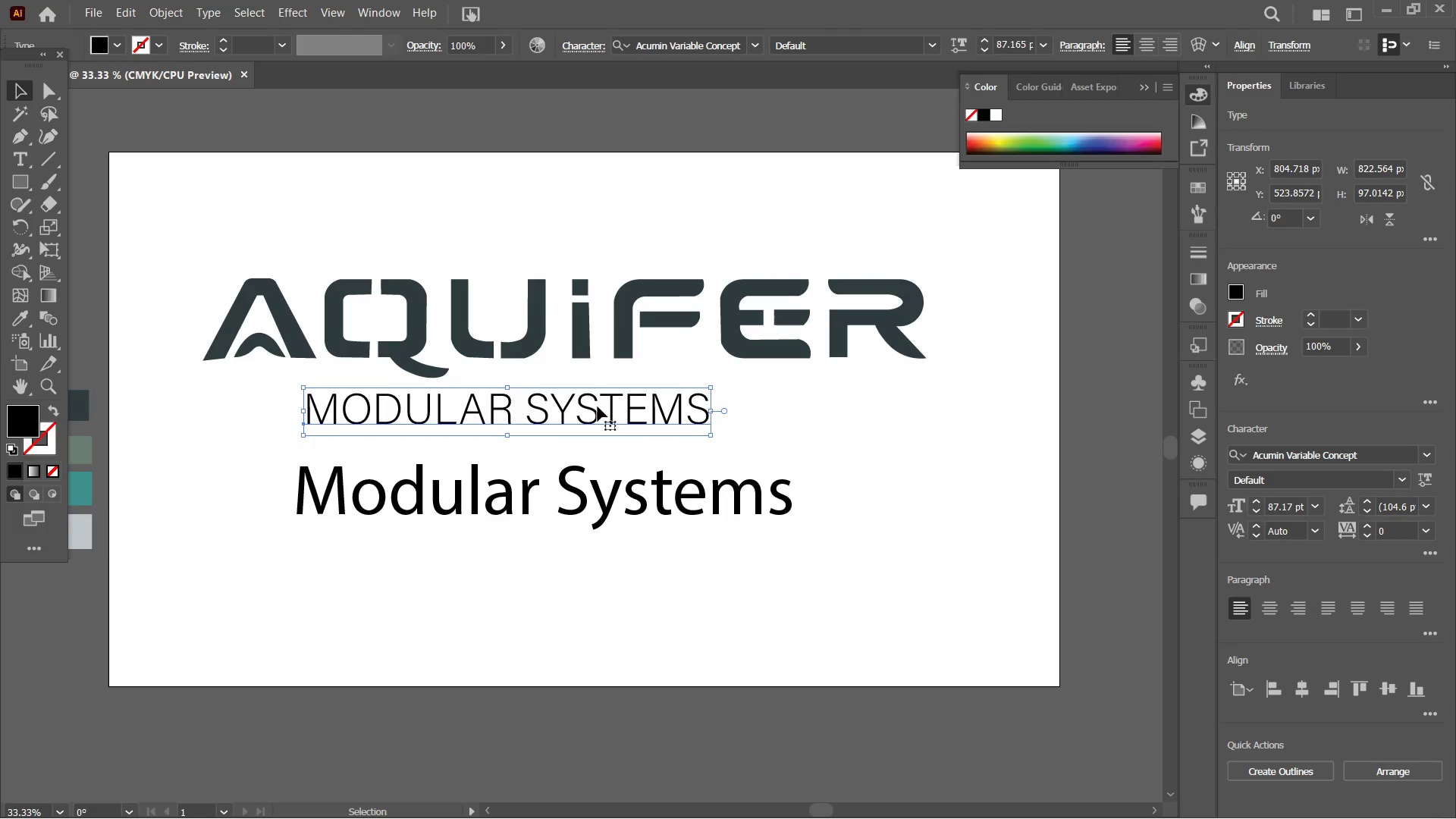 
hold_key(key=ShiftLeft, duration=1.89)
 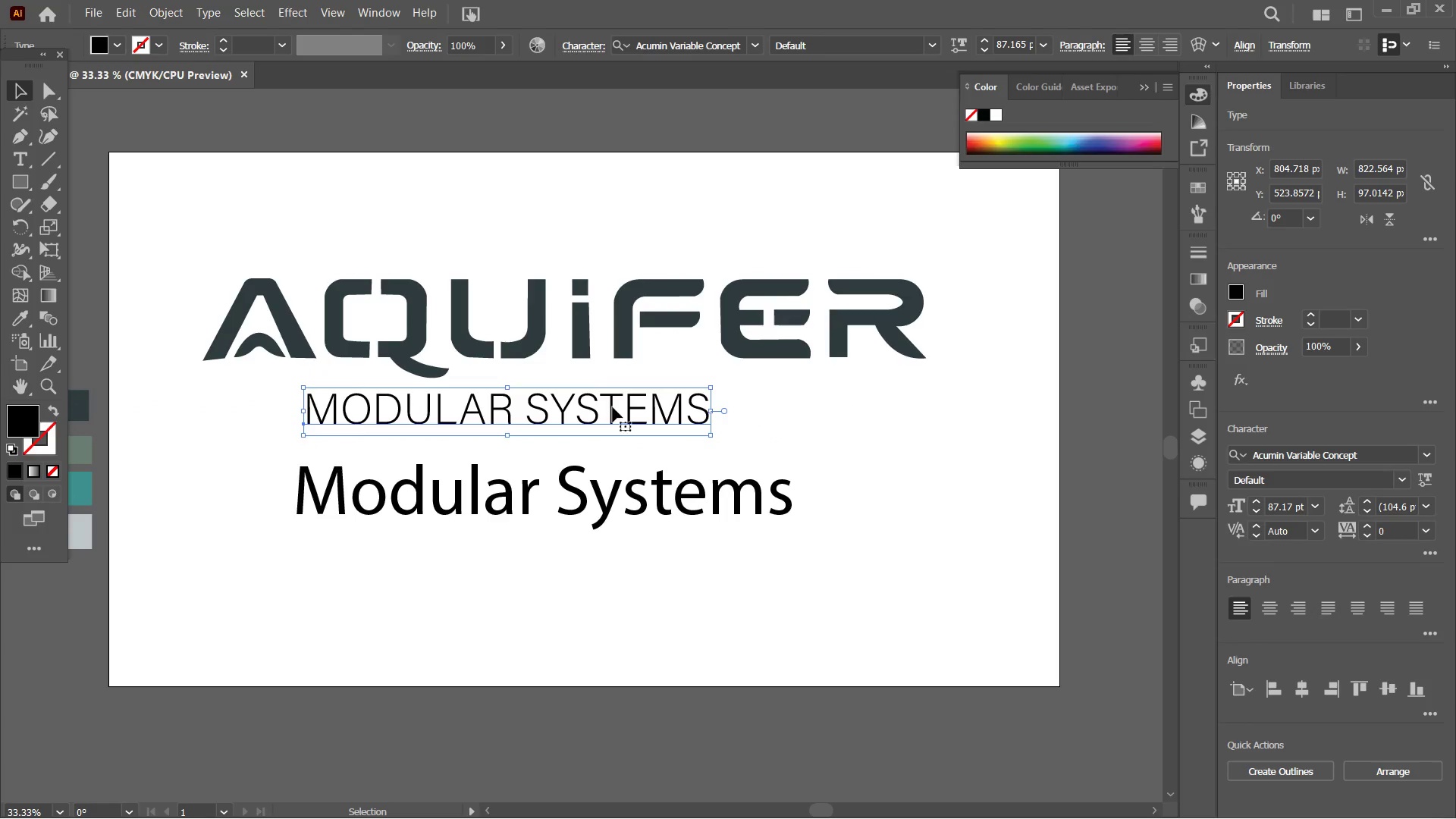 
left_click_drag(start_coordinate=[613, 407], to_coordinate=[664, 403])
 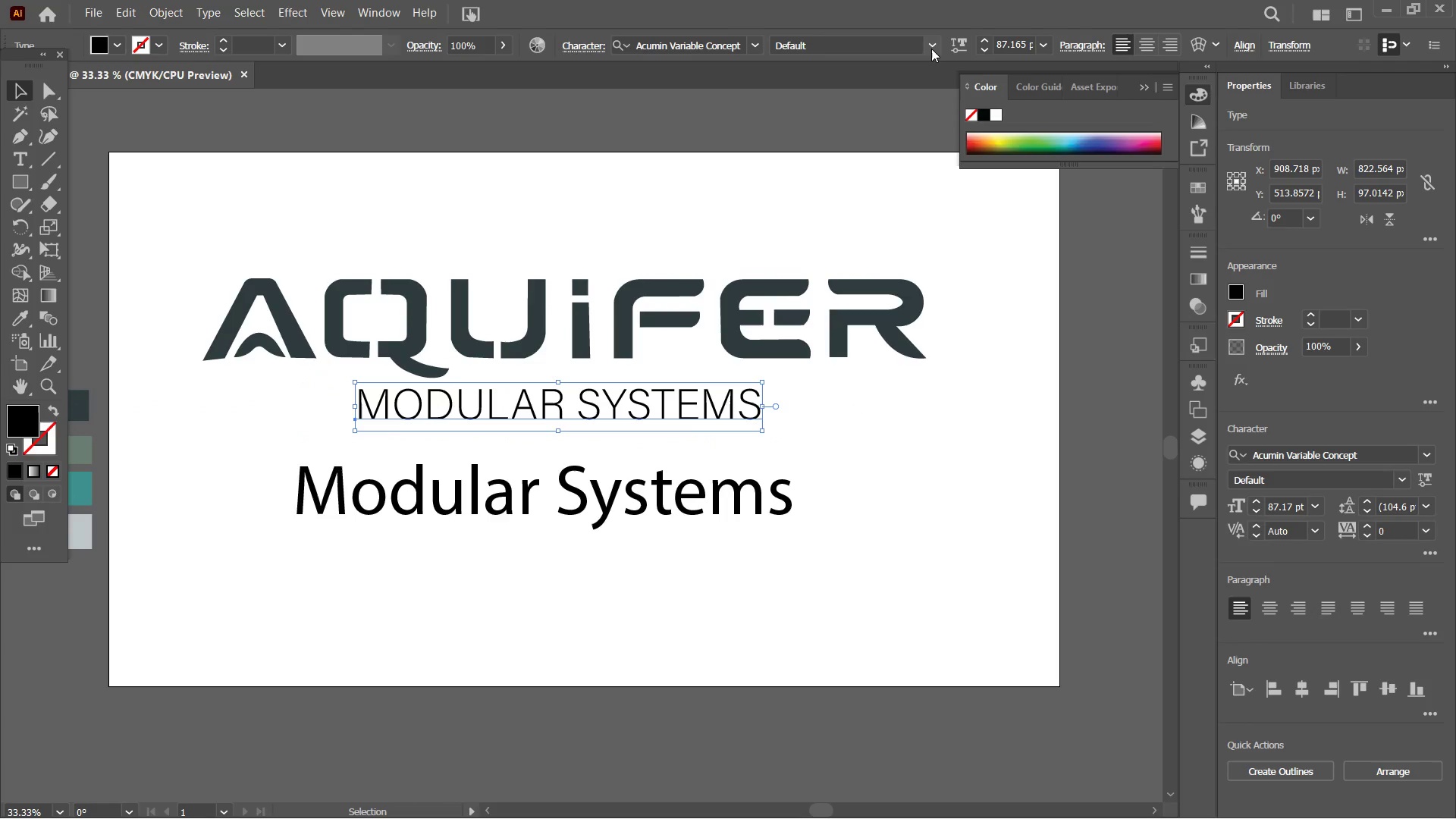 
left_click([930, 47])
 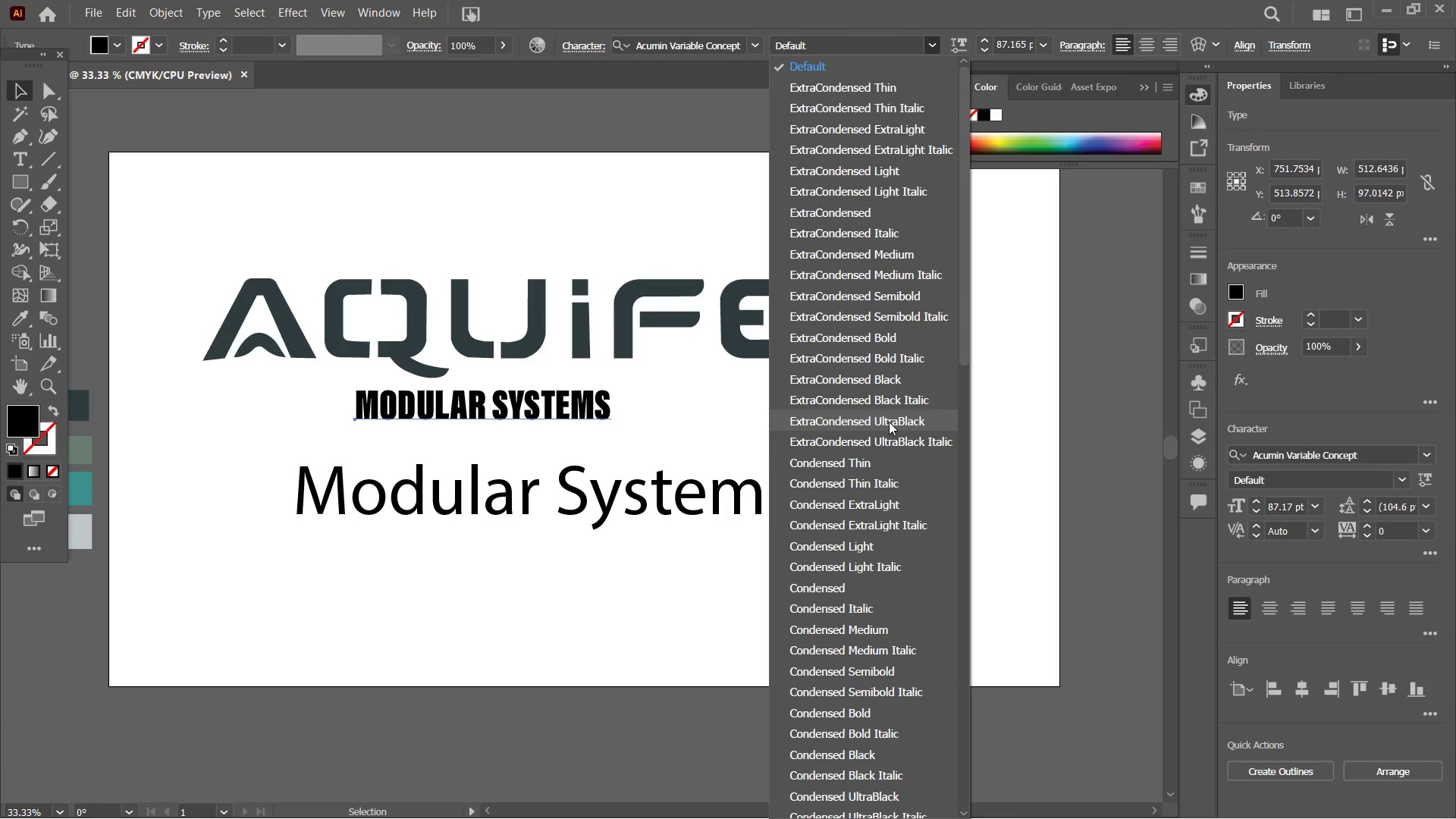 
scroll: coordinate [889, 422], scroll_direction: up, amount: 1.0
 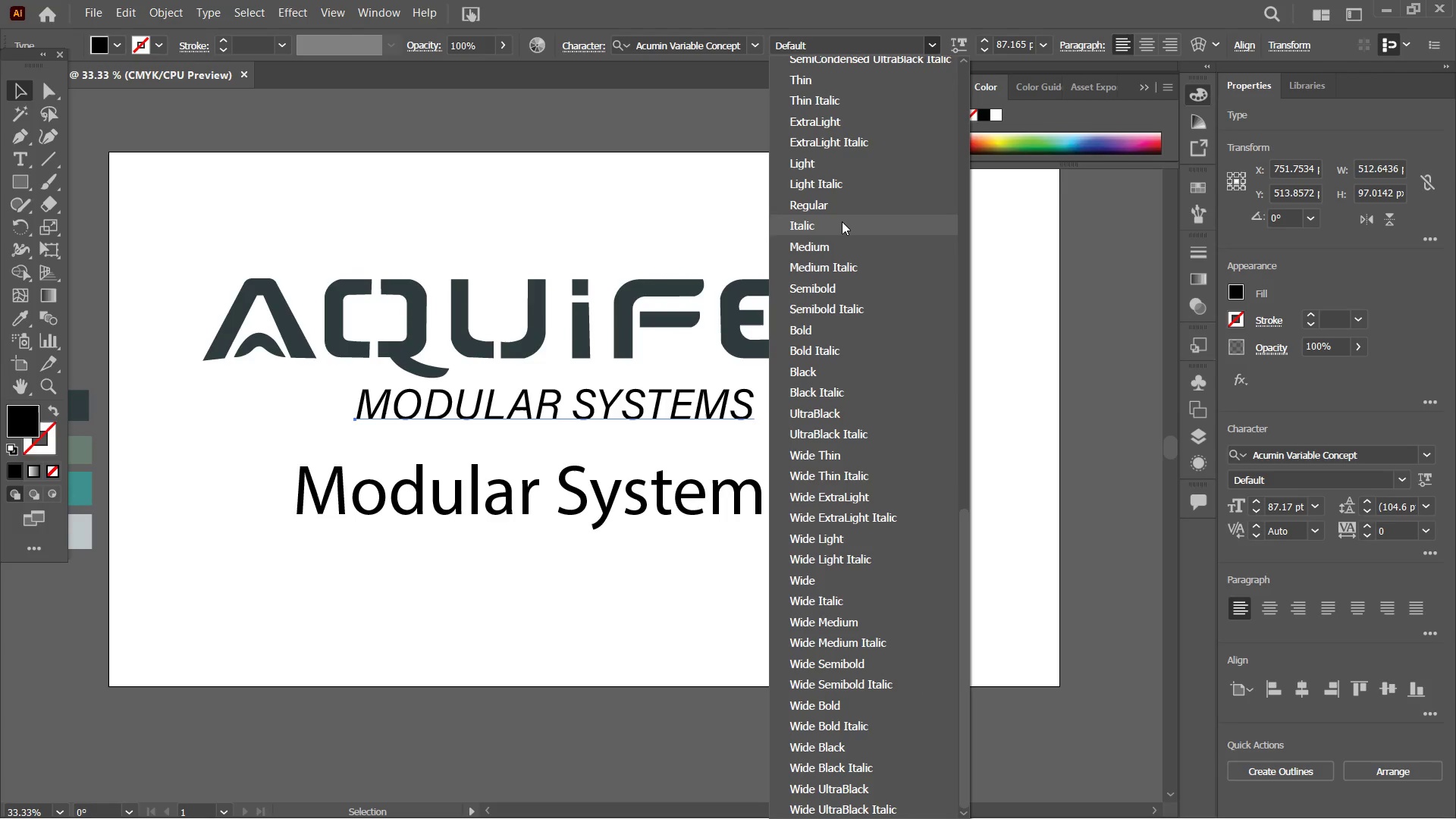 
left_click([843, 211])
 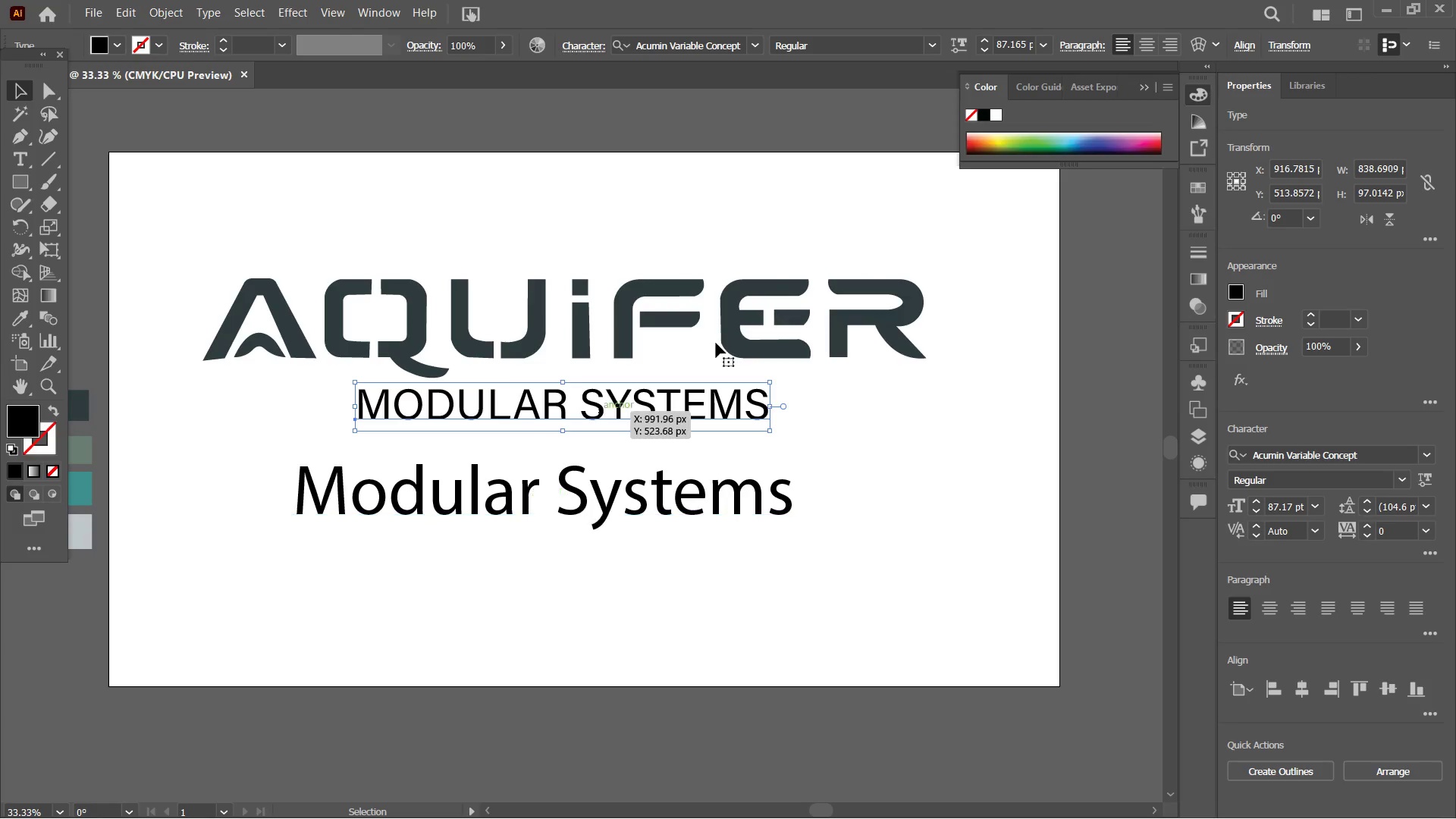 
wait(5.31)
 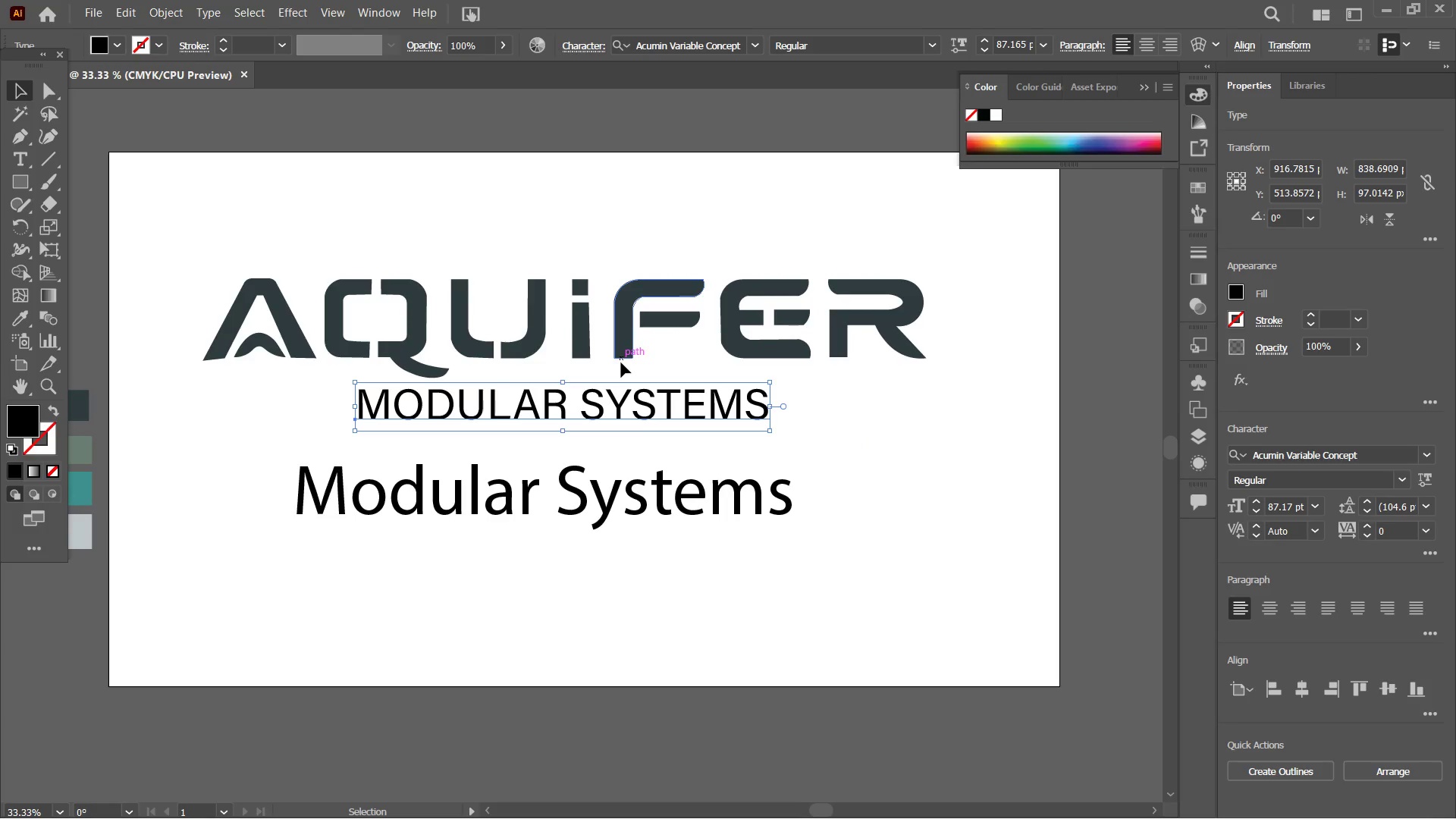 
left_click([519, 504])
 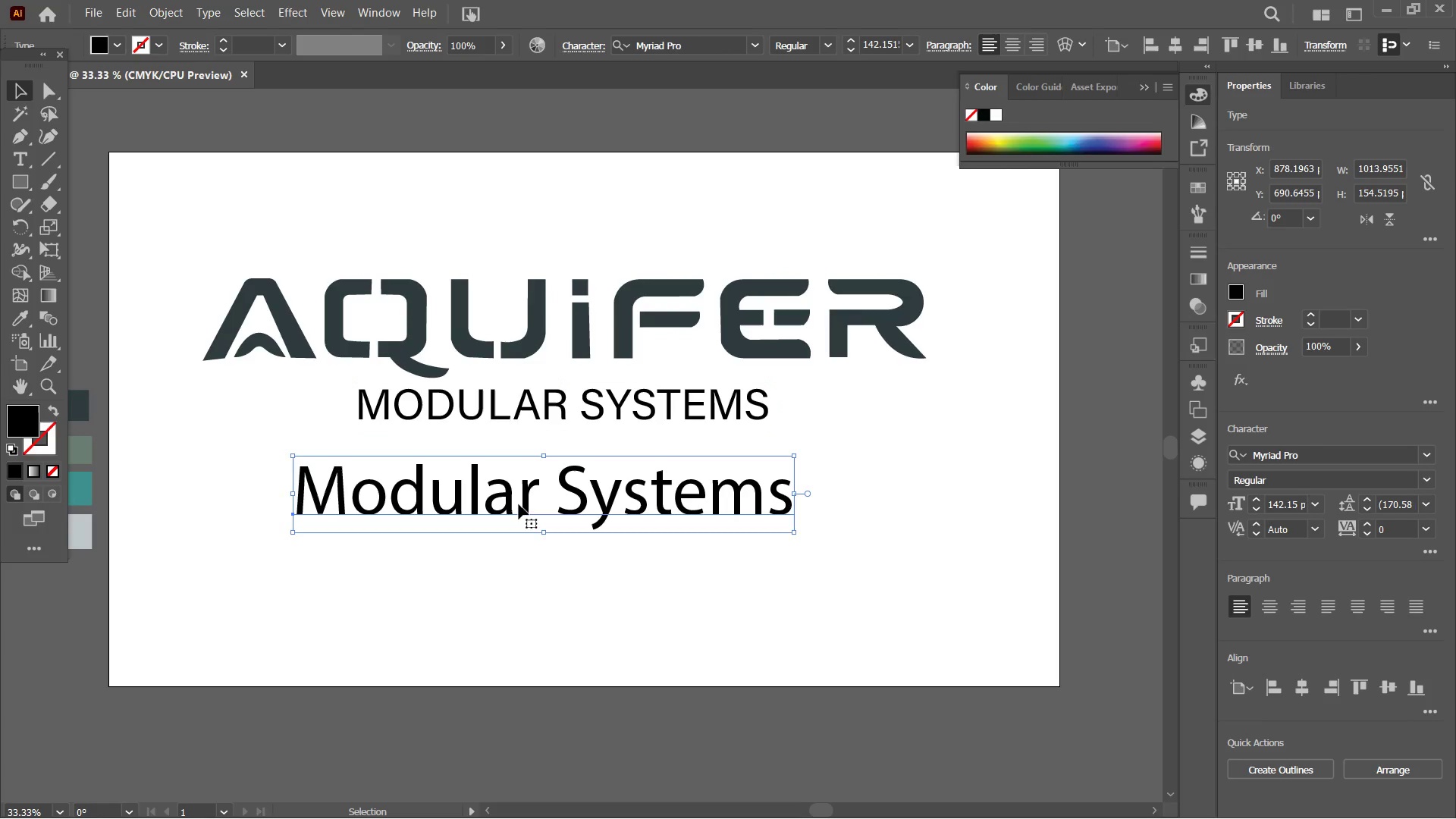 
key(Backspace)
 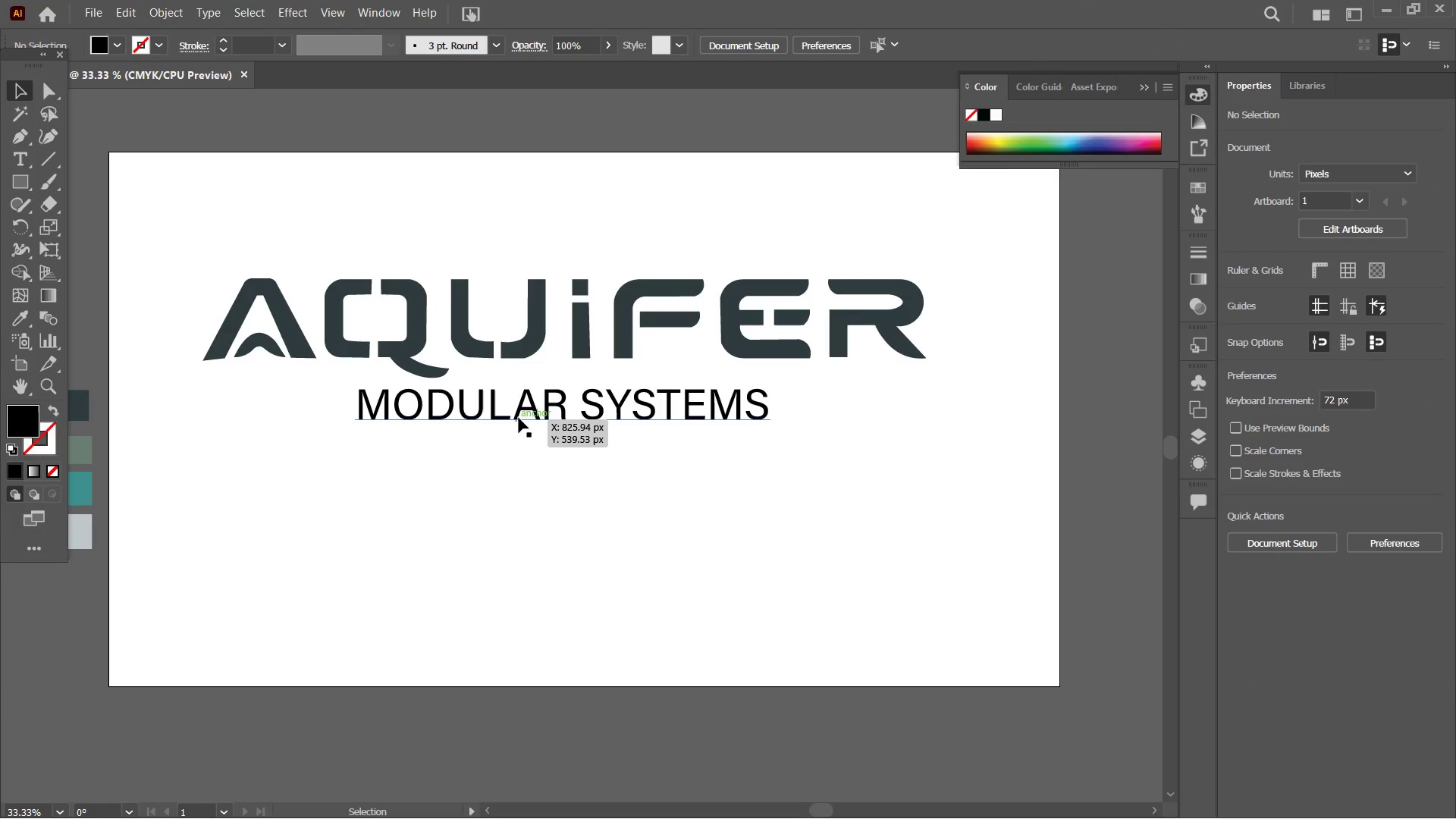 
left_click([519, 418])
 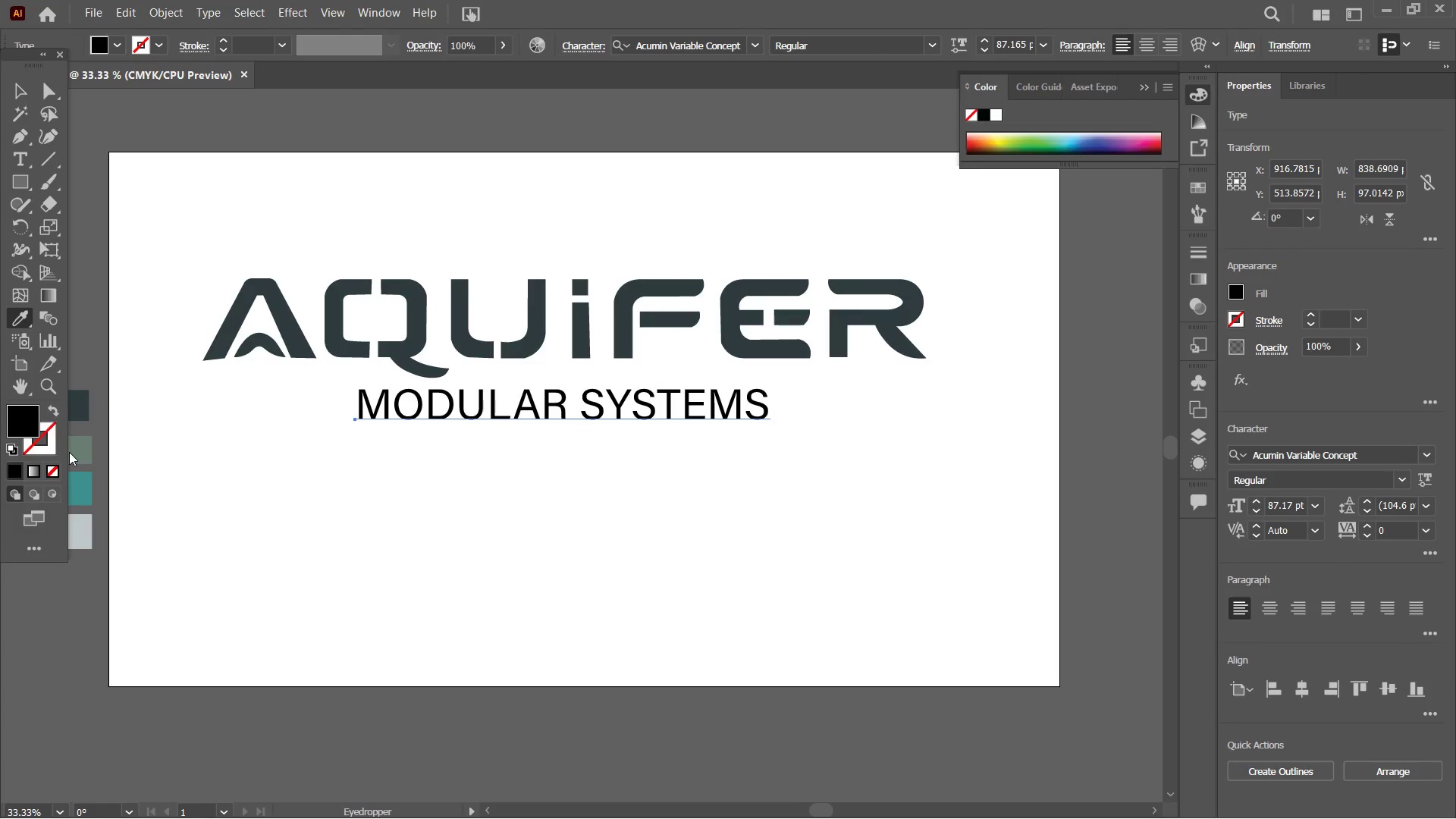 
left_click([78, 479])
 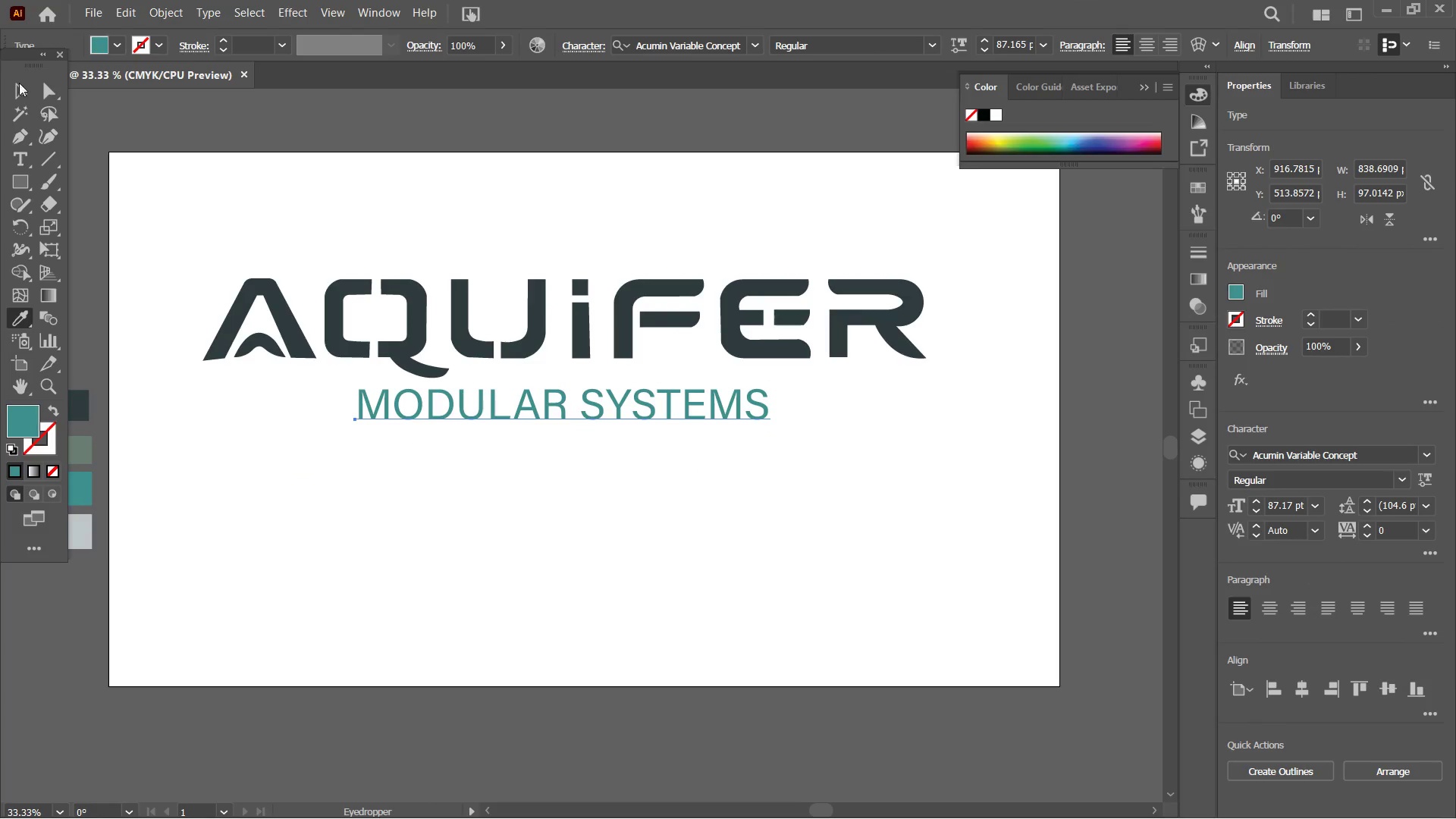 
left_click([20, 91])
 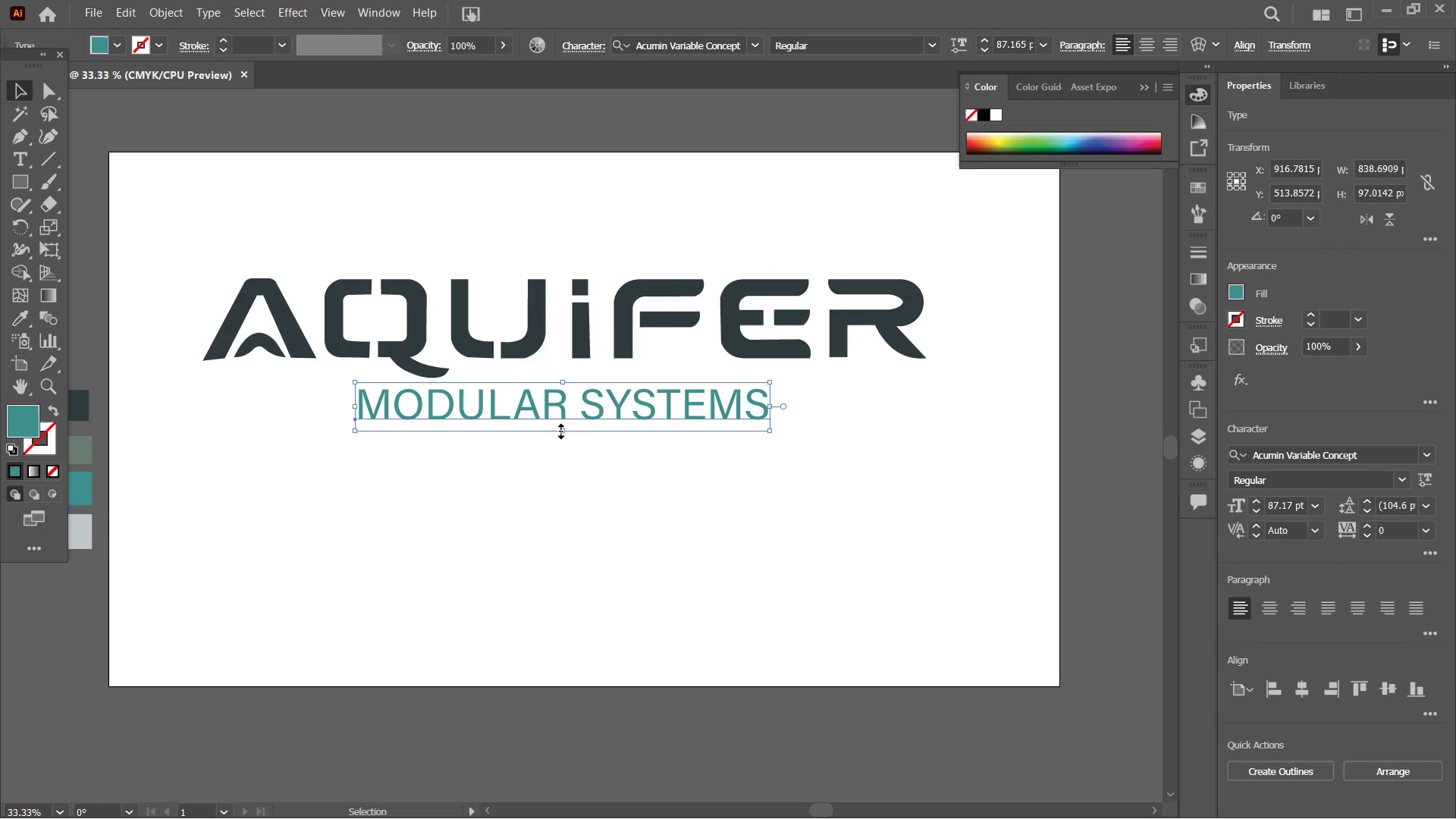 
left_click_drag(start_coordinate=[560, 429], to_coordinate=[560, 418])
 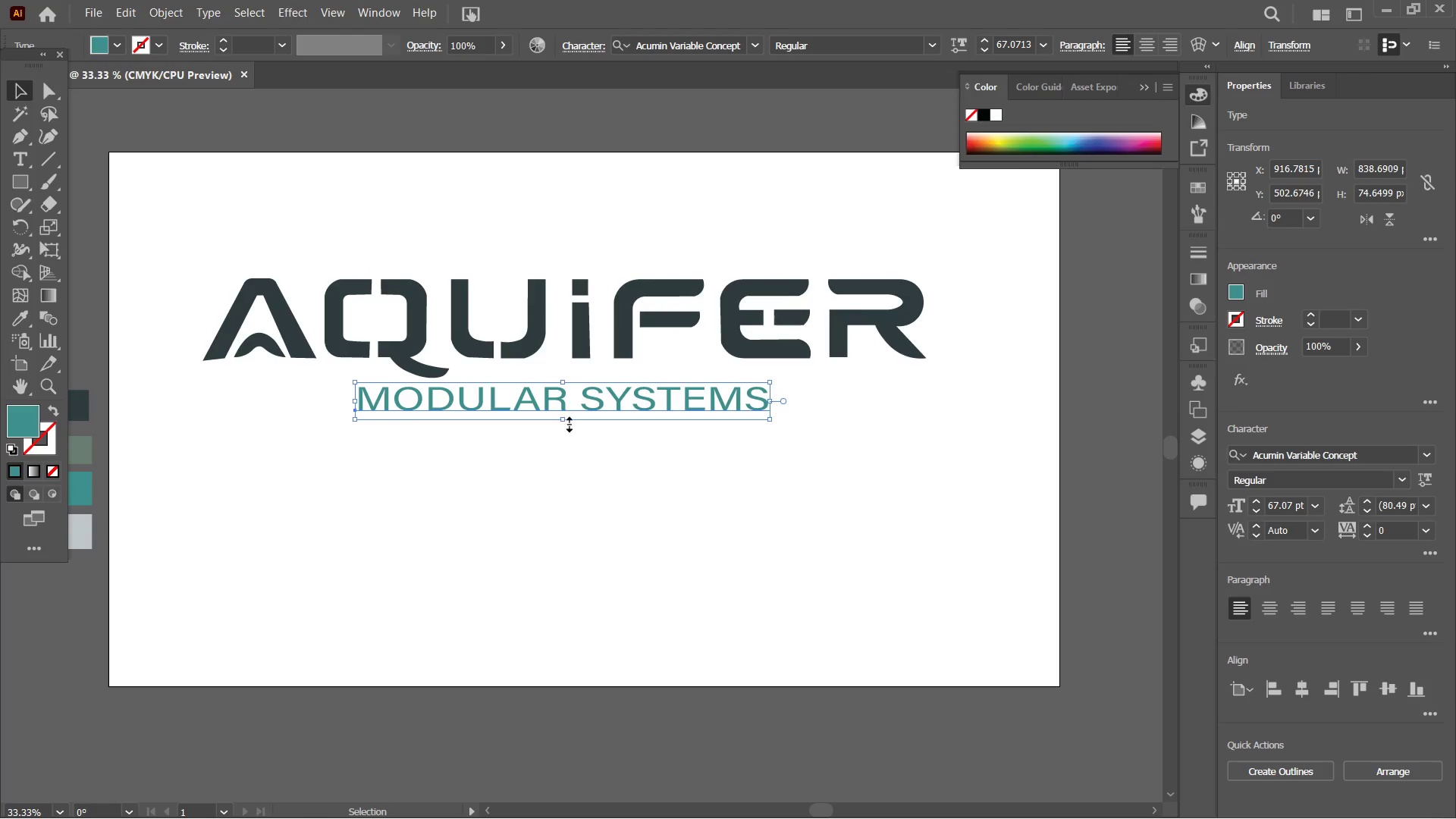 
left_click_drag(start_coordinate=[565, 423], to_coordinate=[565, 428])
 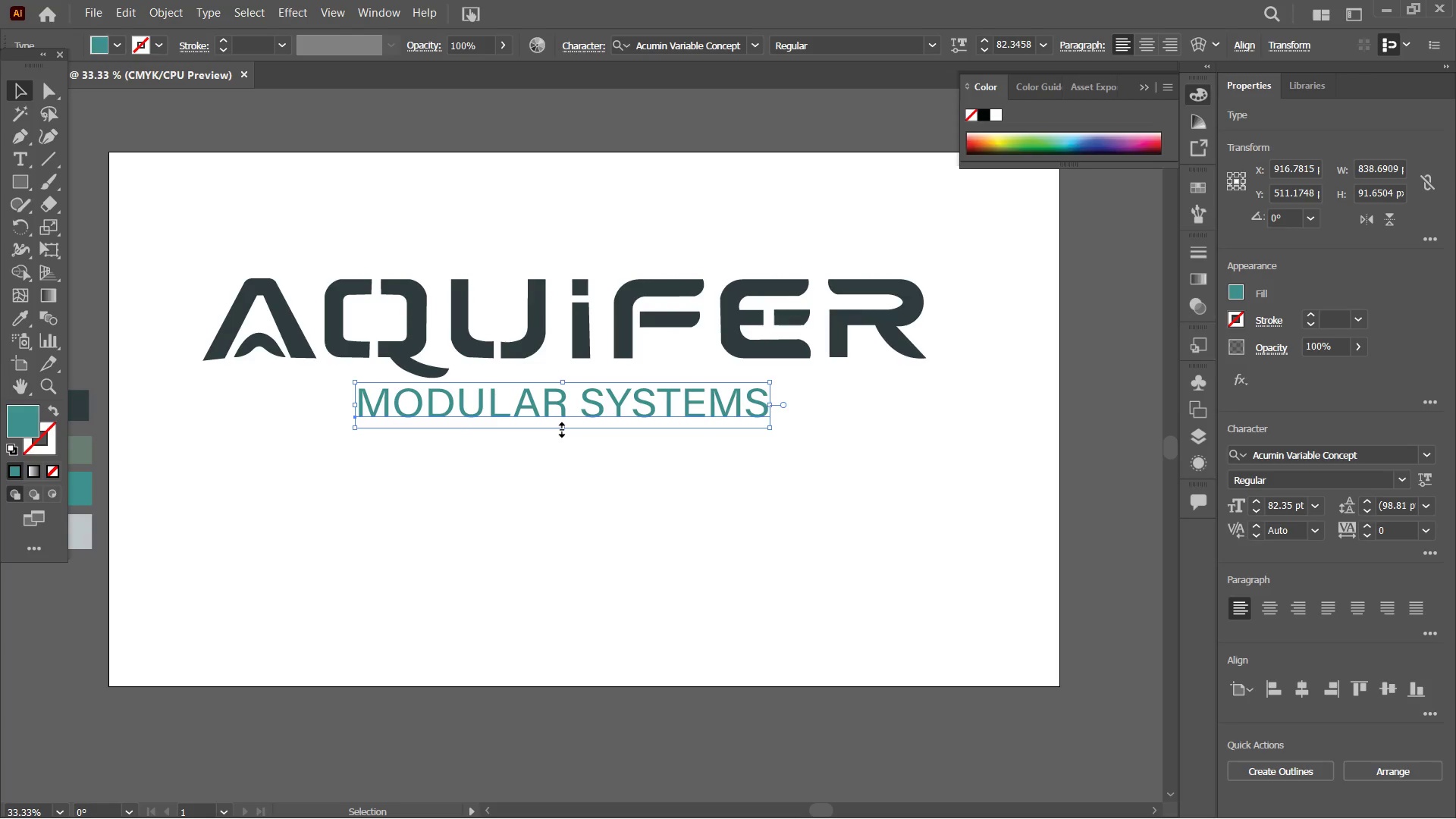 
left_click_drag(start_coordinate=[560, 428], to_coordinate=[560, 422])
 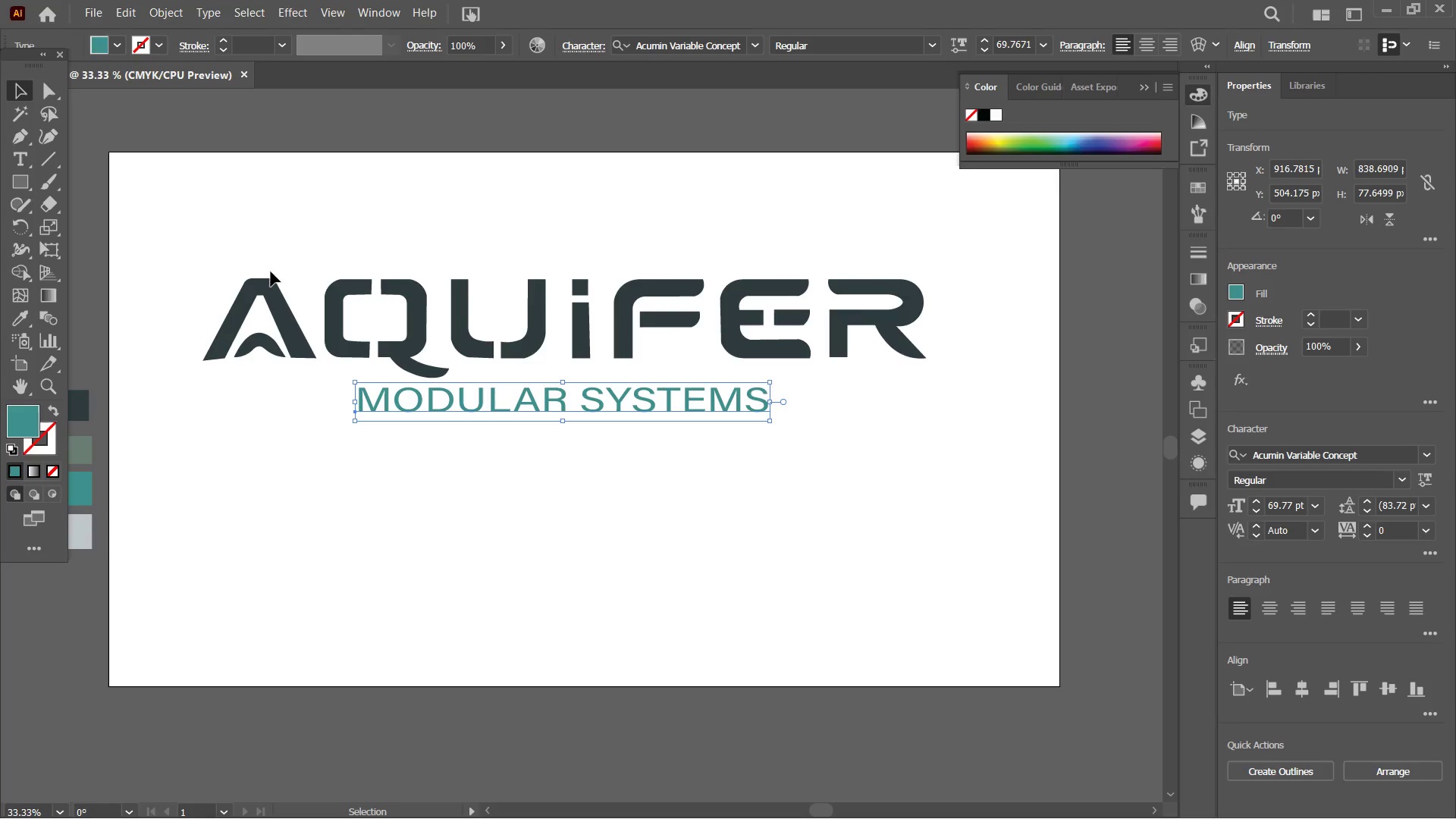 
left_click_drag(start_coordinate=[211, 261], to_coordinate=[939, 347])
 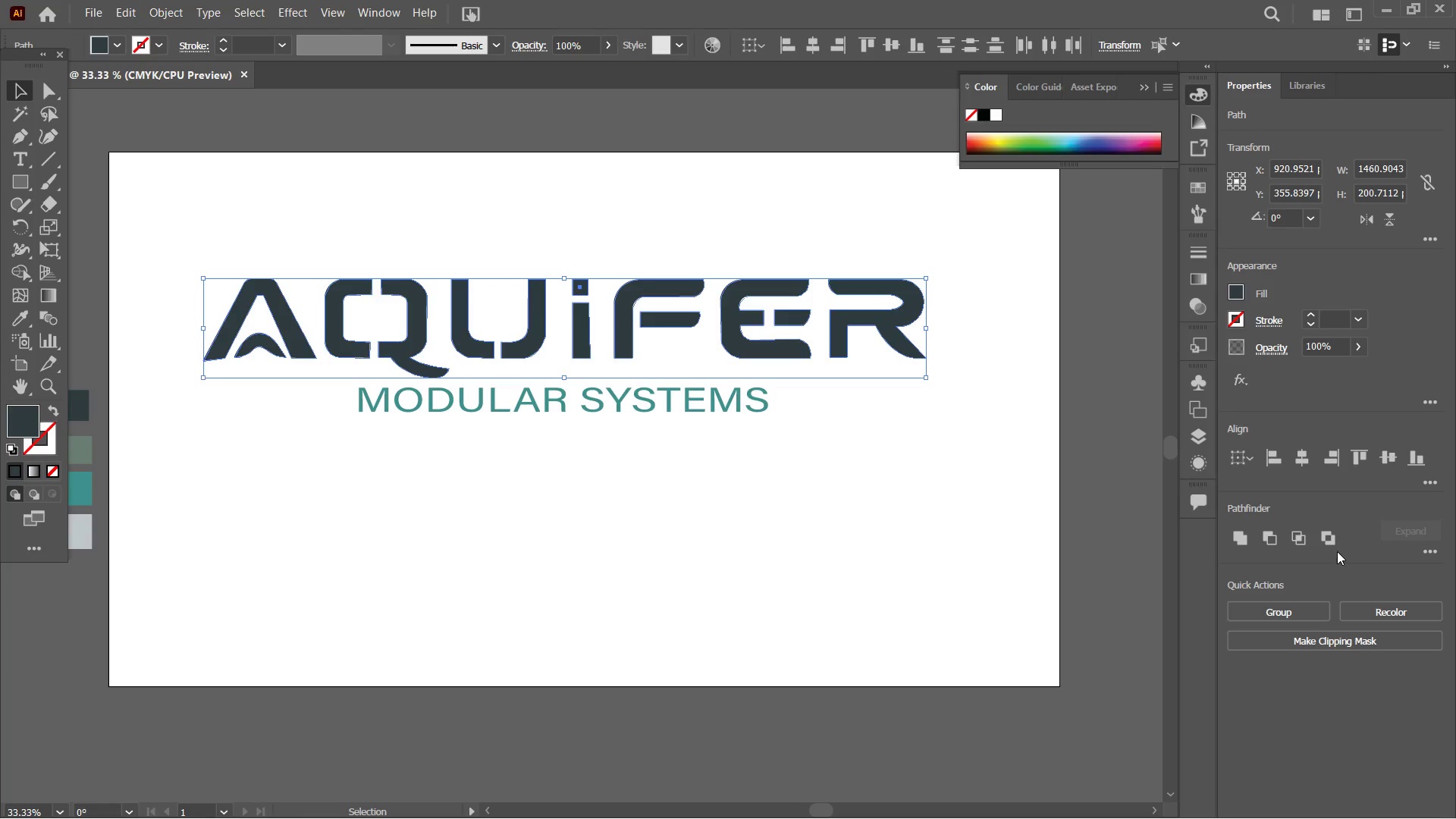 
double_click([889, 485])
 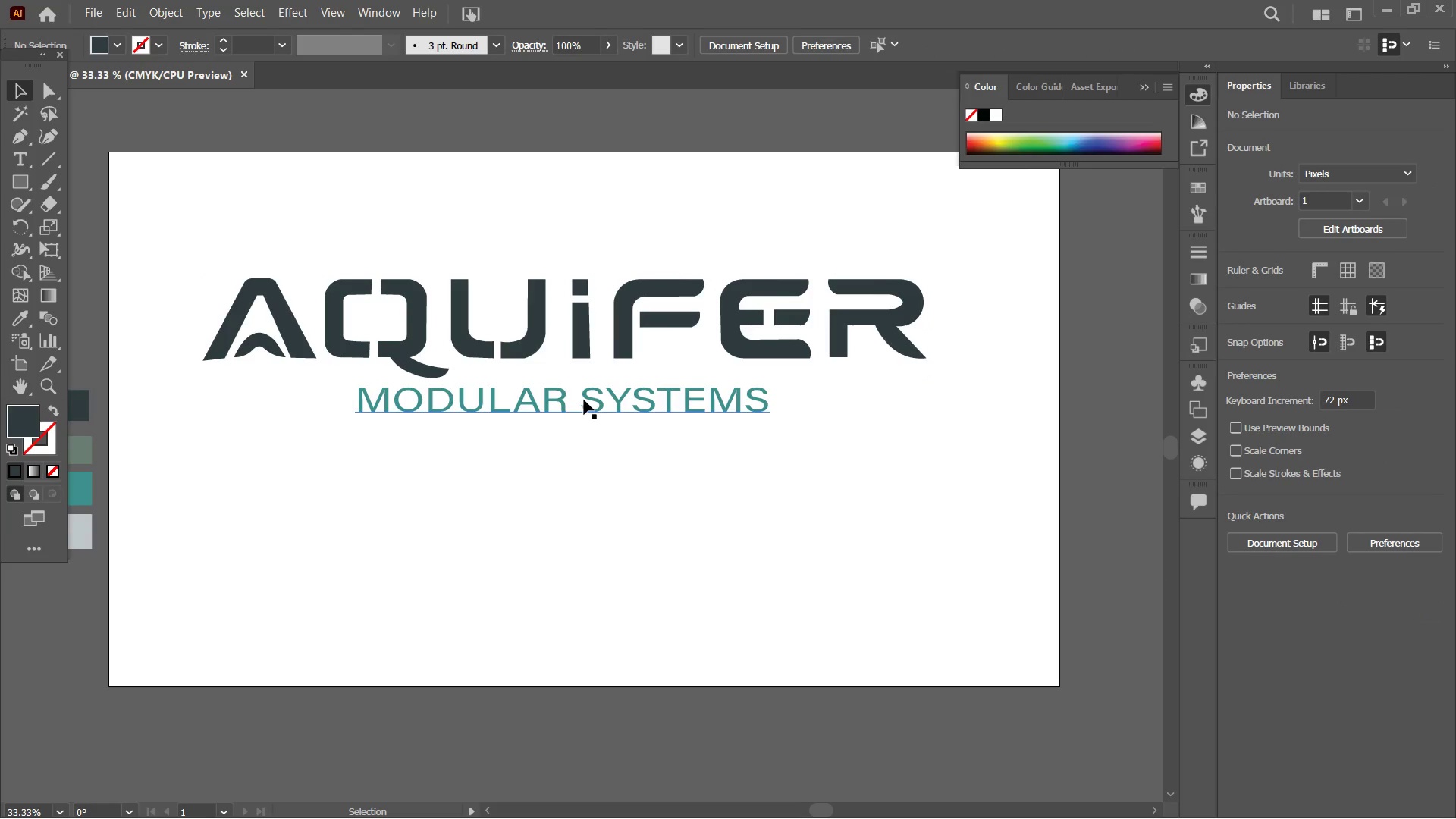 
left_click([584, 400])
 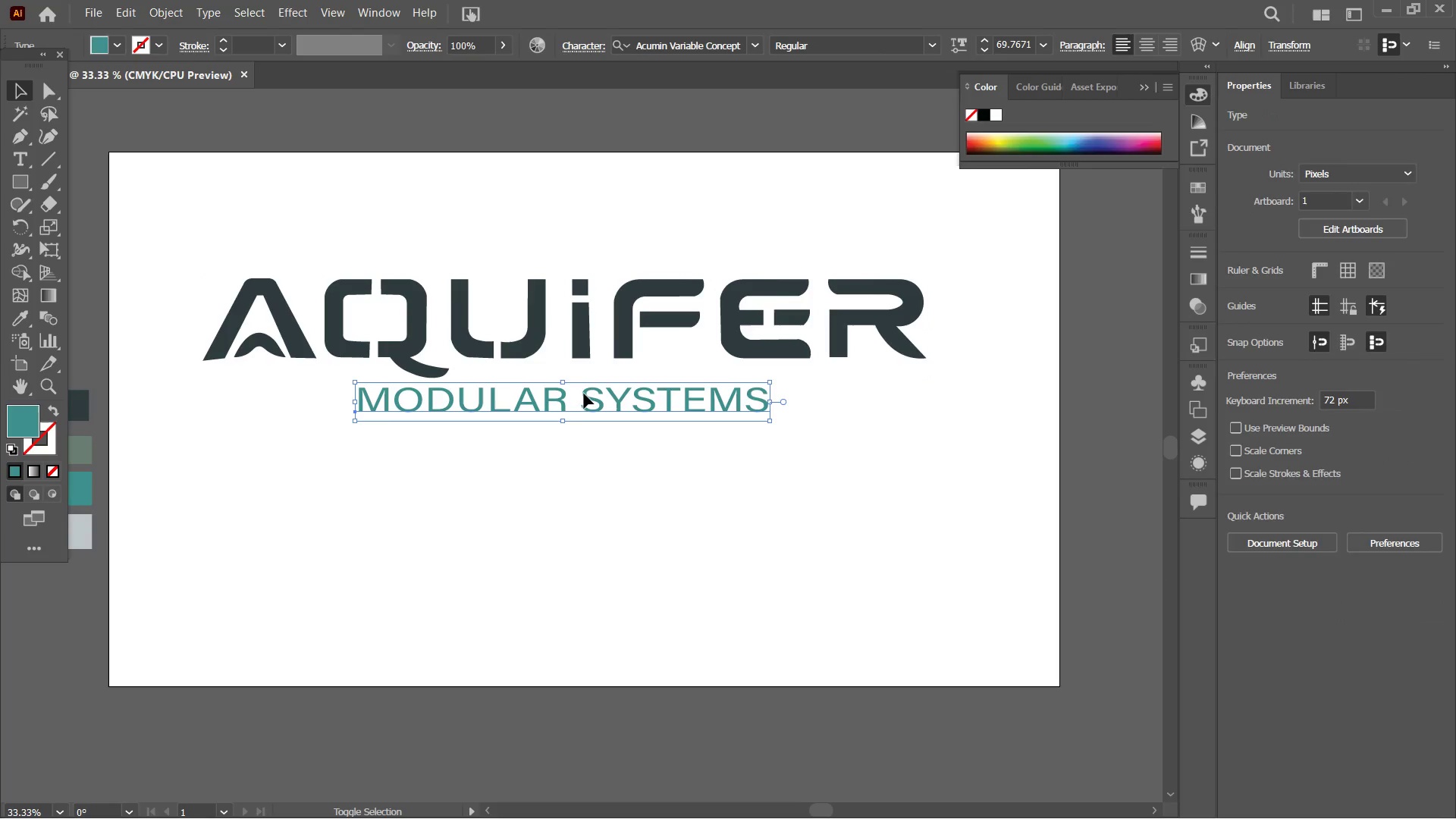 
hold_key(key=ShiftLeft, duration=0.33)
 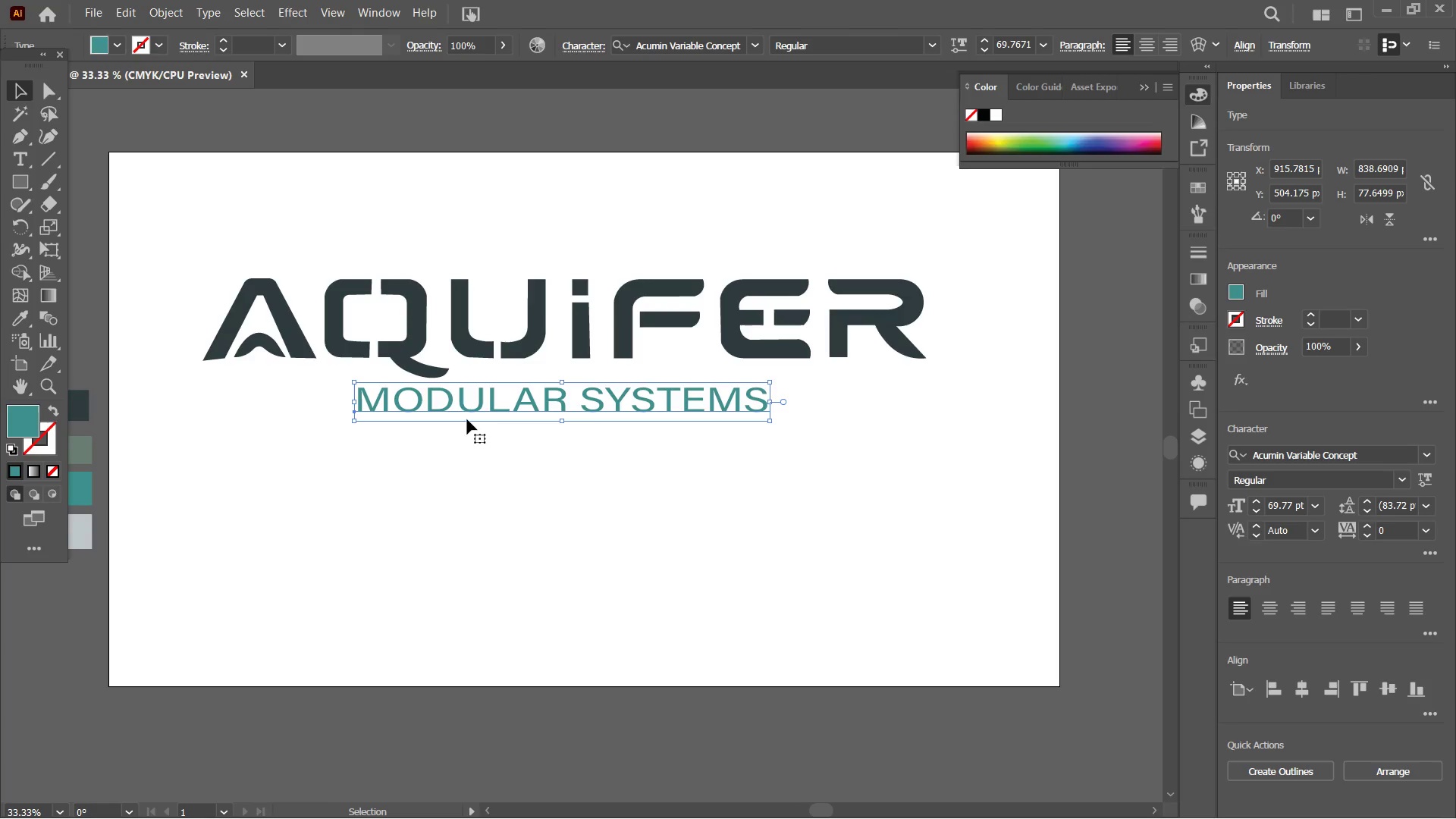 
wait(14.47)
 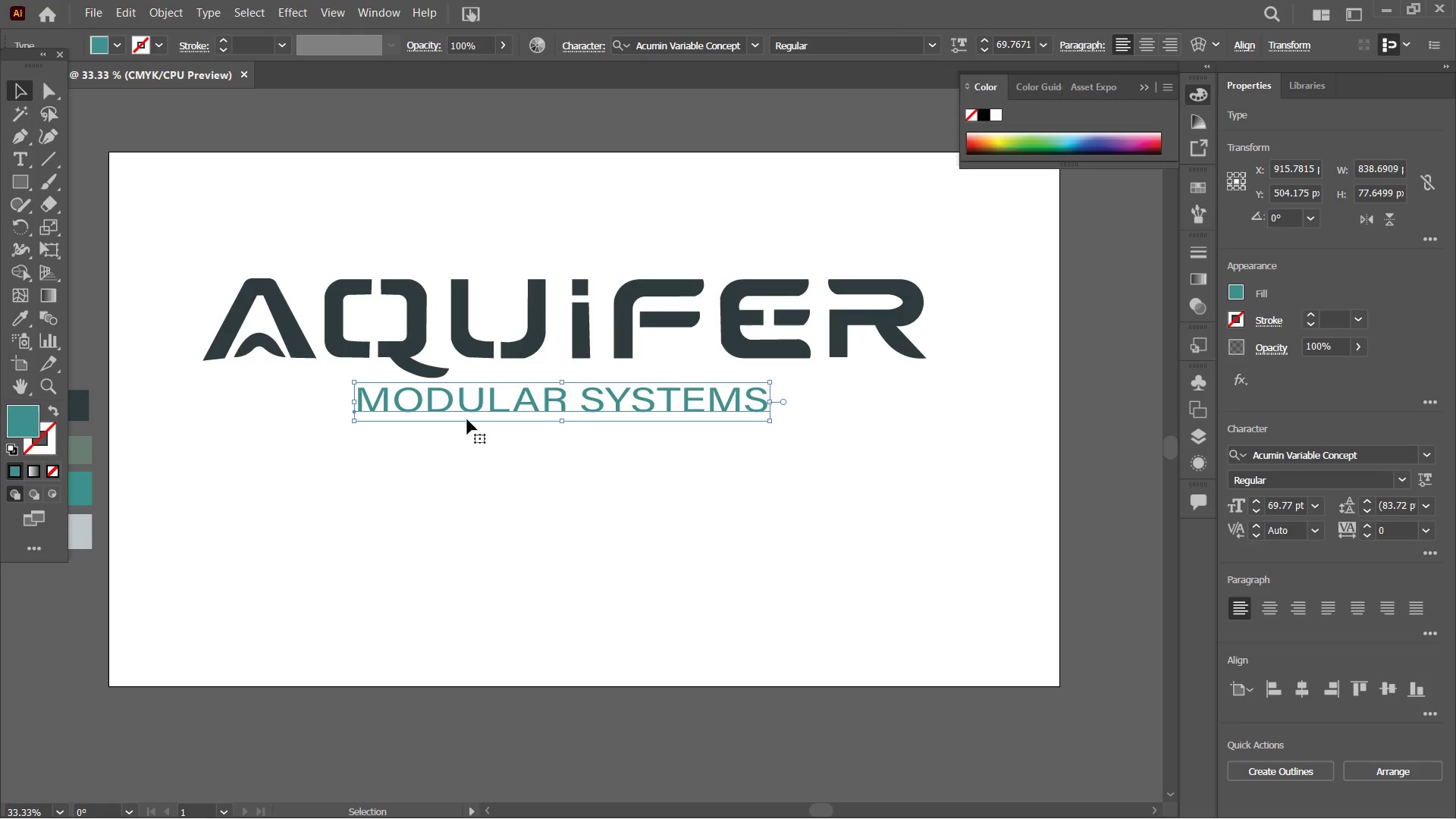 
left_click([37, 151])
 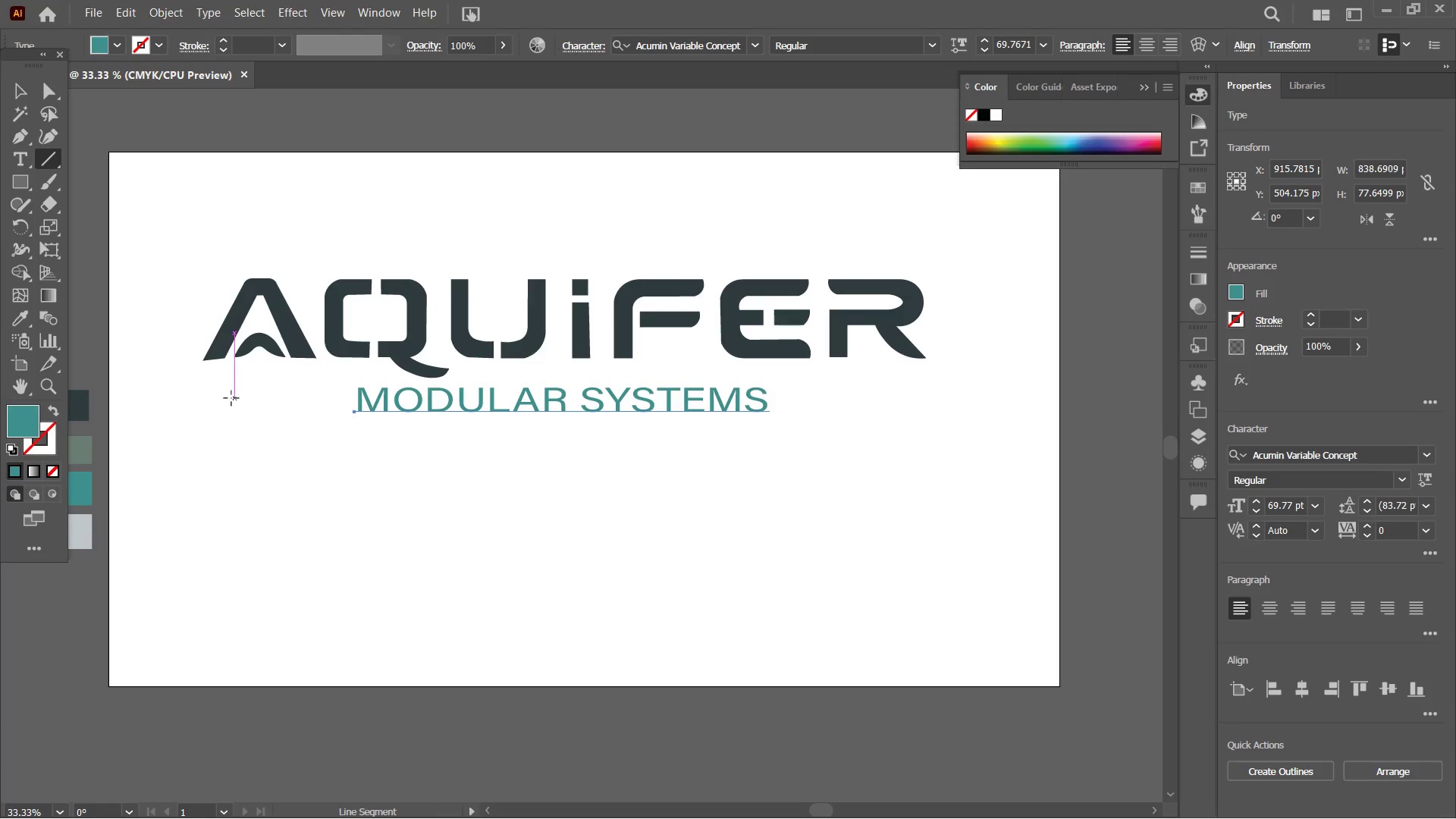 
left_click_drag(start_coordinate=[231, 398], to_coordinate=[337, 397])
 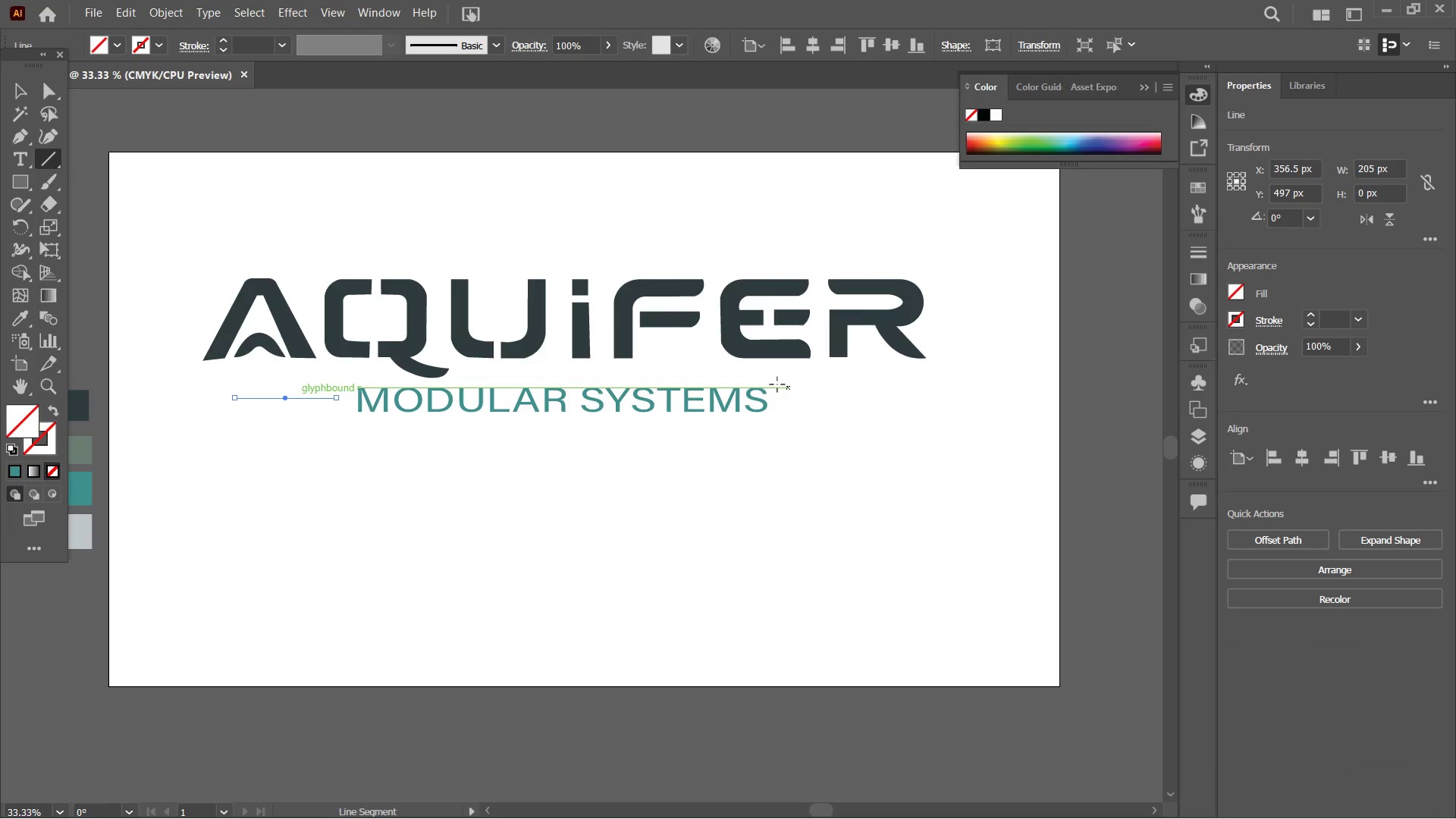 
hold_key(key=ShiftLeft, duration=2.38)
 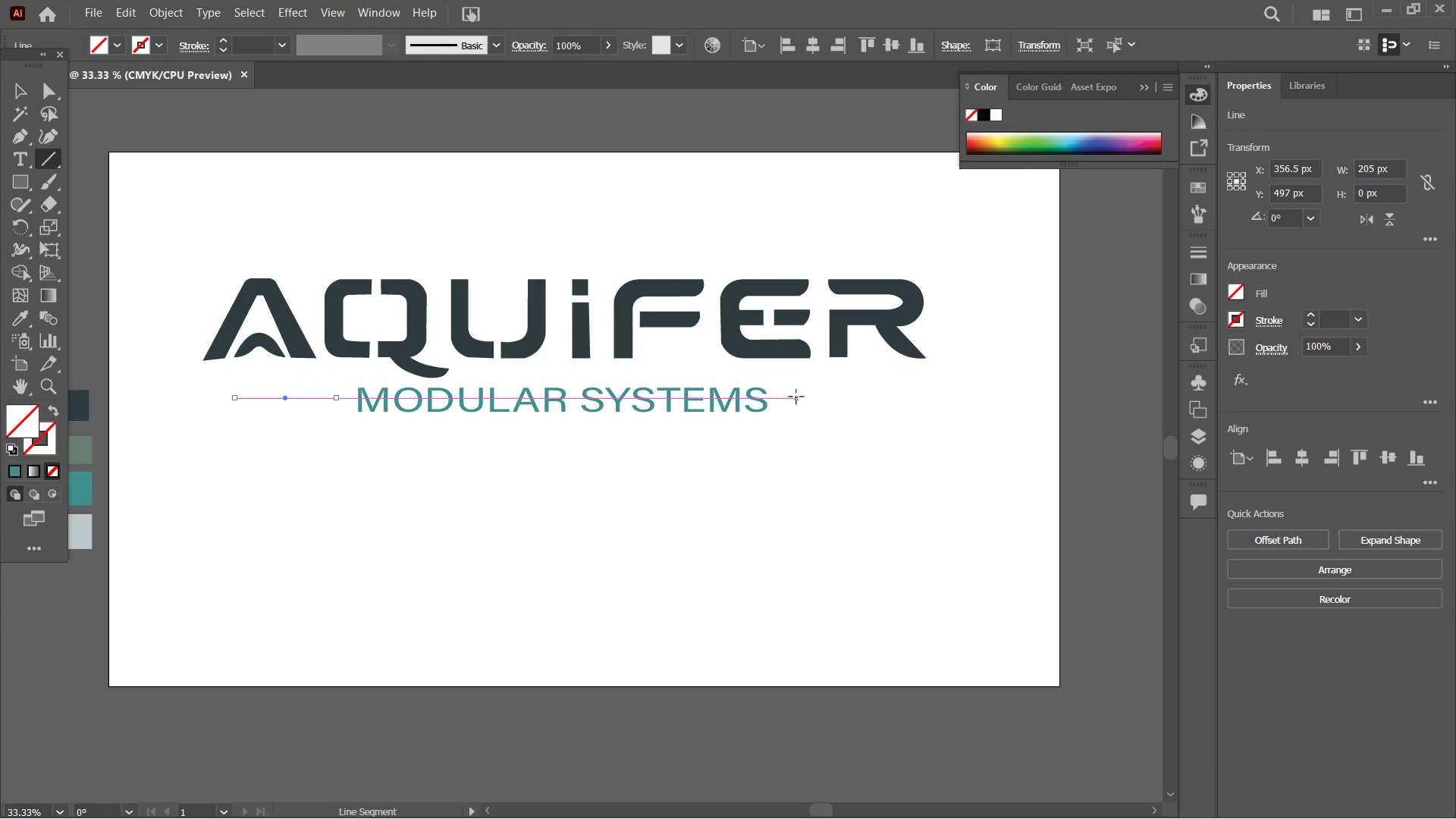 
left_click_drag(start_coordinate=[796, 397], to_coordinate=[898, 390])
 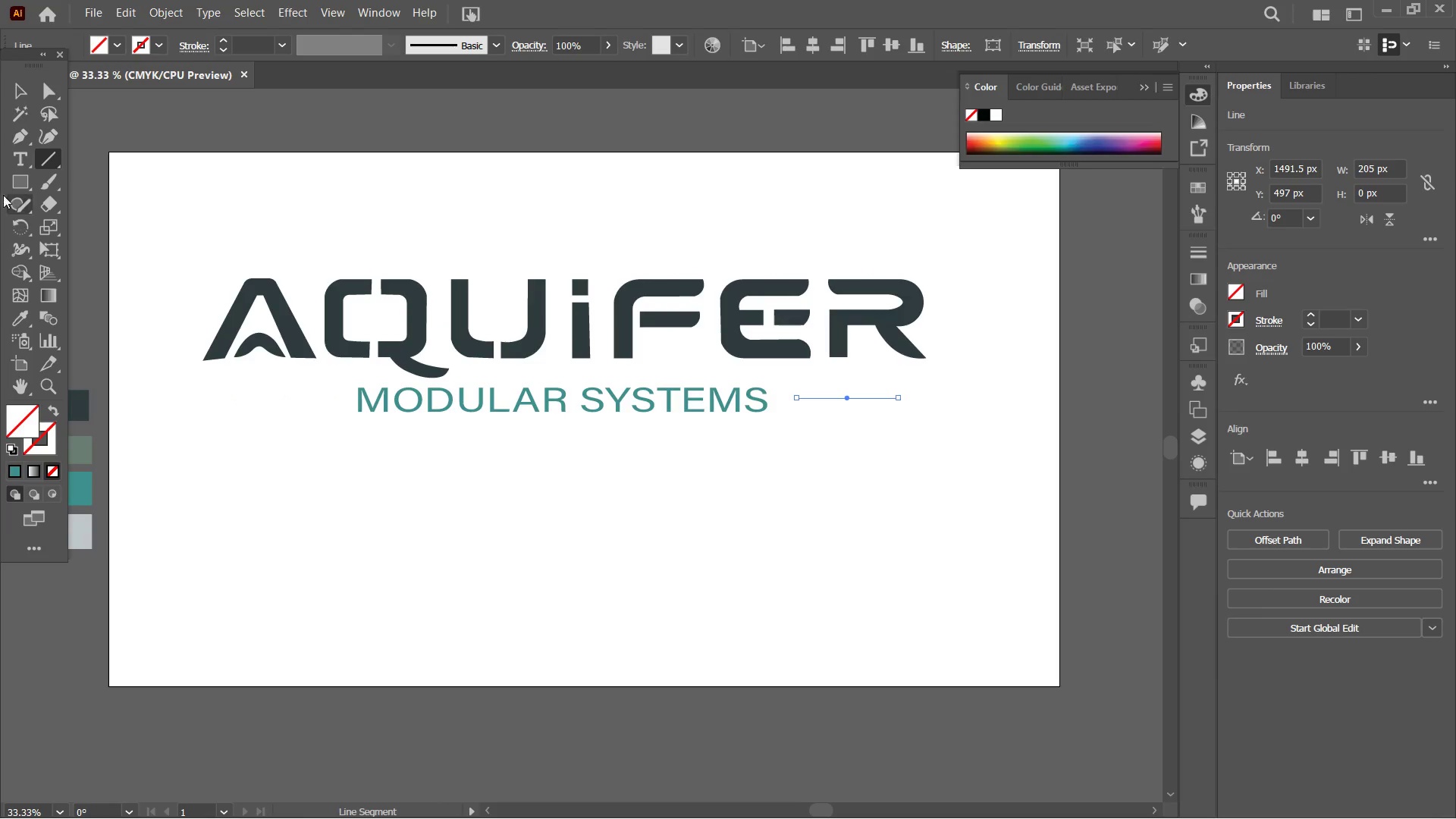 
hold_key(key=ShiftLeft, duration=4.38)
 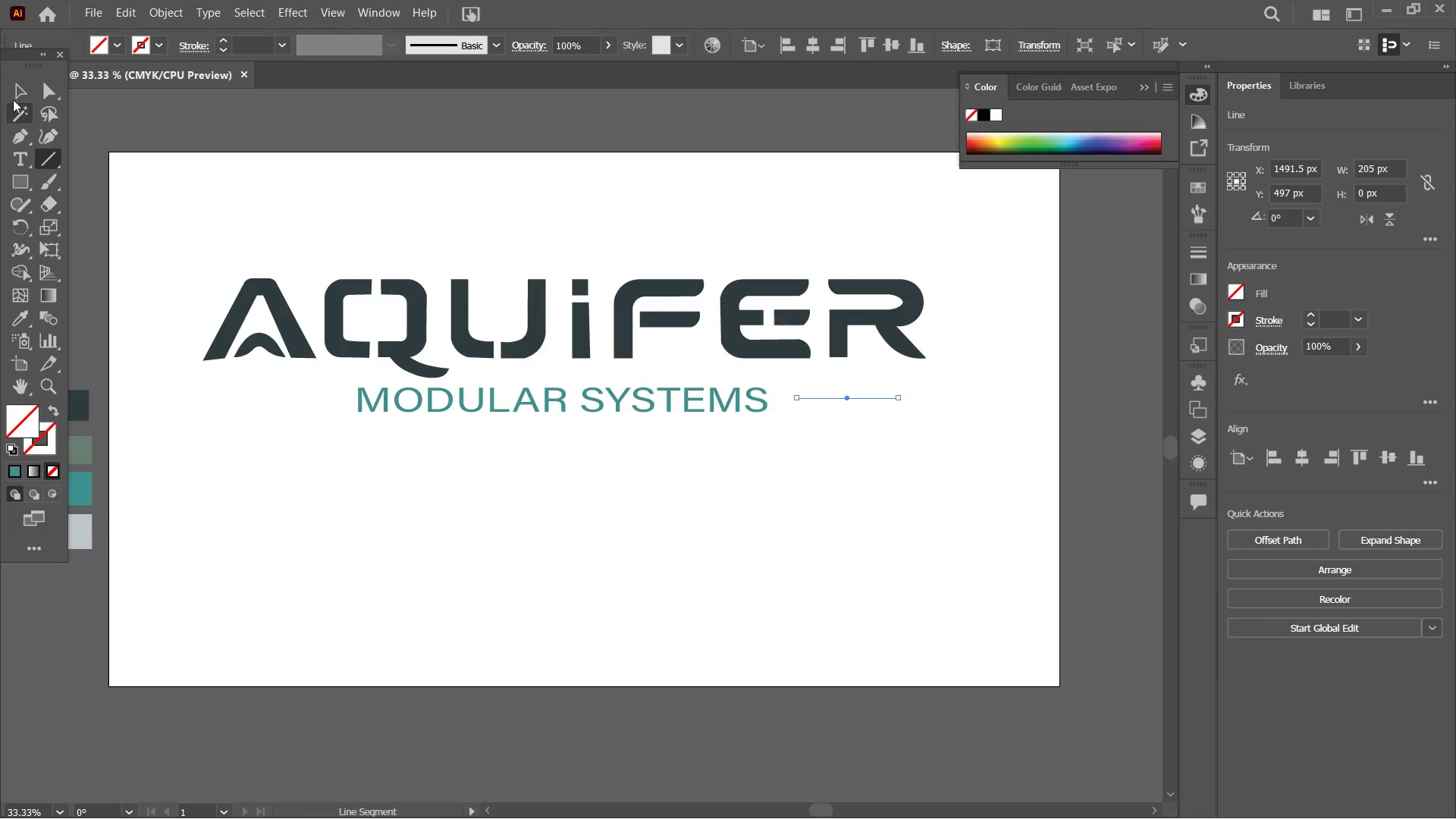 
left_click([12, 94])
 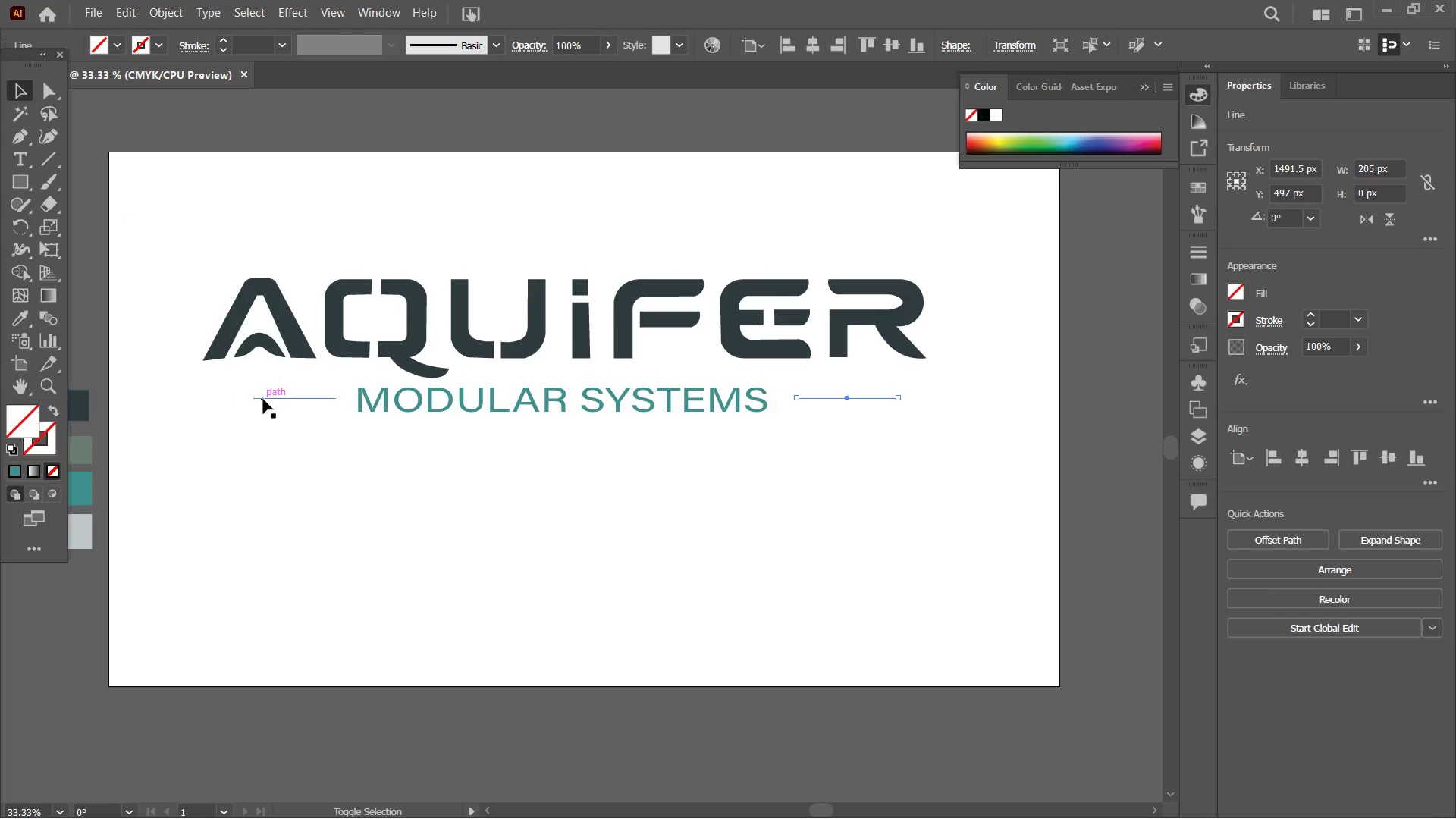 
hold_key(key=ShiftLeft, duration=1.64)
left_click([292, 397])
 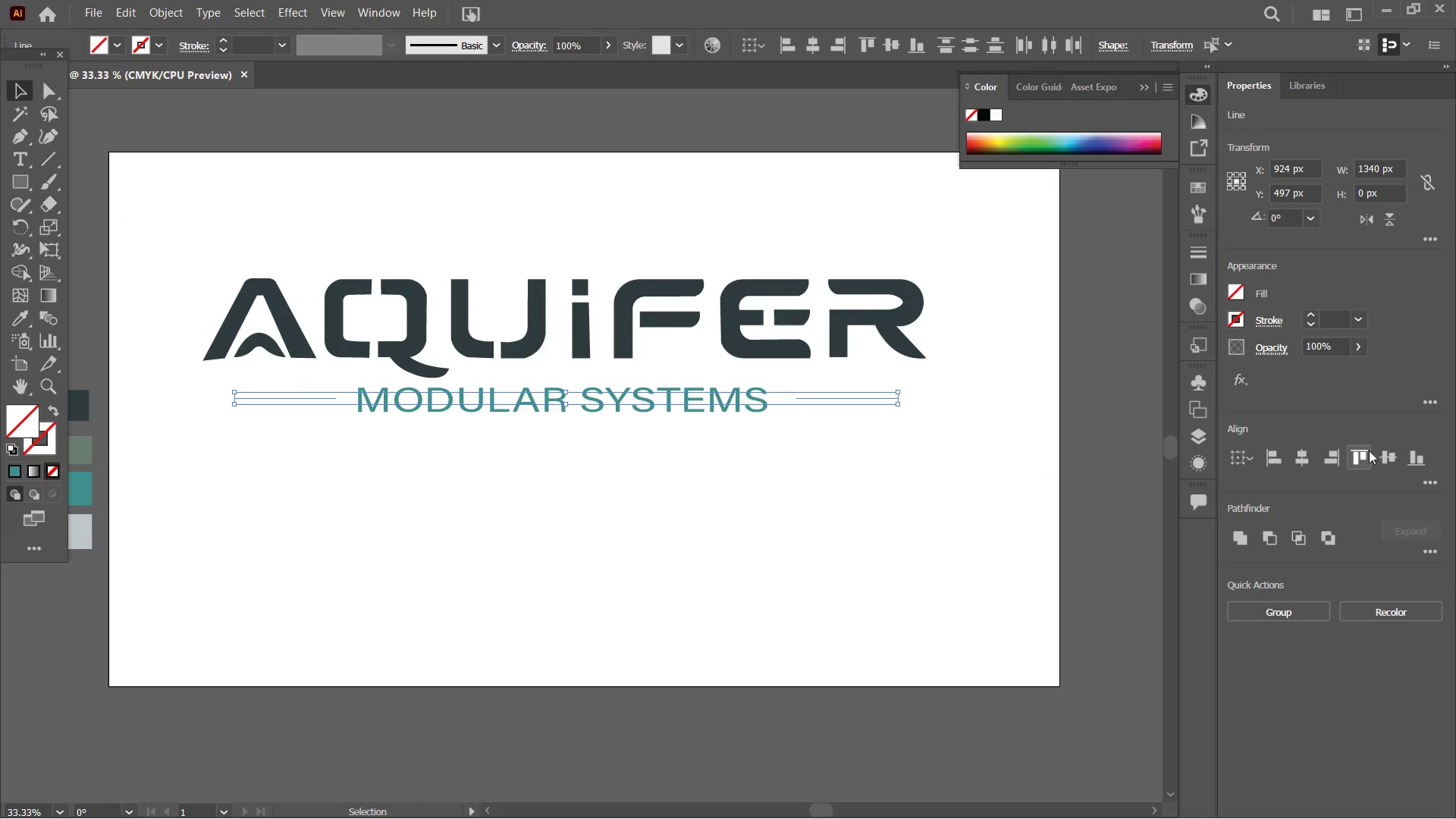 
left_click([1393, 459])
 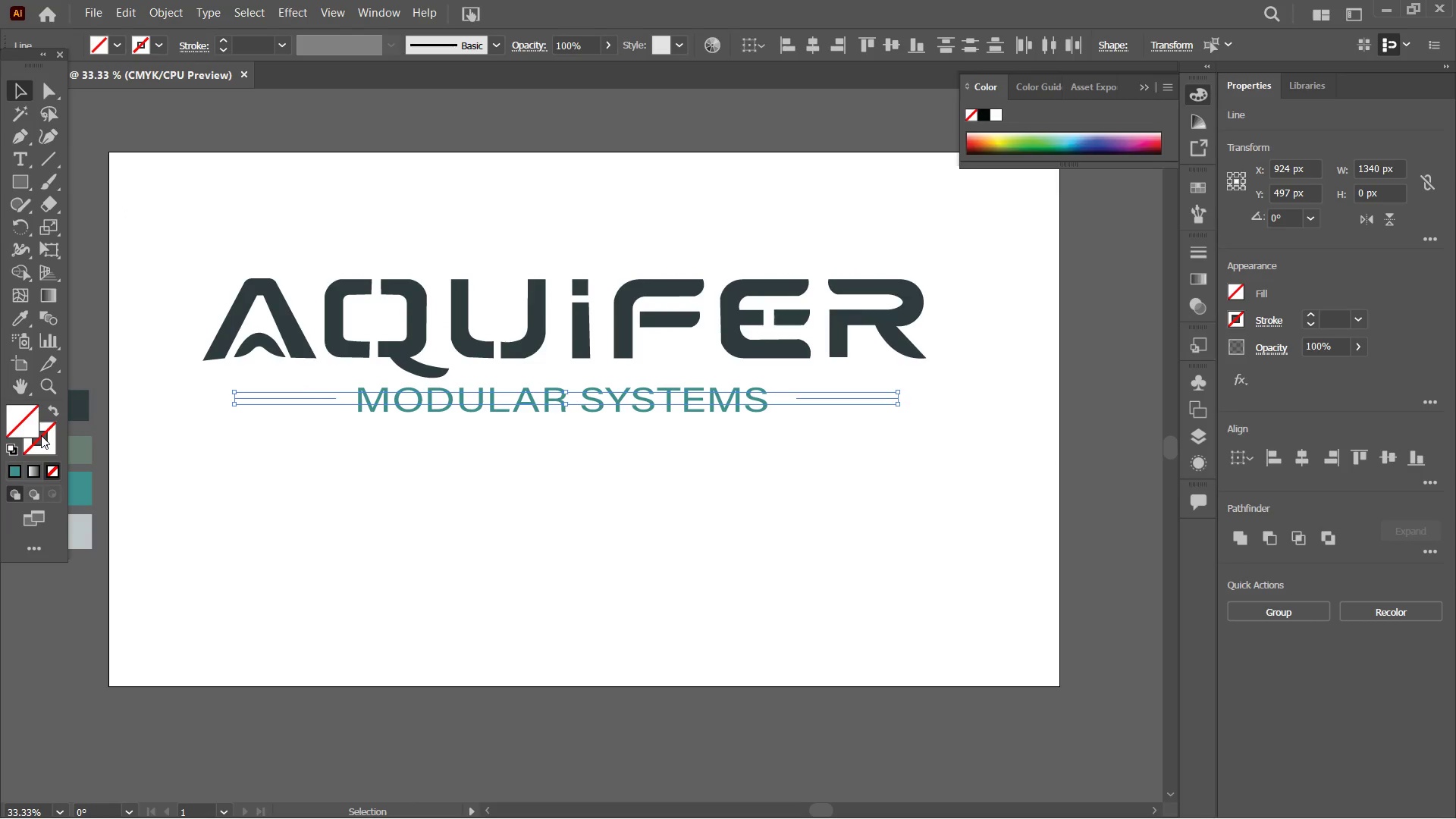 
left_click([40, 445])
 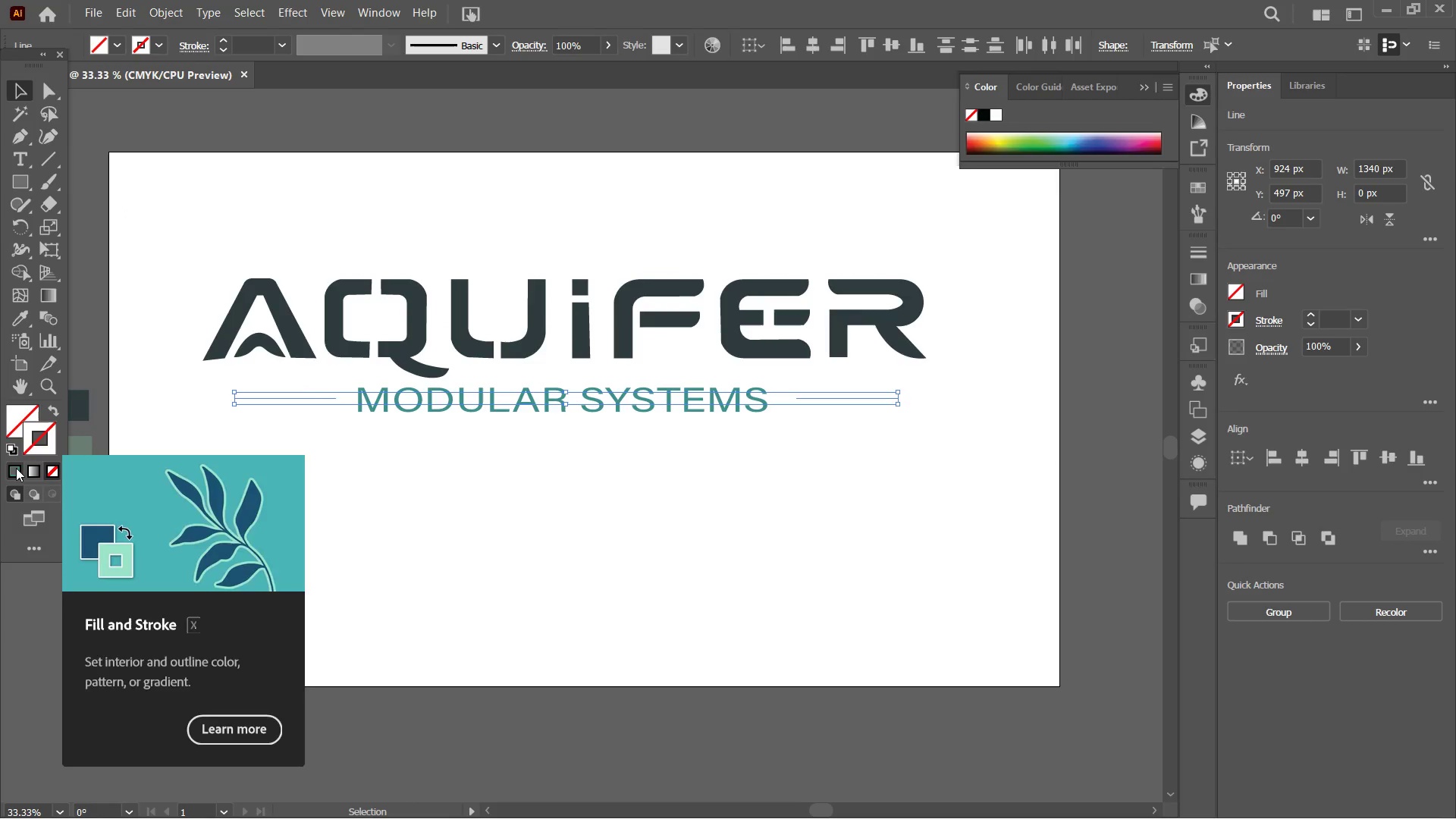 
double_click([16, 468])
 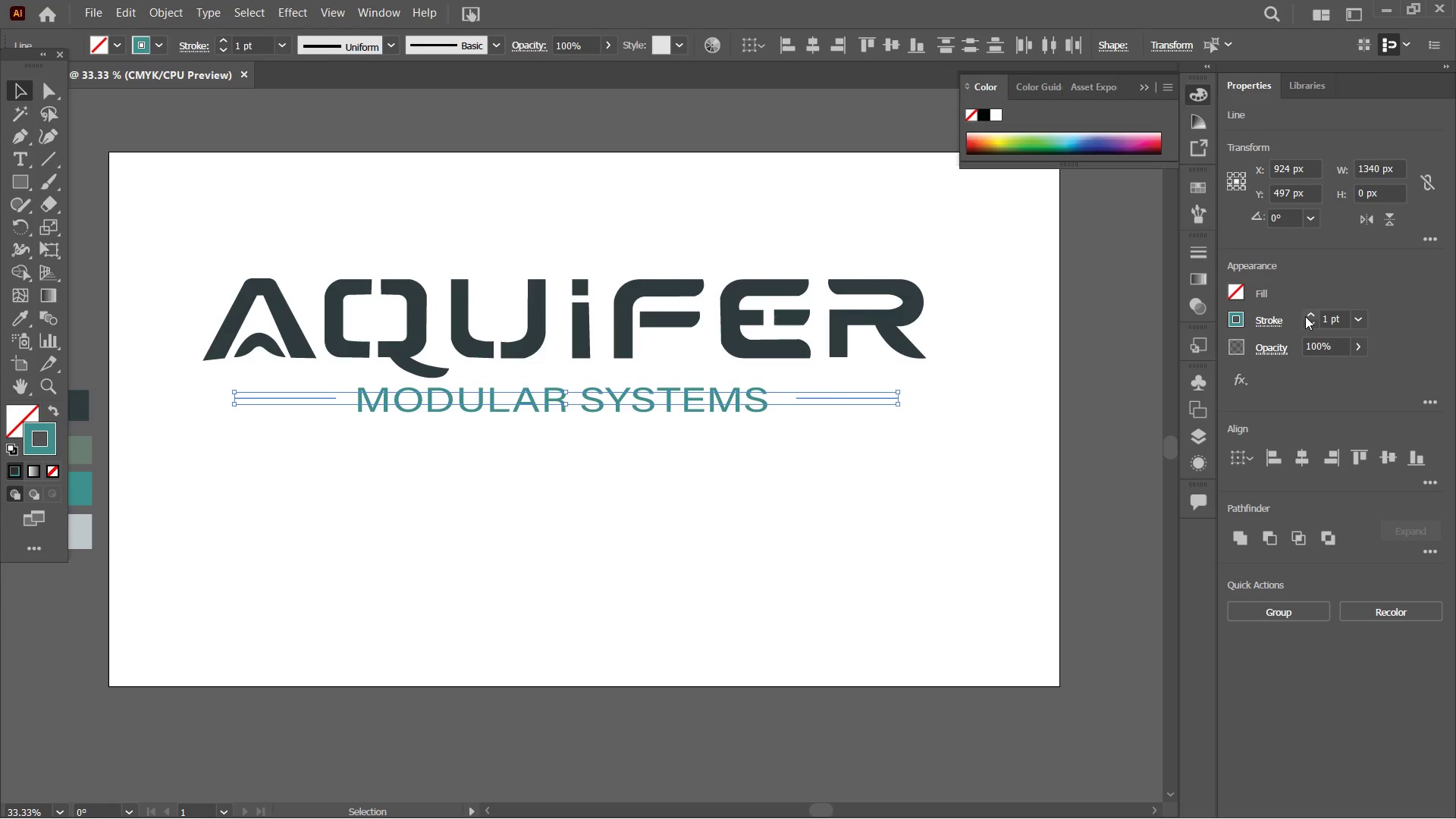 
double_click([1305, 316])
 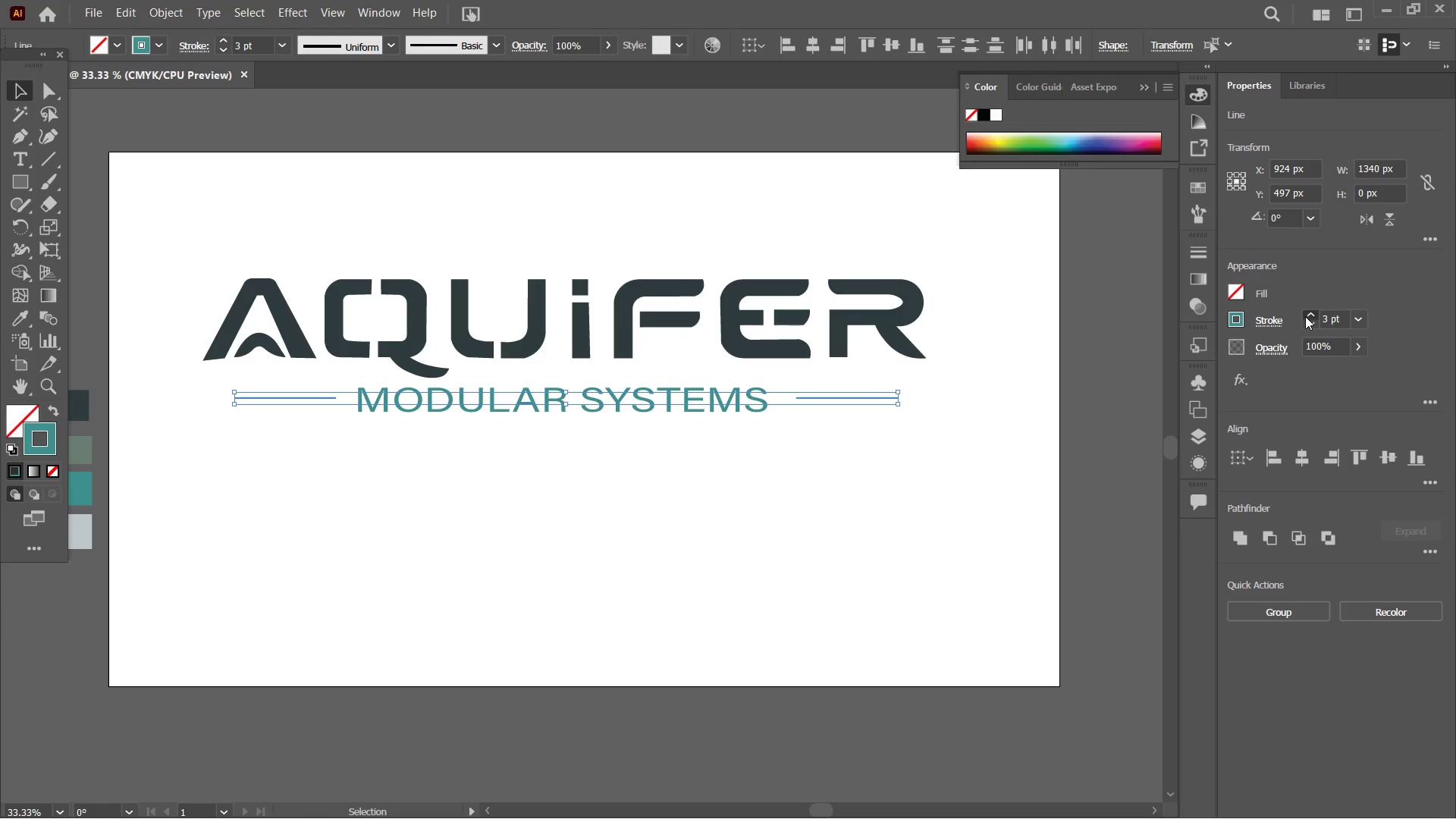 
triple_click([1305, 316])
 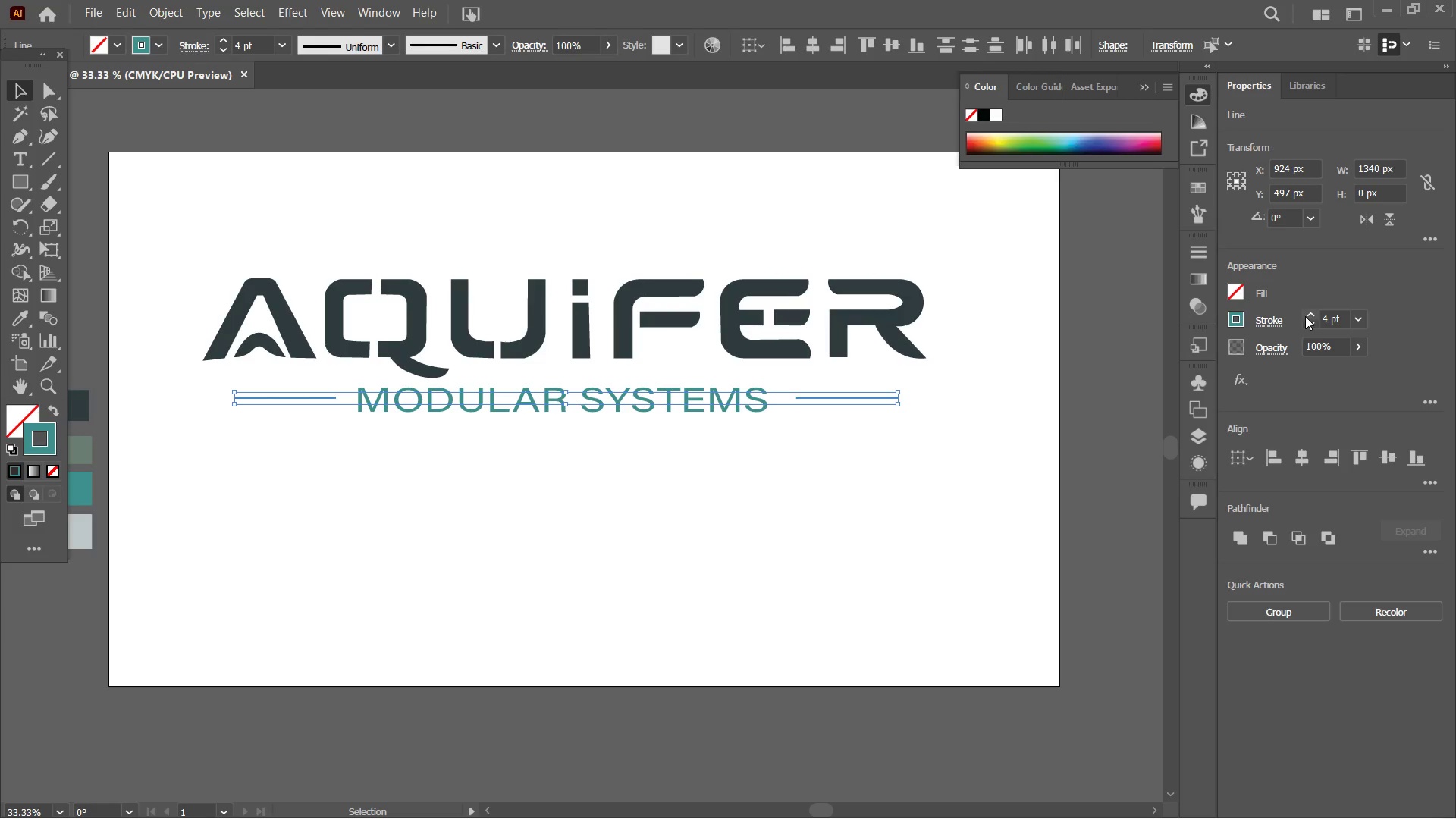 
left_click([1305, 316])
 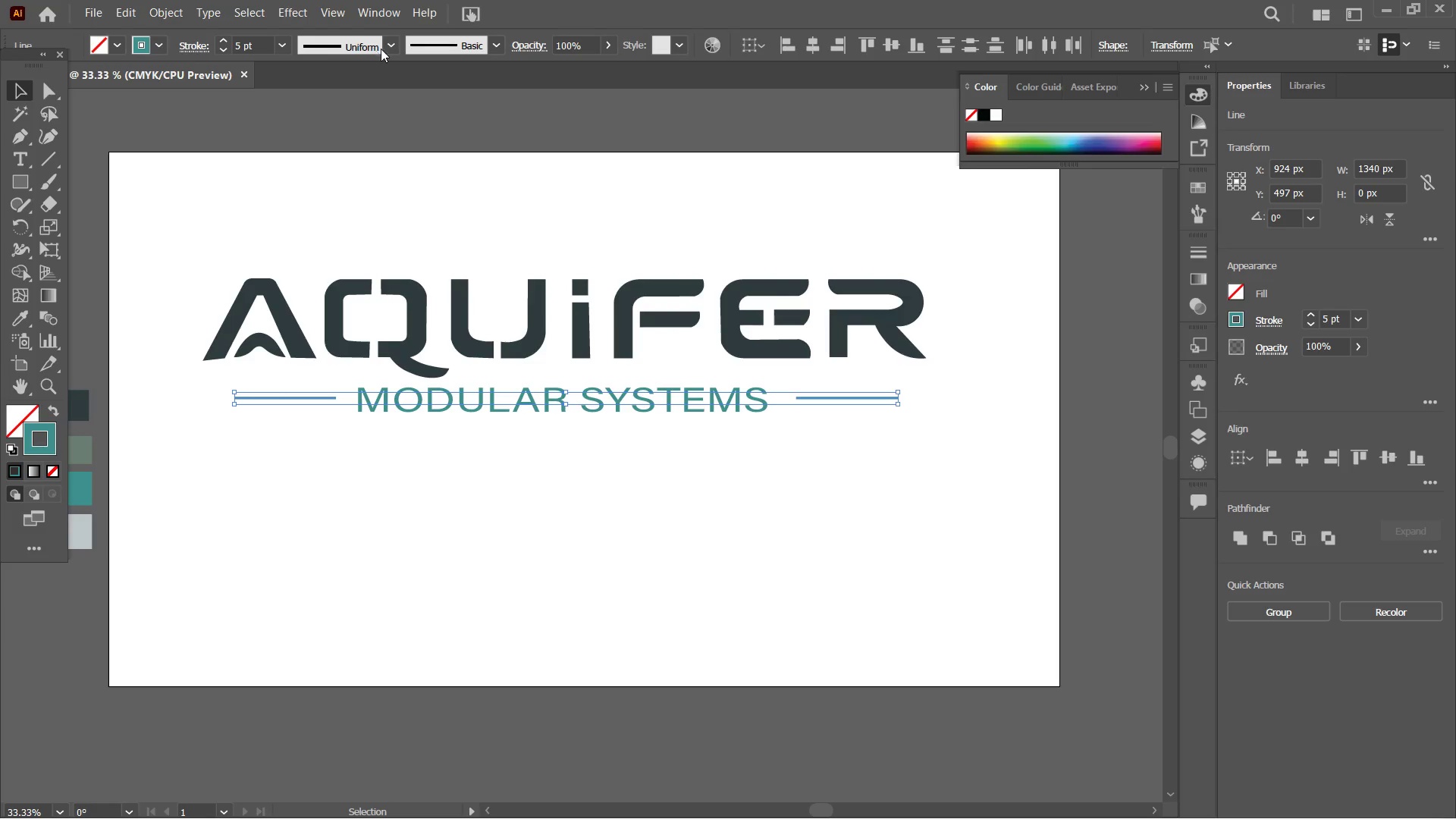 
left_click([389, 47])
 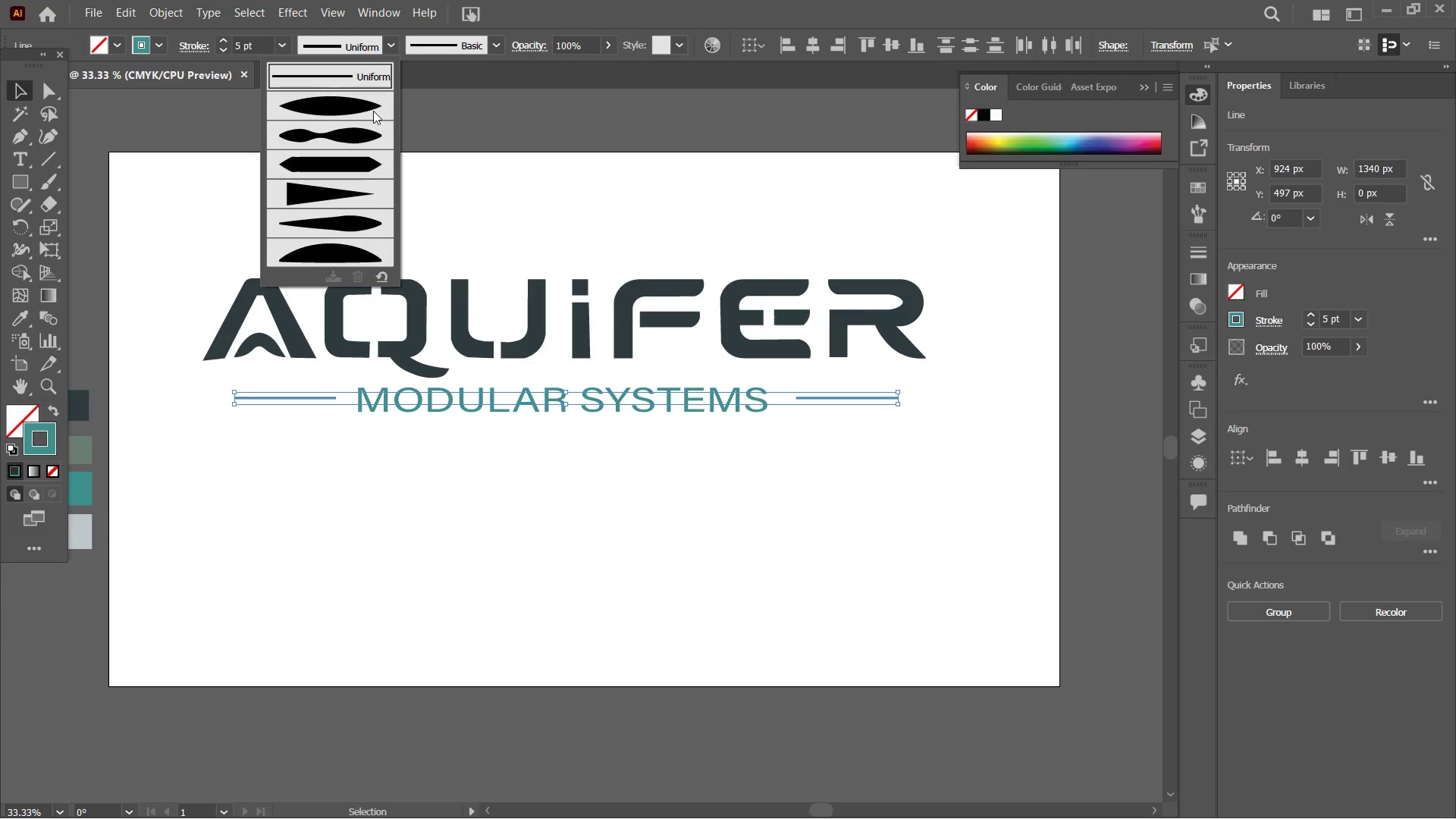 
left_click([372, 108])
 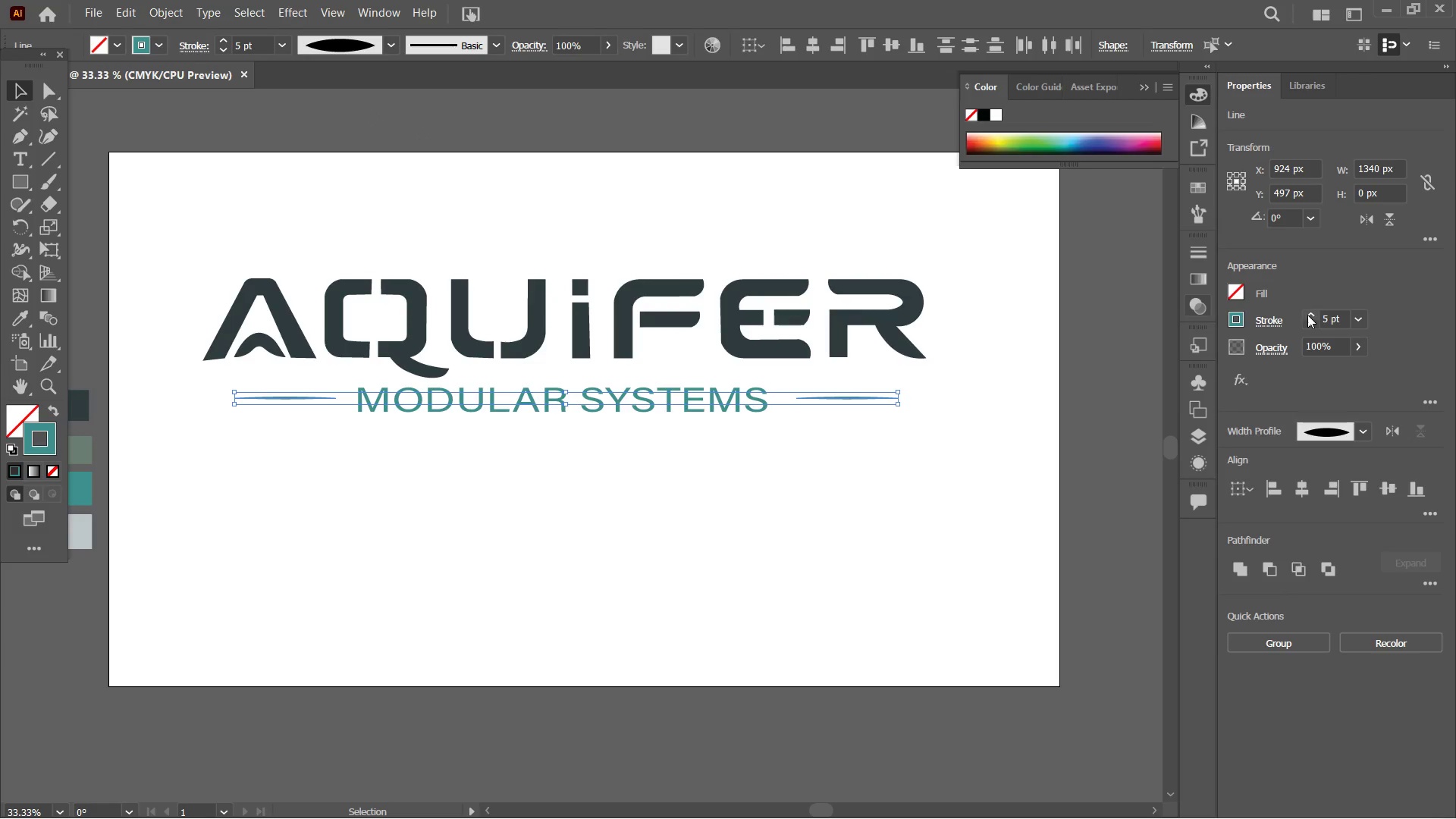 
left_click([1310, 316])
 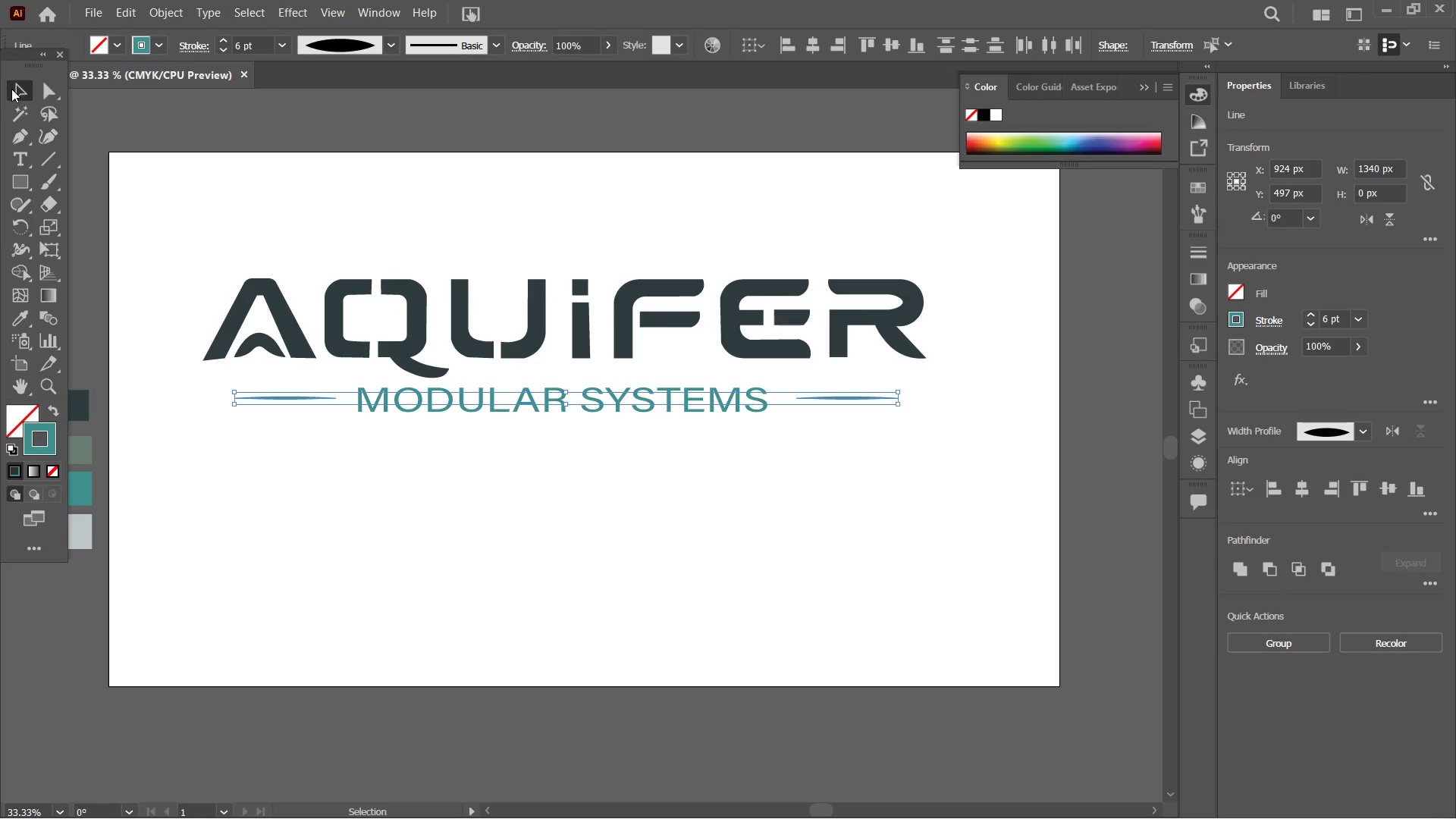 
double_click([253, 199])
 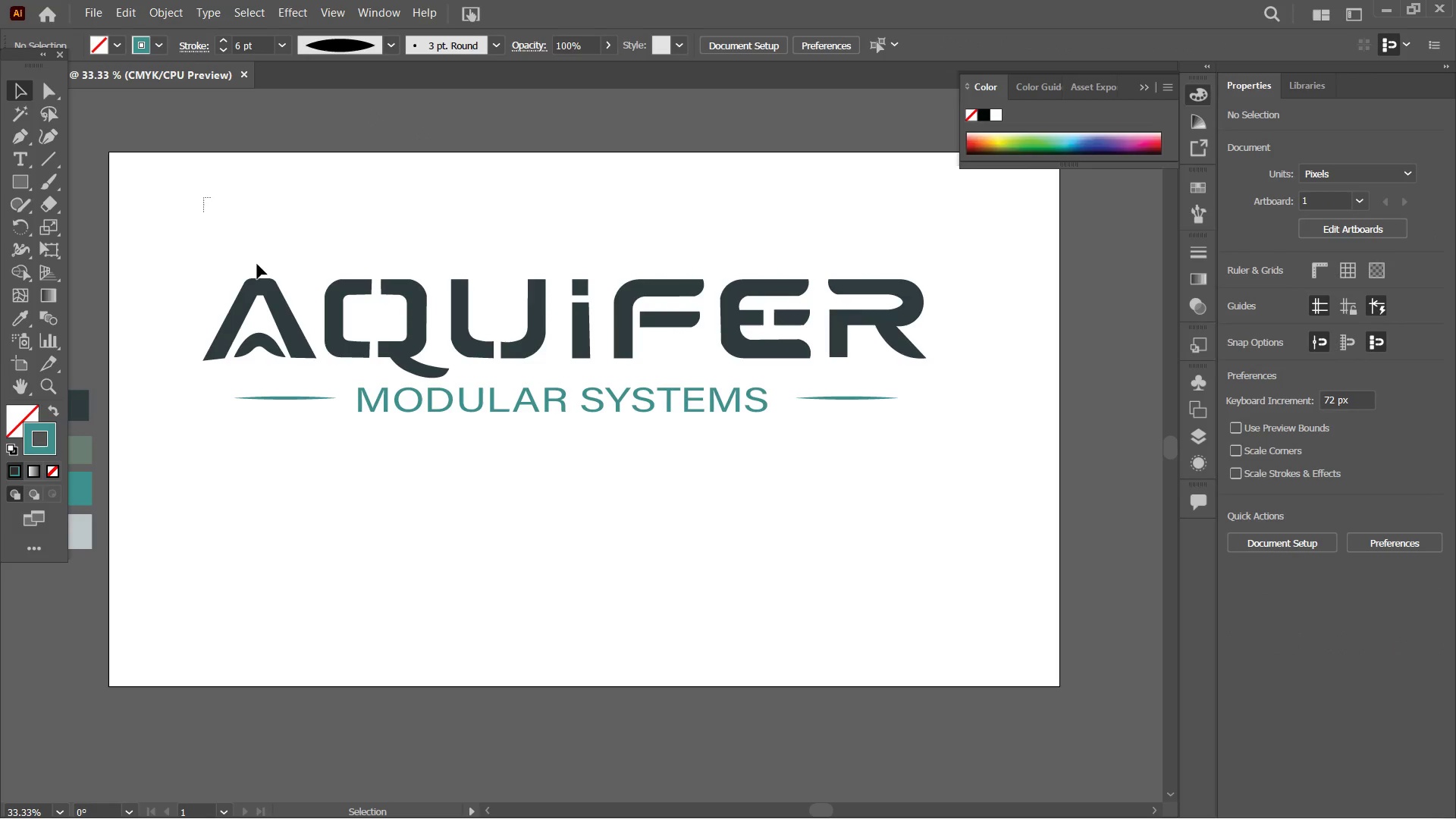 
left_click_drag(start_coordinate=[203, 198], to_coordinate=[931, 501])
 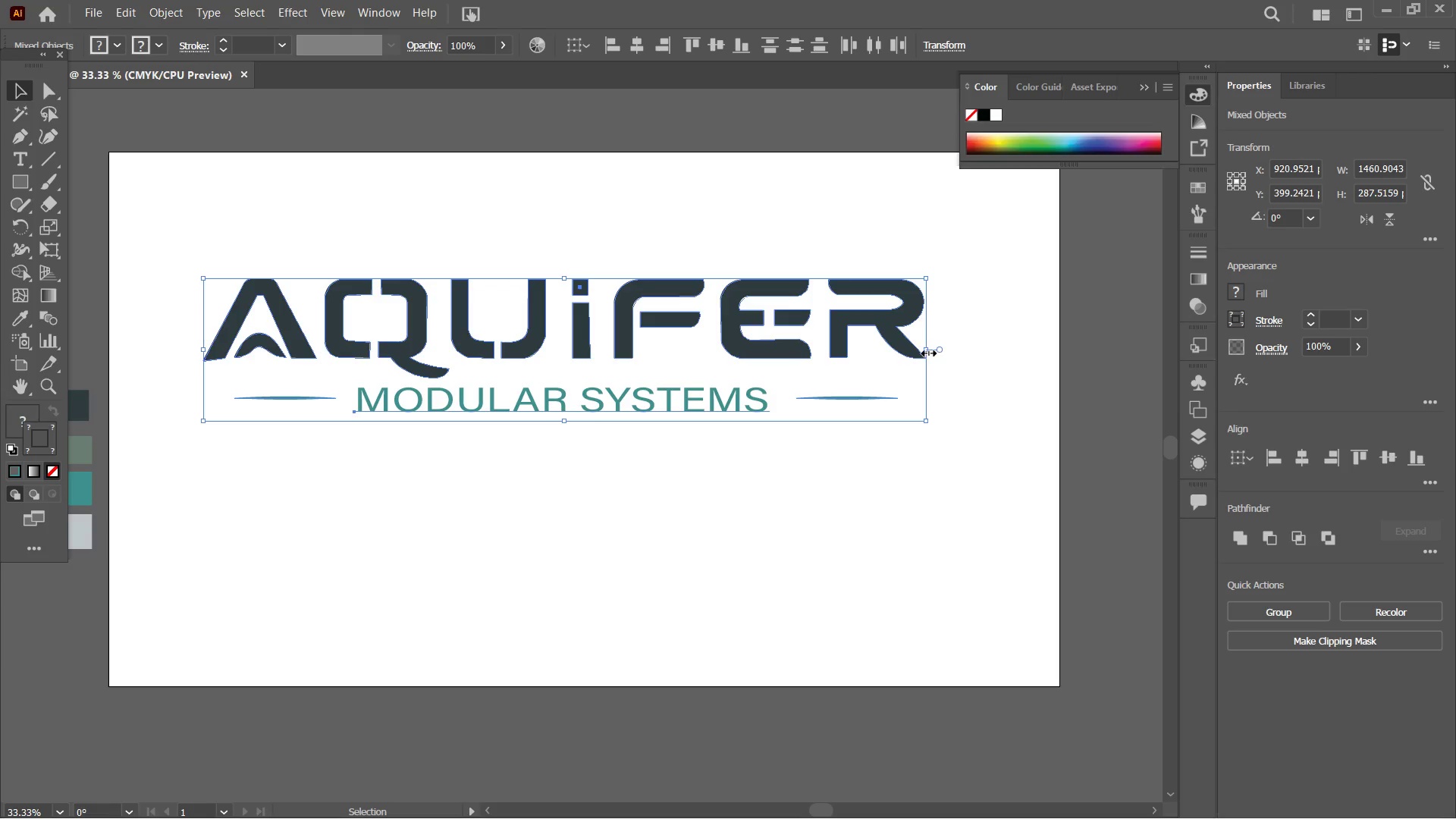 
left_click_drag(start_coordinate=[927, 351], to_coordinate=[492, 365])
 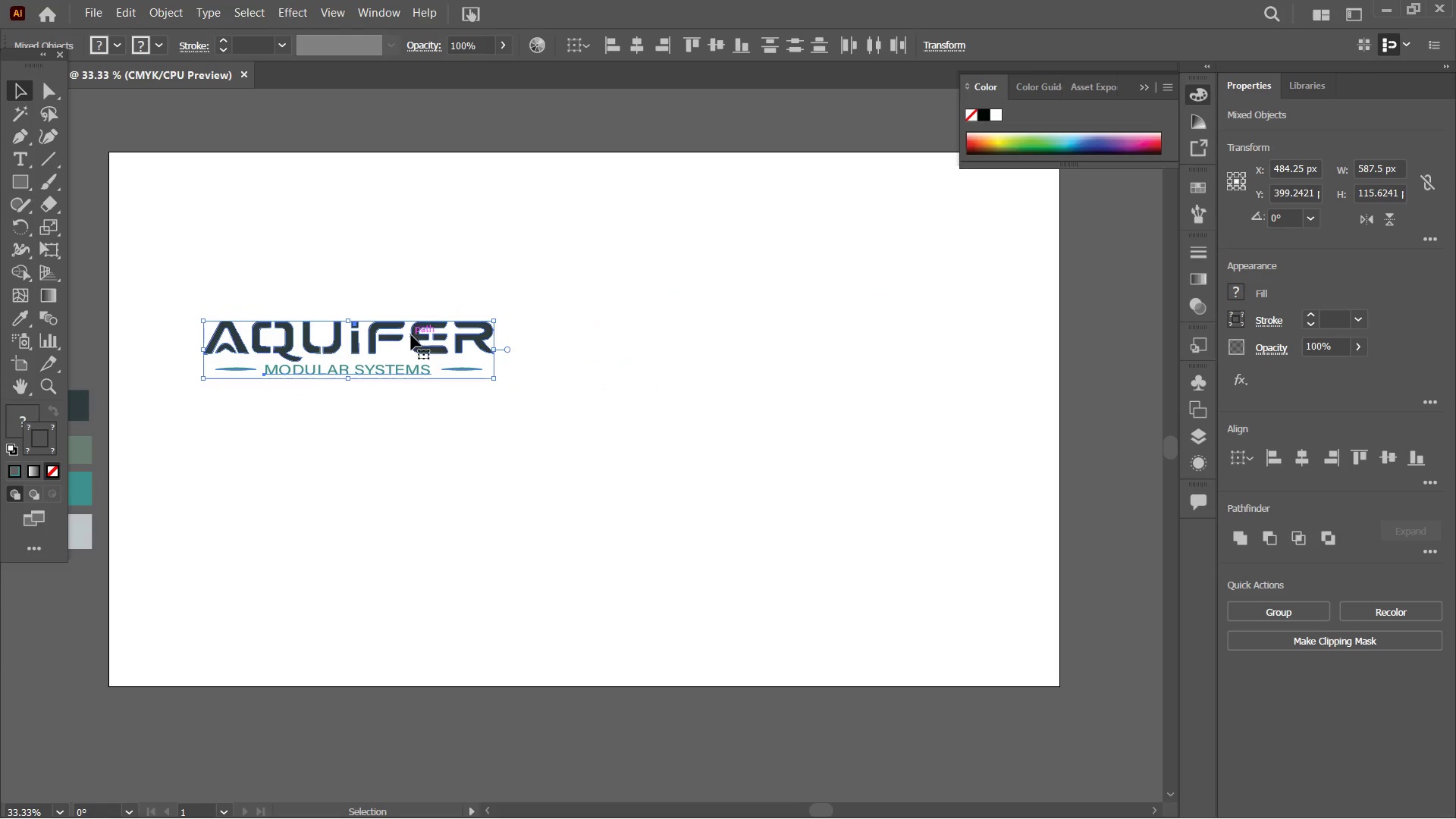 
hold_key(key=ShiftLeft, duration=1.78)
 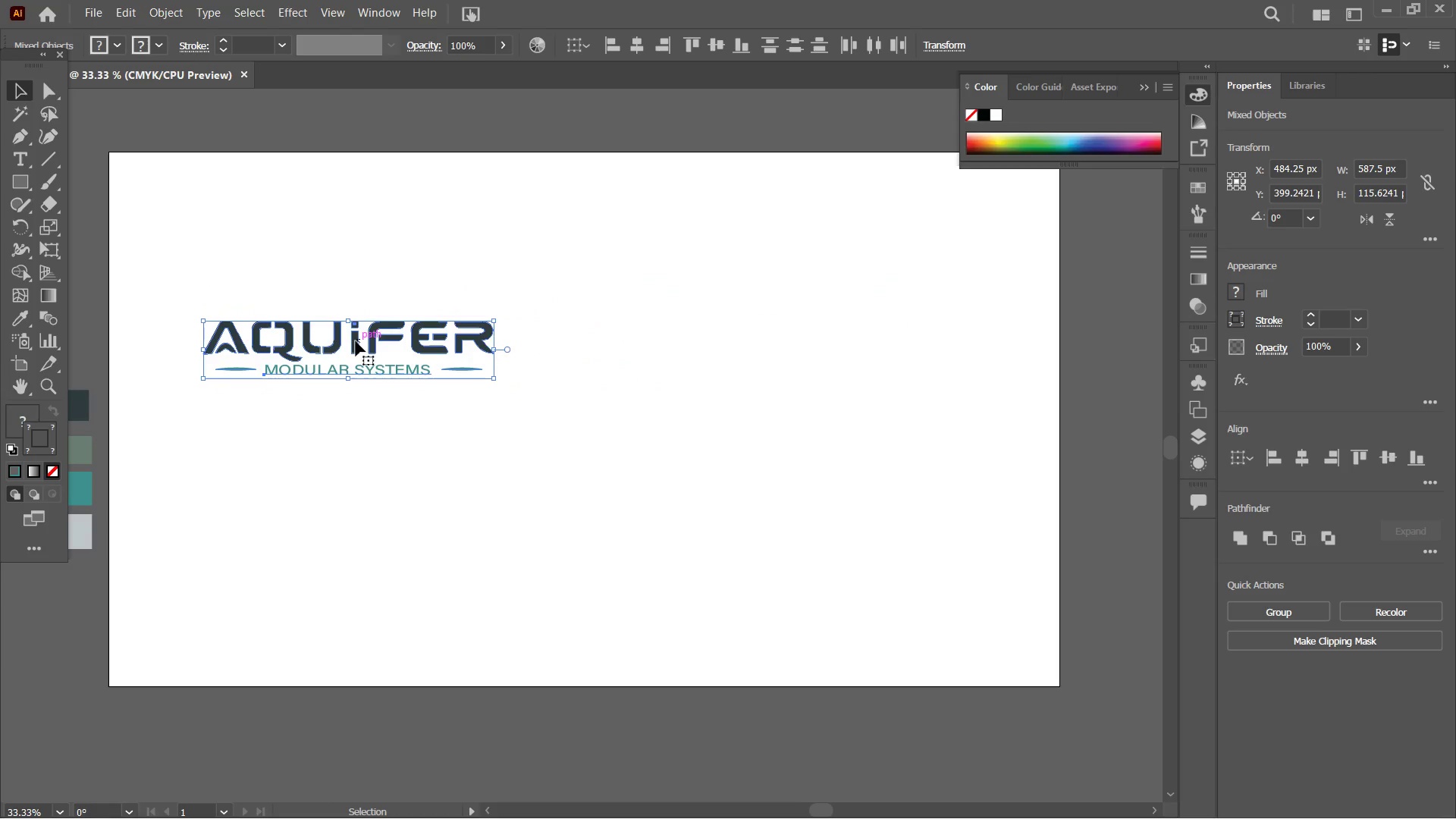 
left_click_drag(start_coordinate=[356, 342], to_coordinate=[362, 419])
 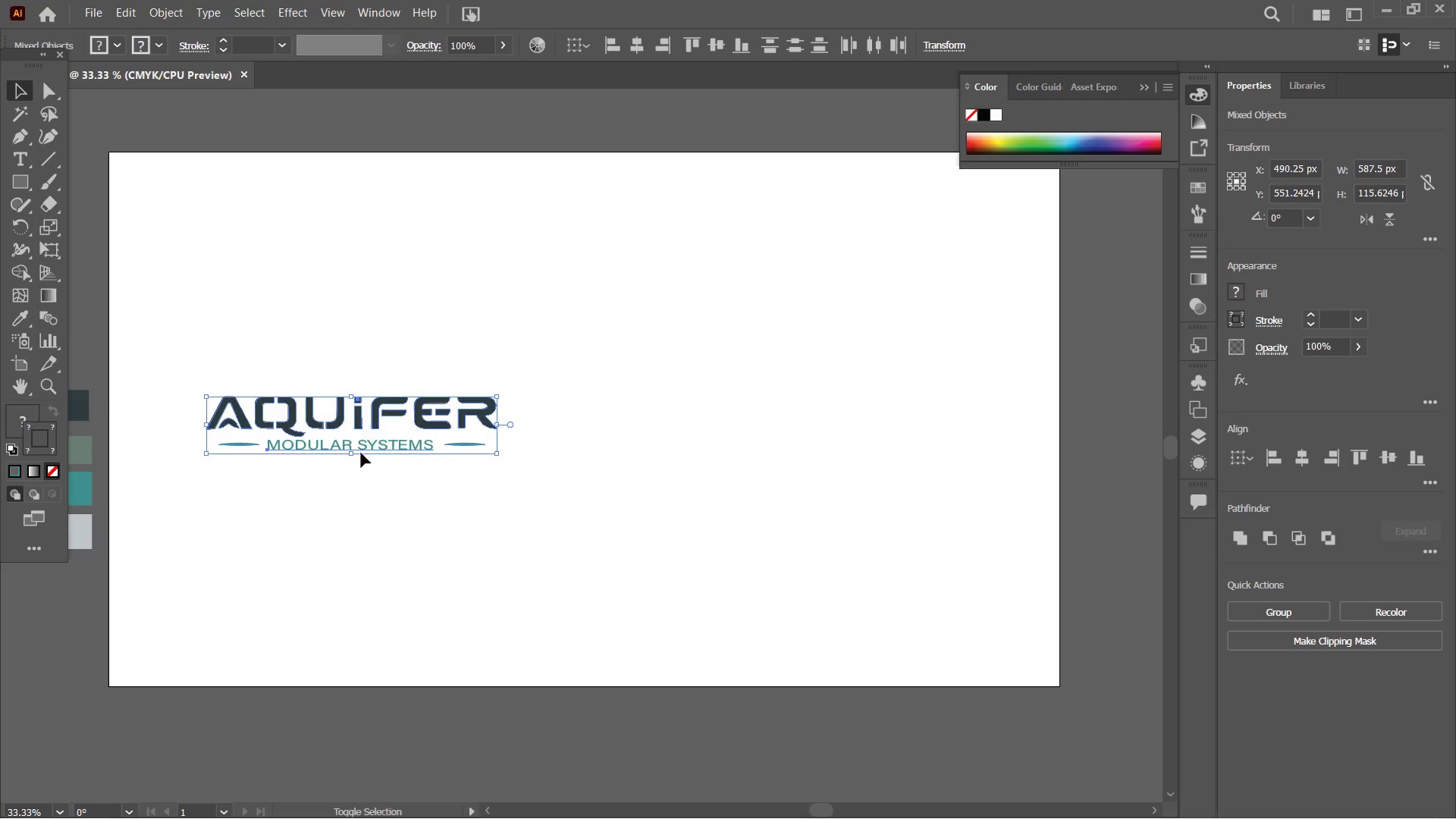 
hold_key(key=ShiftLeft, duration=1.33)
left_click_drag(start_coordinate=[353, 457], to_coordinate=[363, 491])
 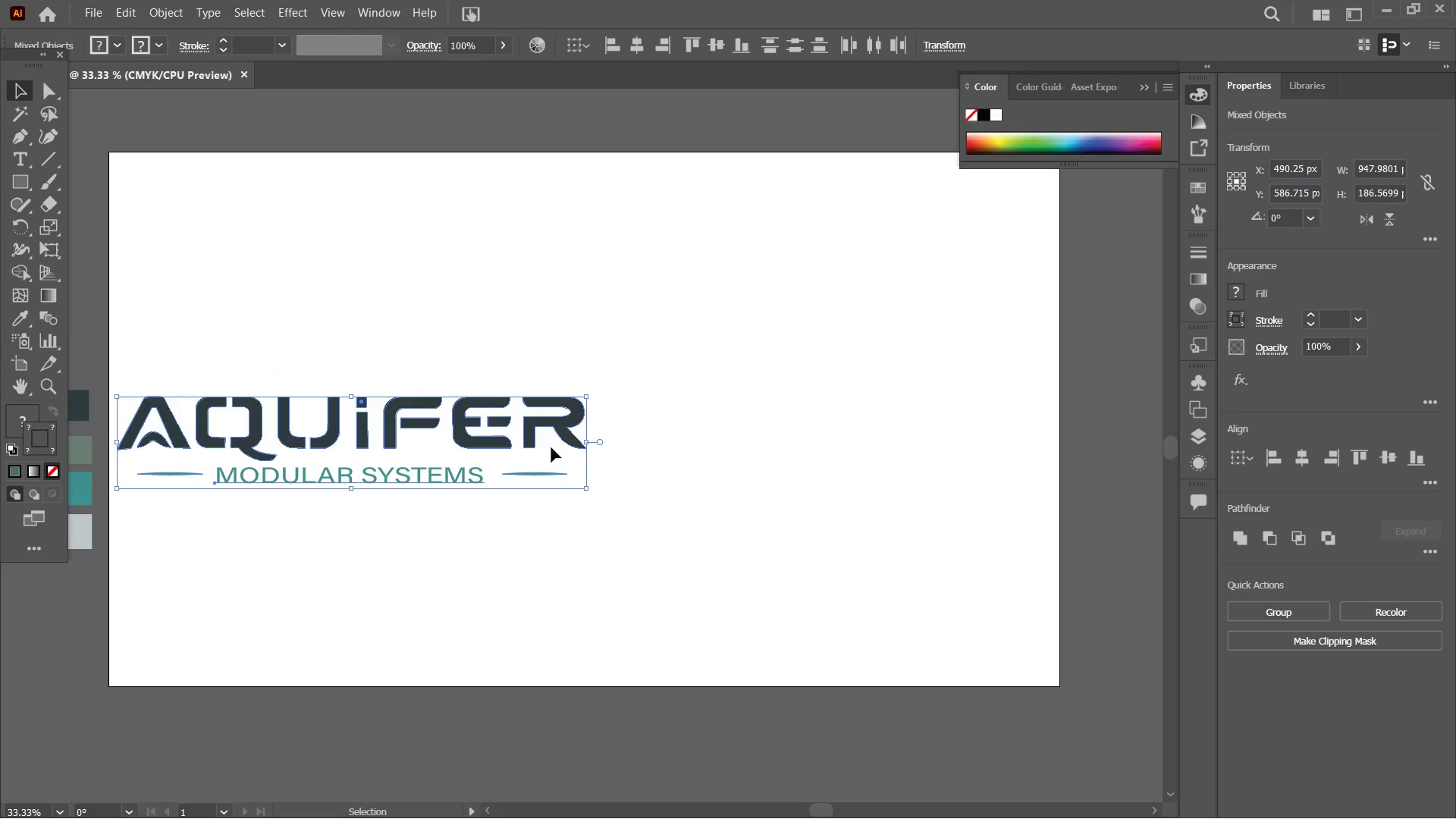 
hold_key(key=ShiftLeft, duration=1.38)
left_click_drag(start_coordinate=[589, 445], to_coordinate=[552, 441])
 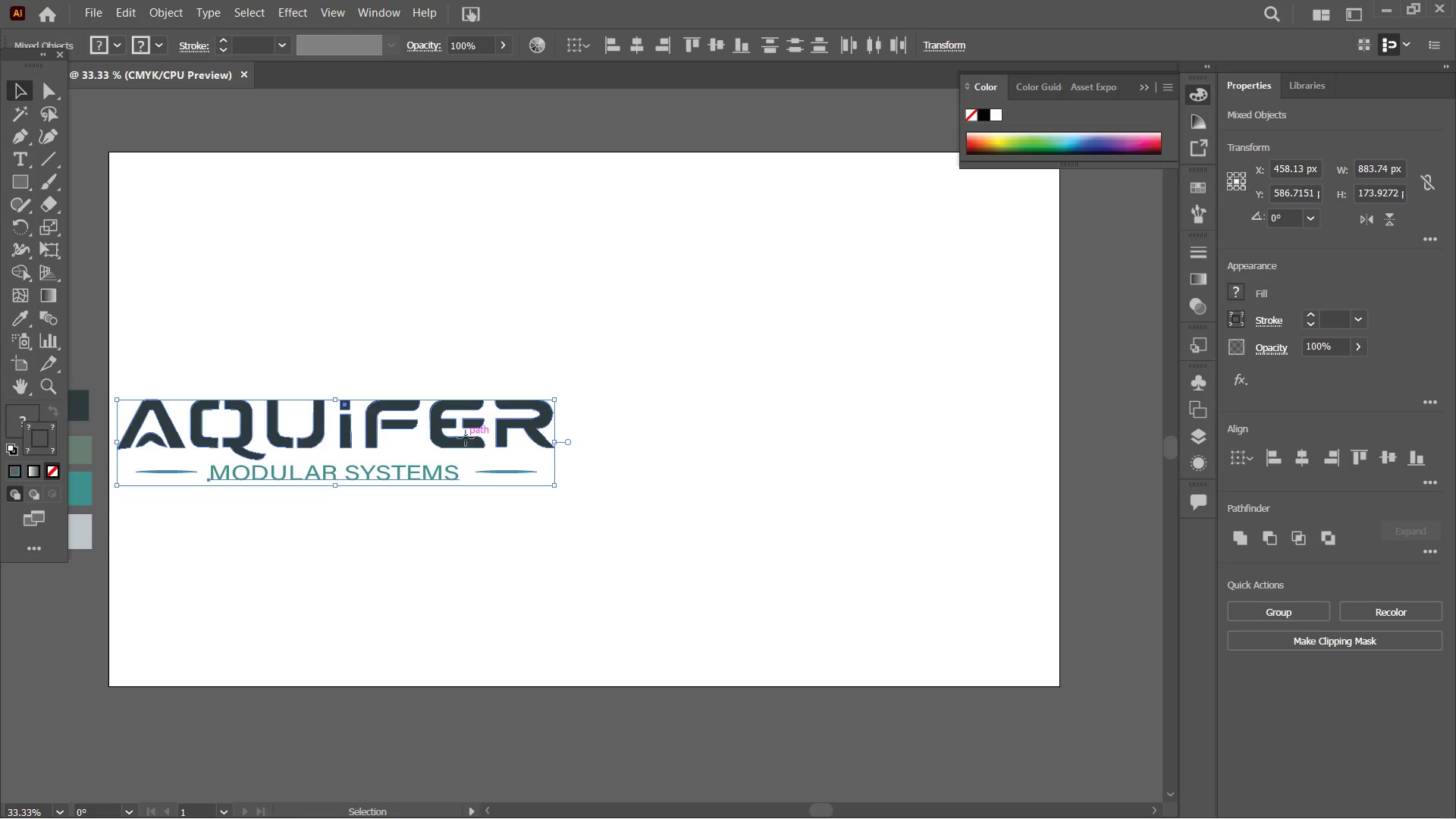 
left_click_drag(start_coordinate=[466, 438], to_coordinate=[504, 434])
 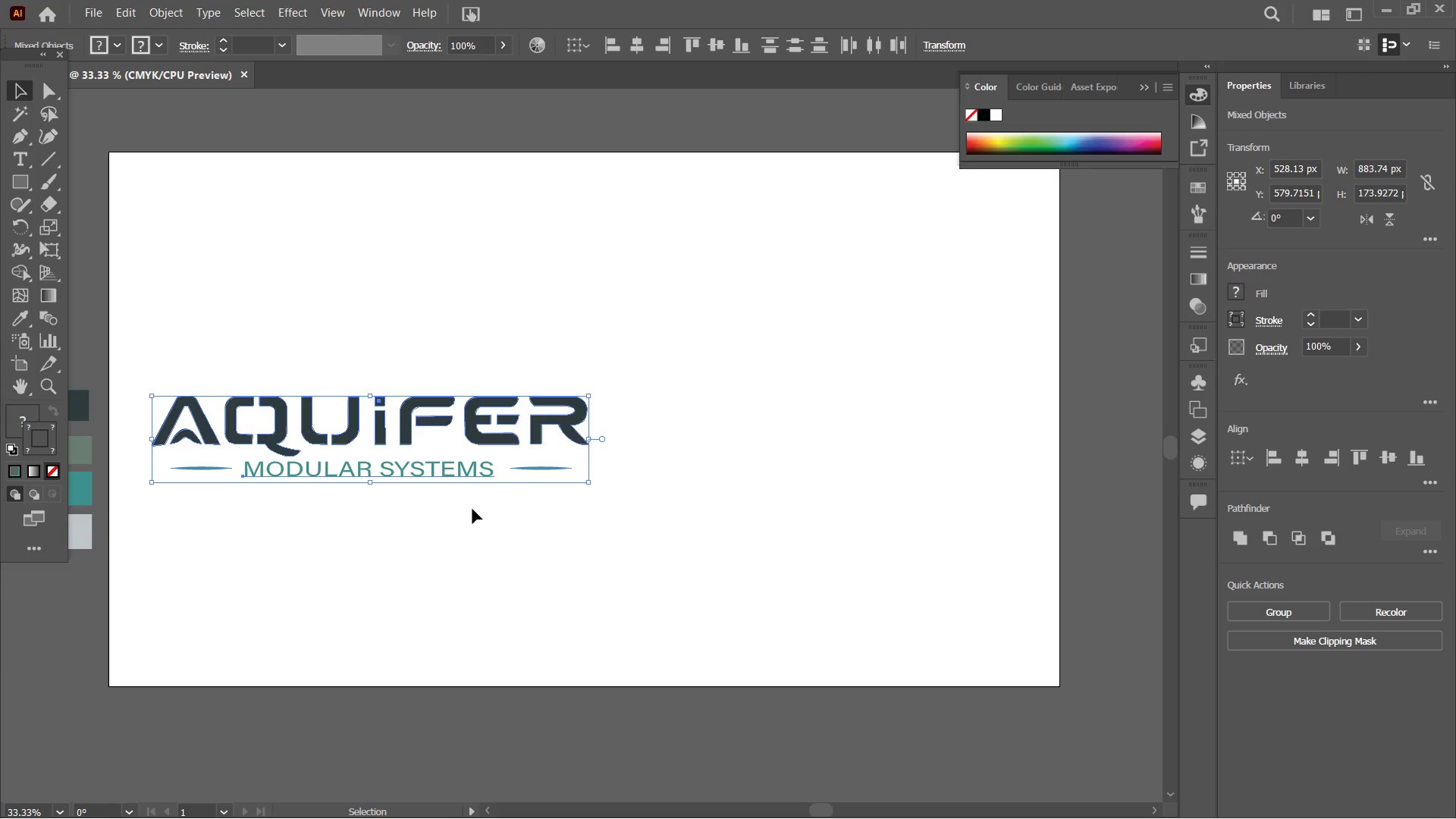 
left_click([454, 512])
 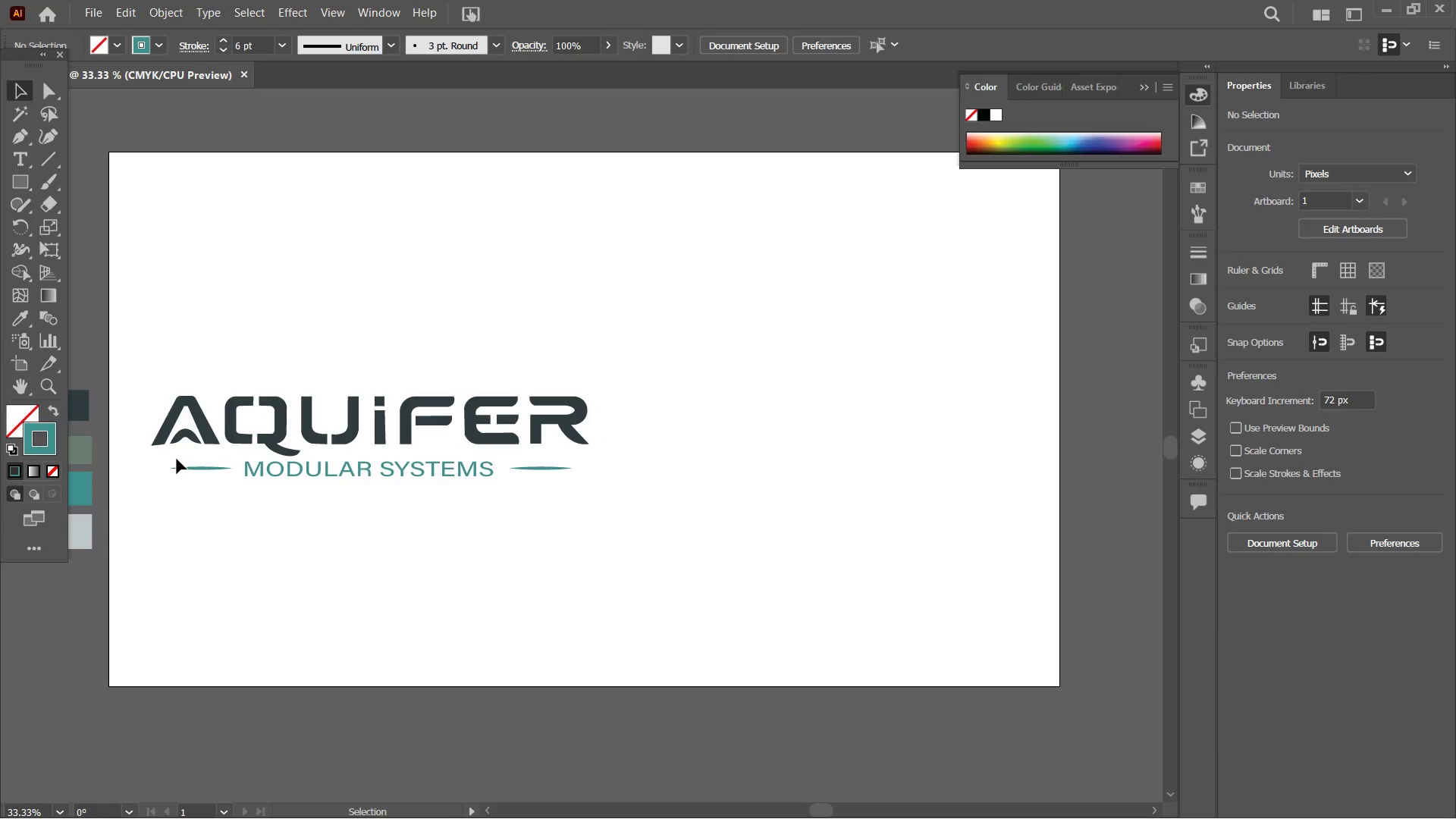 
left_click_drag(start_coordinate=[174, 460], to_coordinate=[576, 497])
 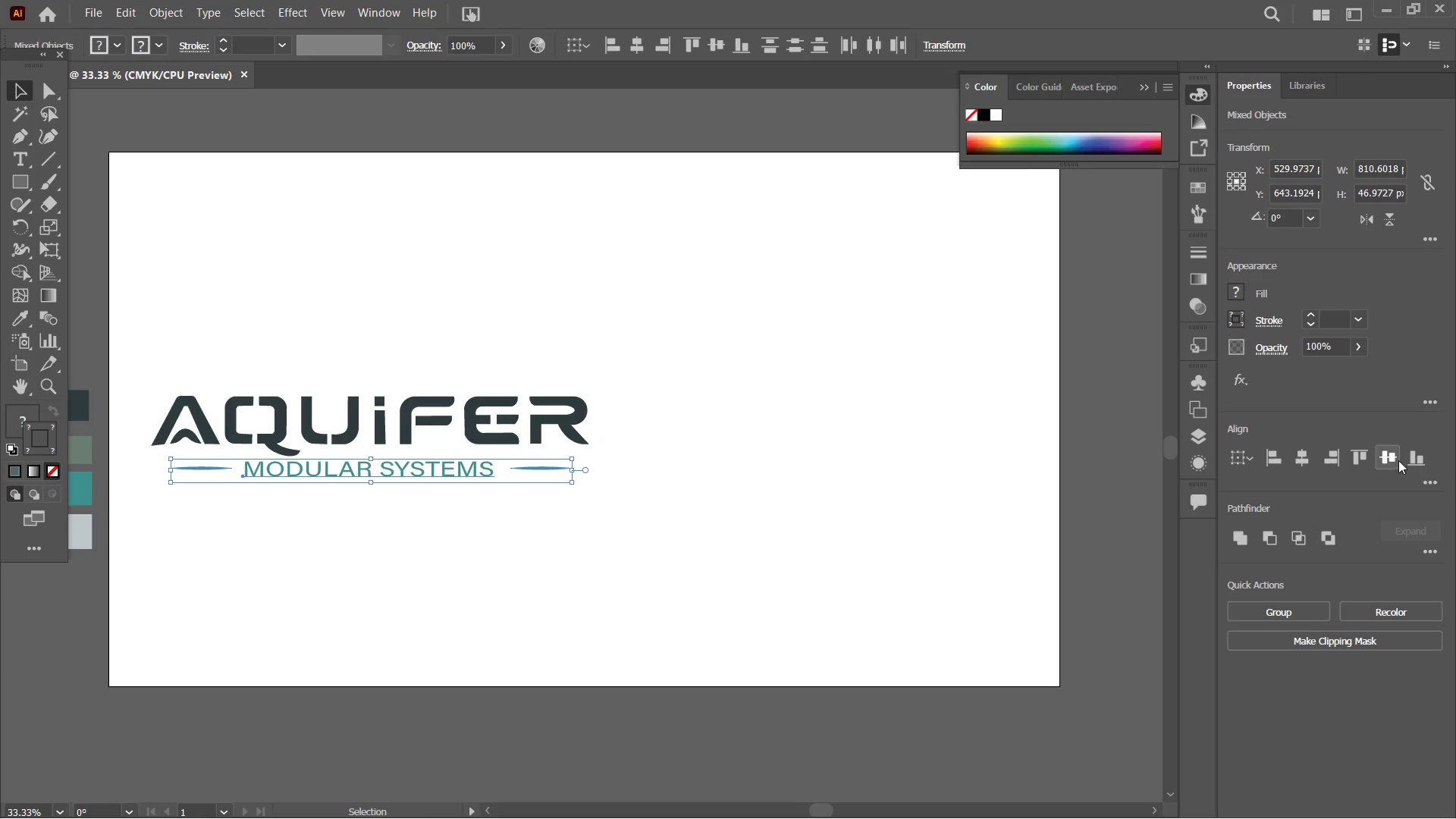 
left_click([1389, 457])
 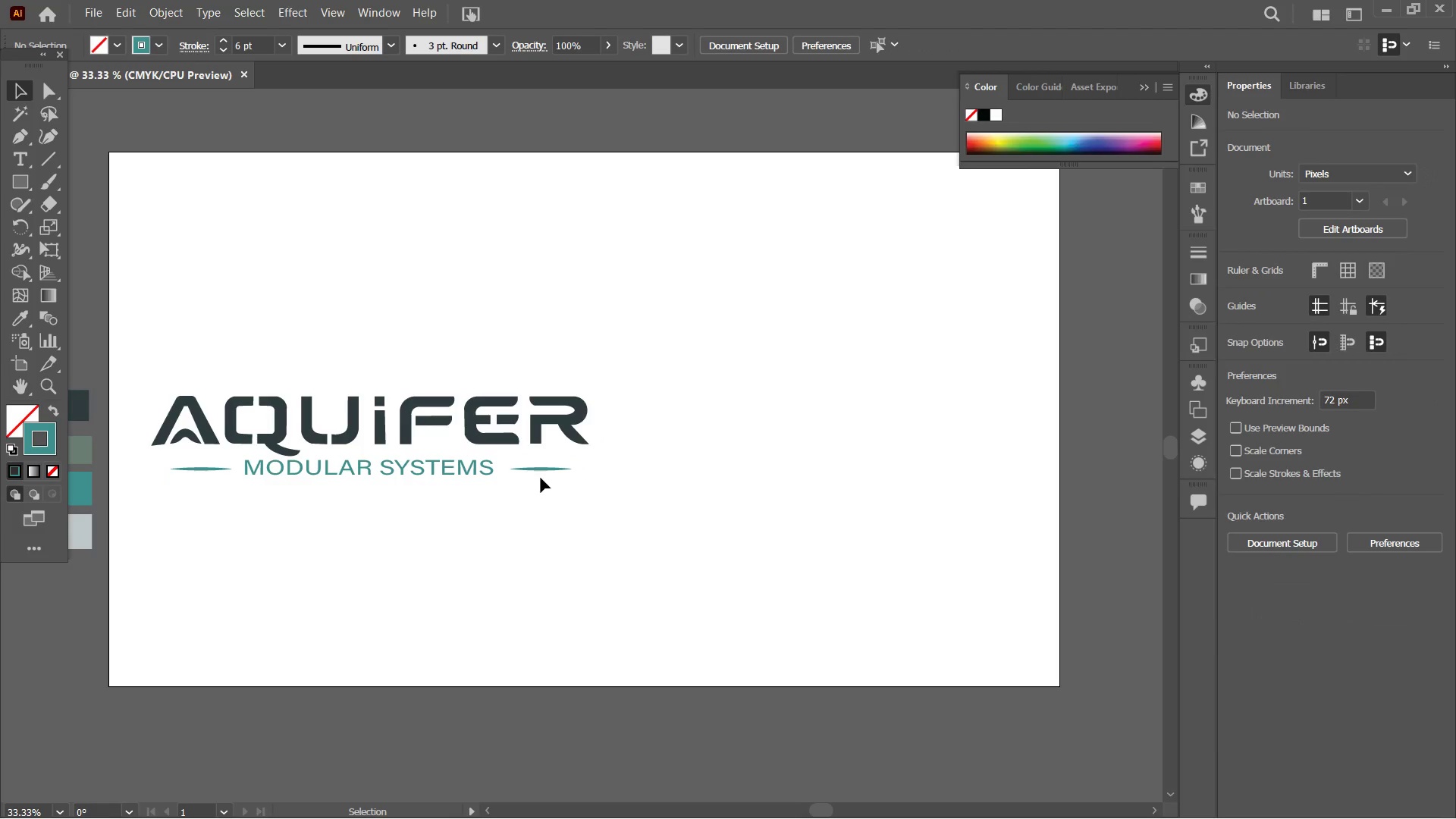 
left_click([541, 472])
 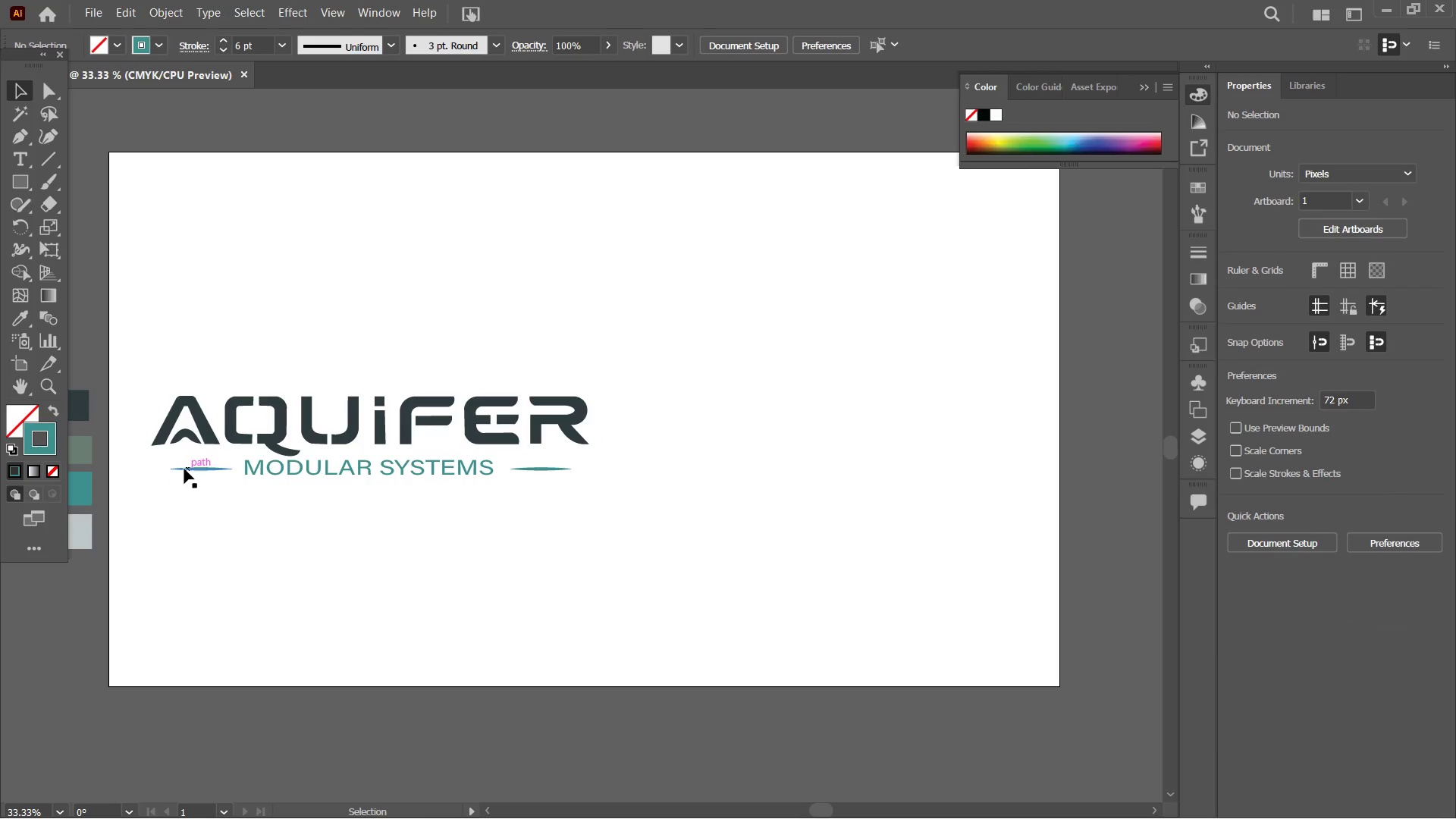 
left_click_drag(start_coordinate=[163, 460], to_coordinate=[670, 505])
 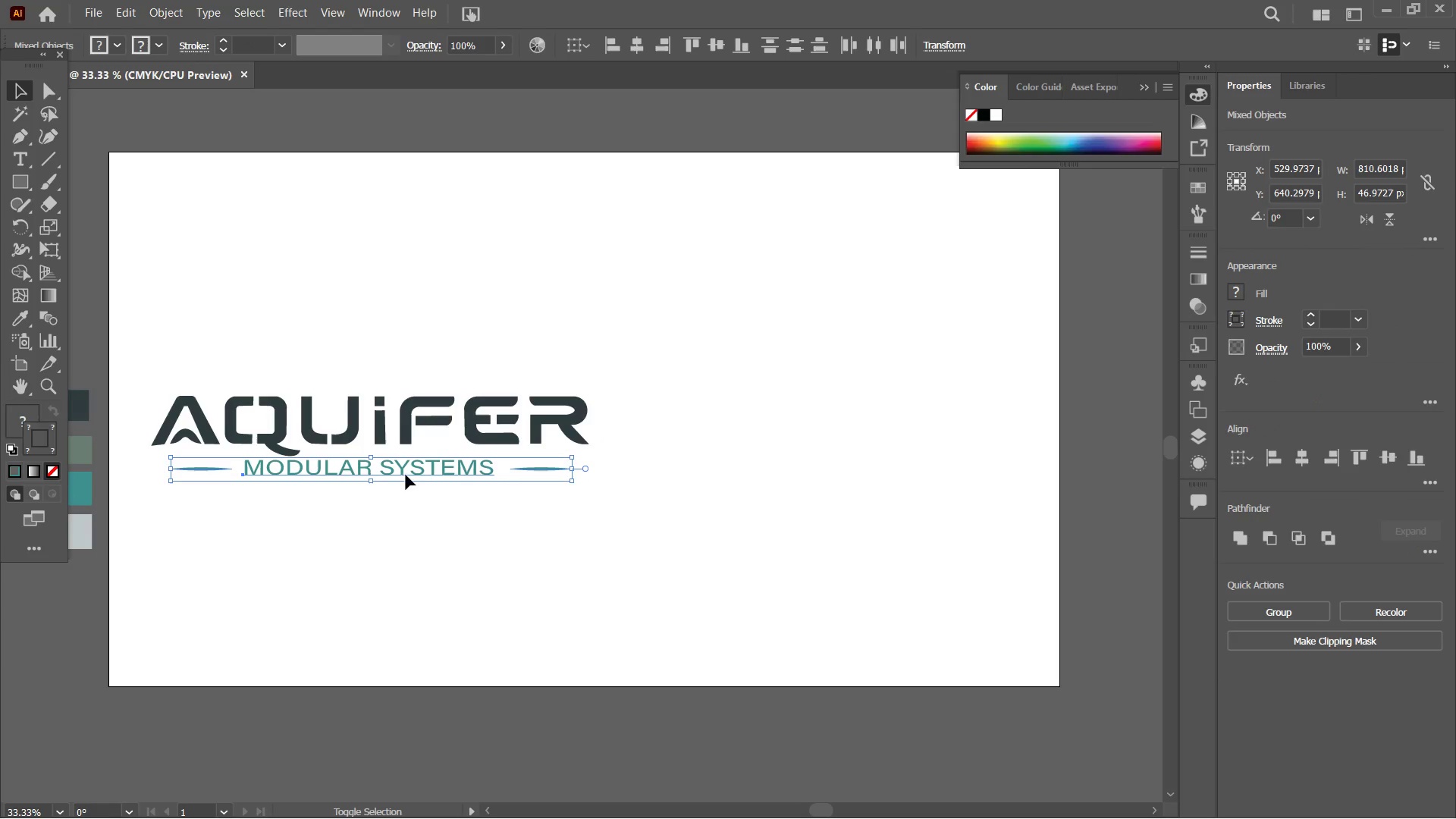 
hold_key(key=ShiftLeft, duration=0.72)
left_click([410, 472])
 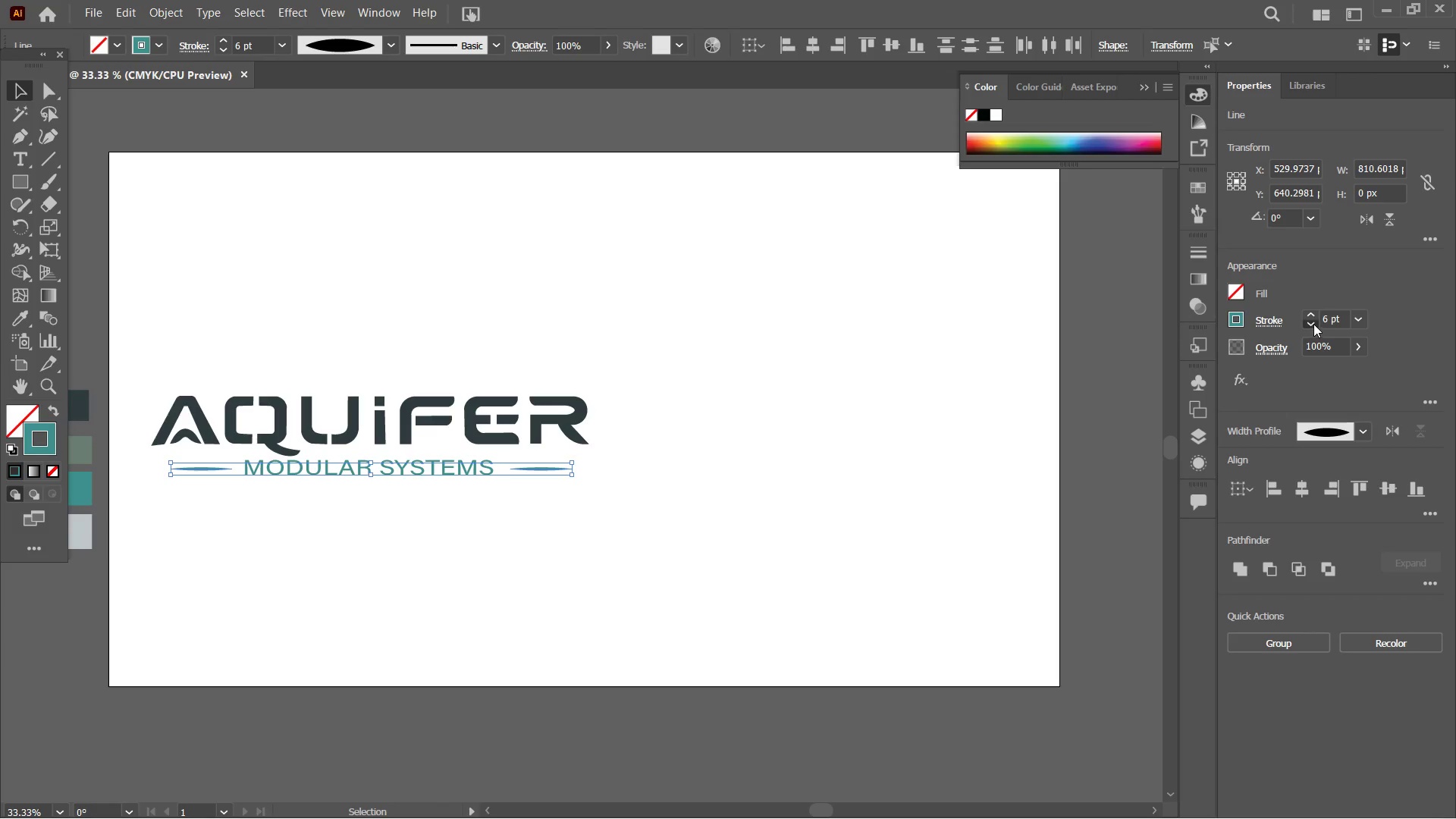 
double_click([1313, 324])
 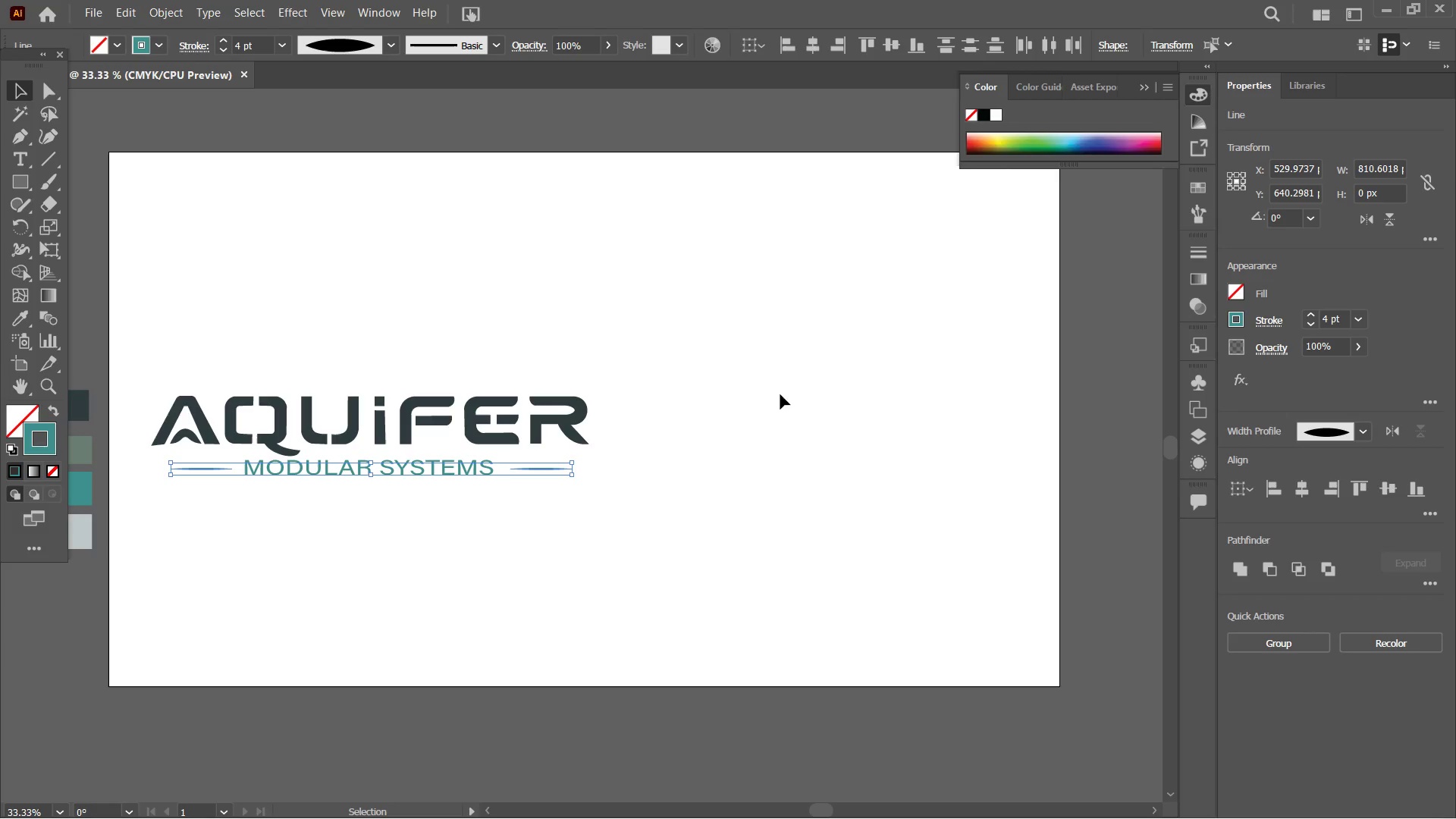 
triple_click([780, 394])
 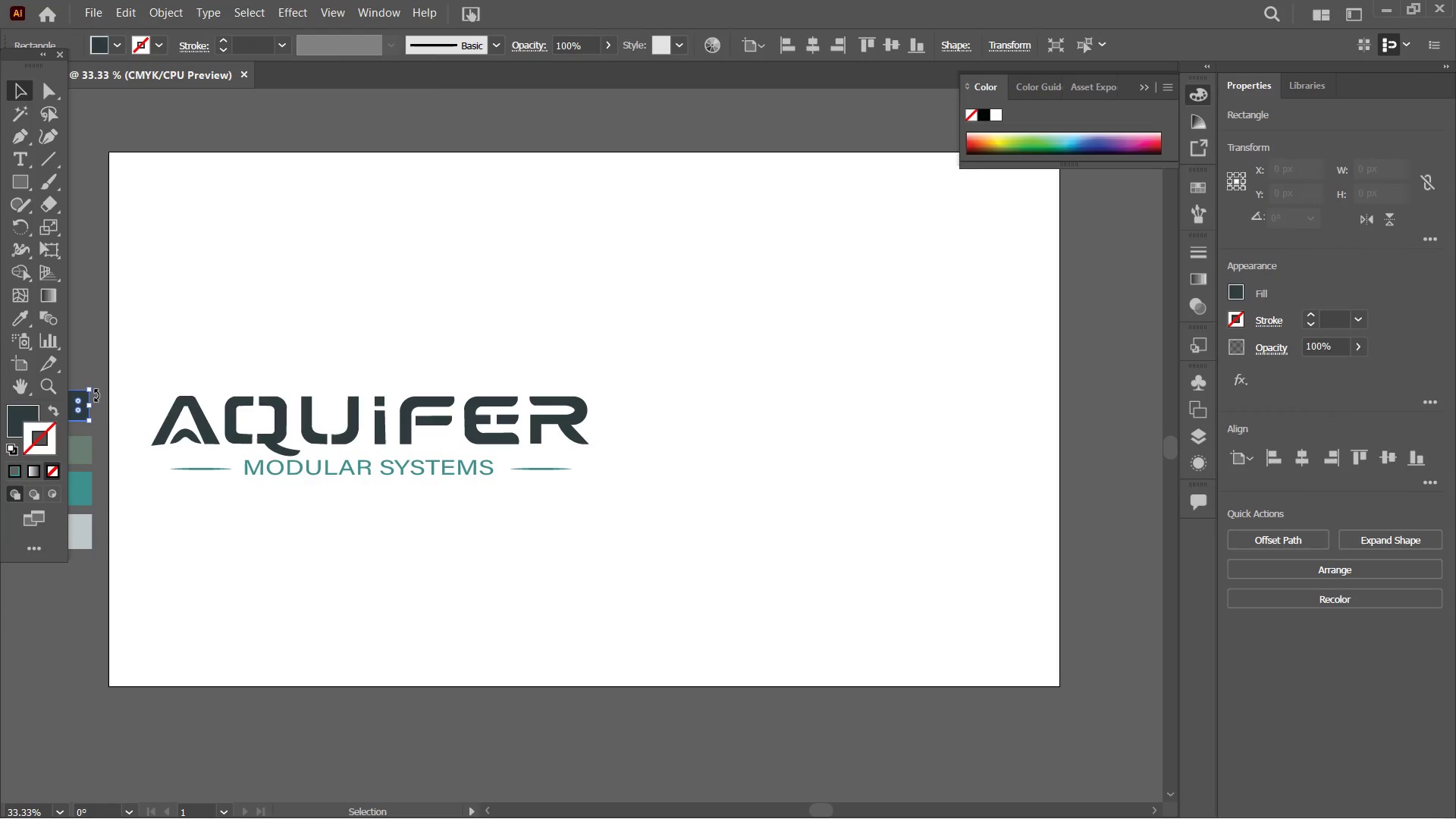 
key(Control+C)
 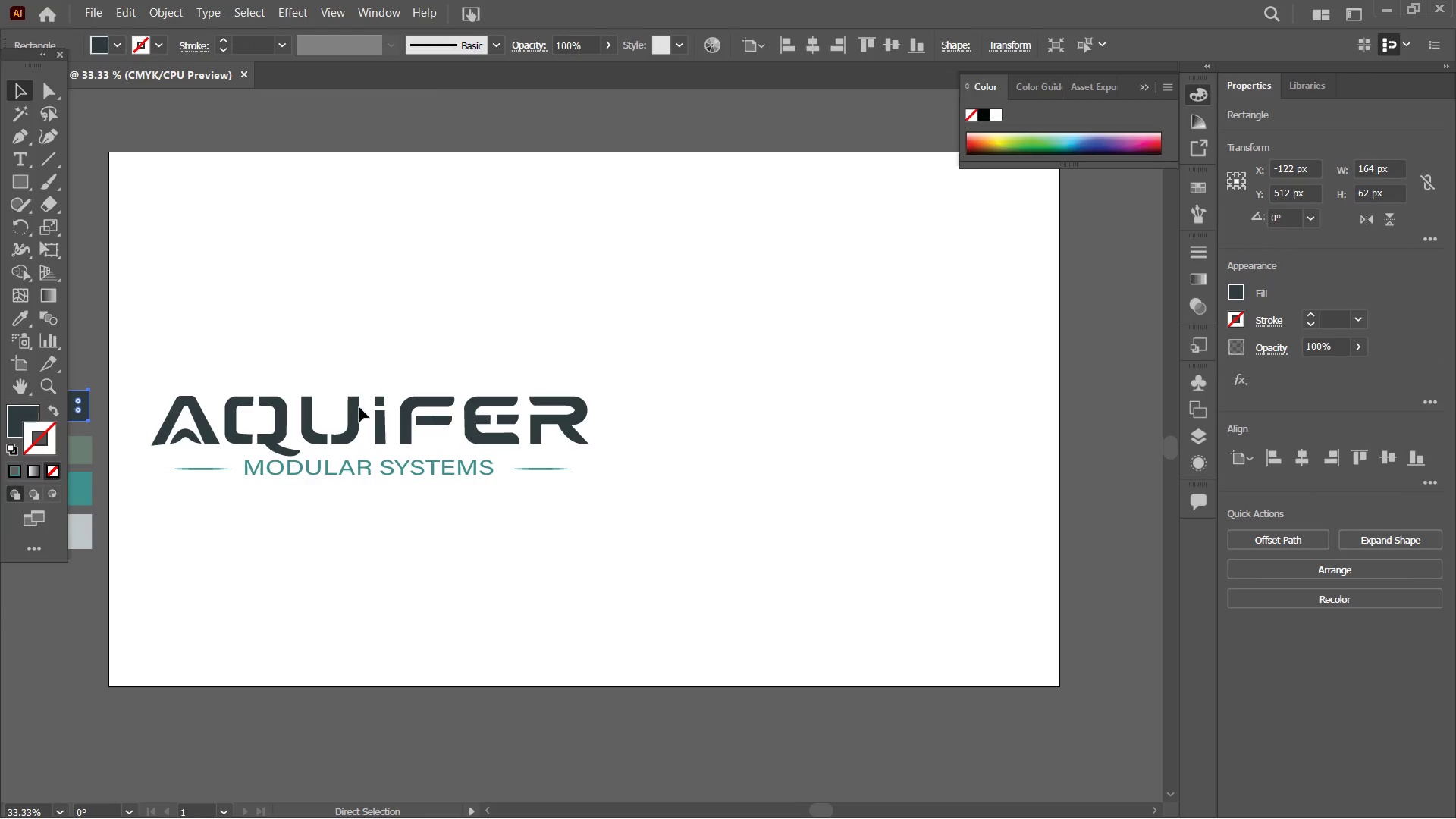 
key(Control+V)
 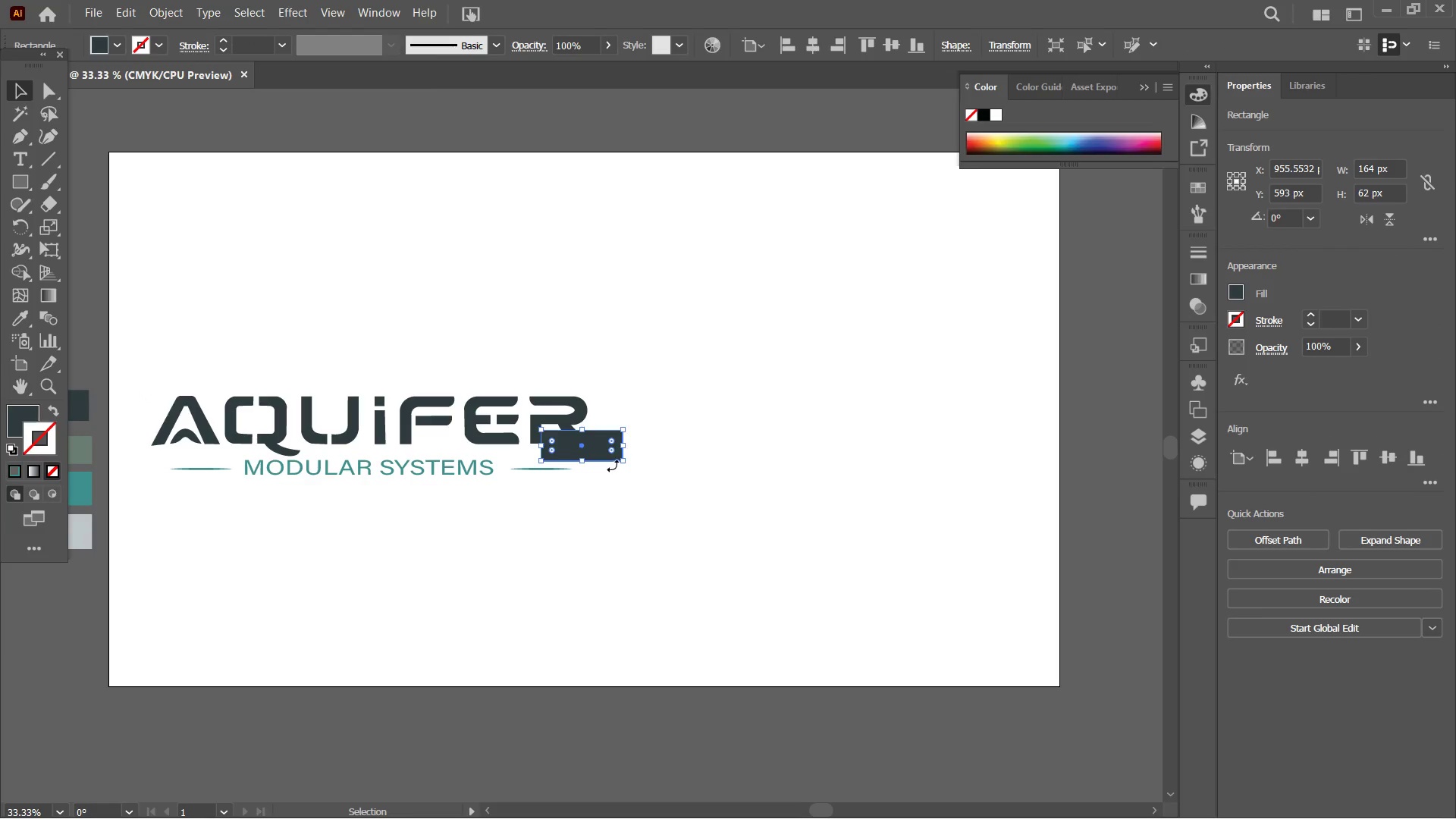 
left_click_drag(start_coordinate=[626, 463], to_coordinate=[998, 662])
 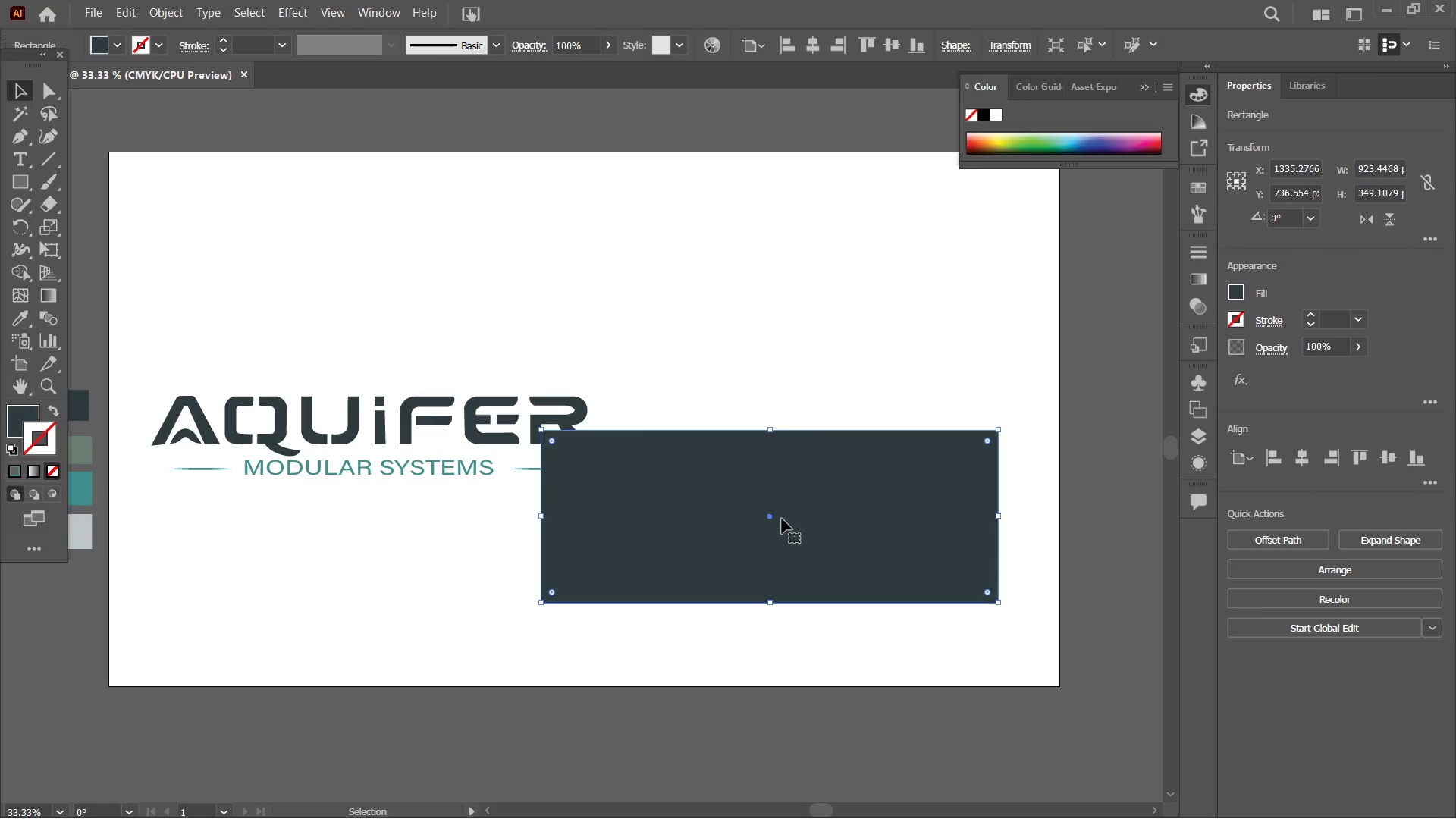 
hold_key(key=ShiftLeft, duration=1.56)
 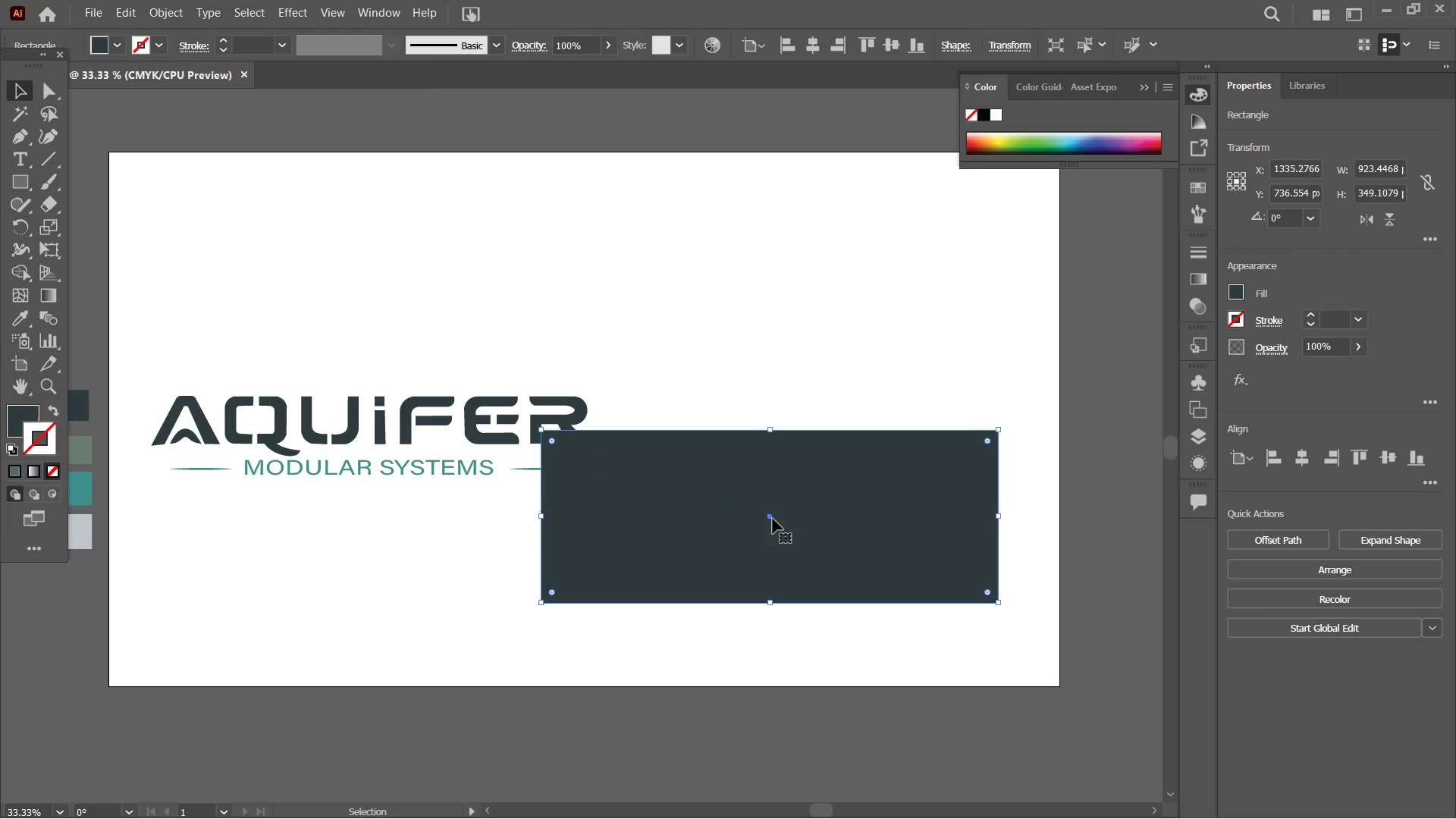 
left_click_drag(start_coordinate=[773, 519], to_coordinate=[833, 600])
 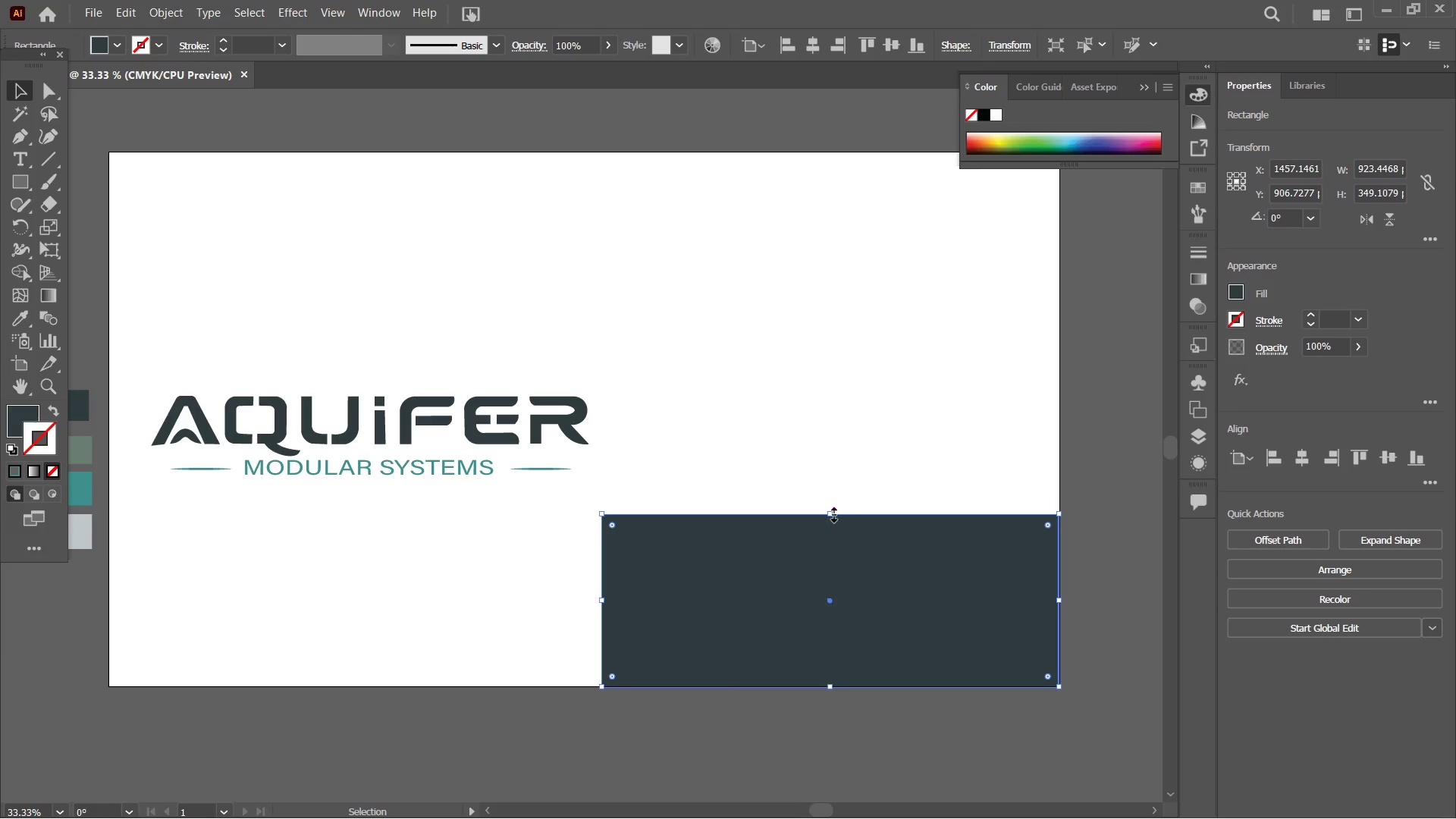 
left_click_drag(start_coordinate=[832, 513], to_coordinate=[824, 399])
 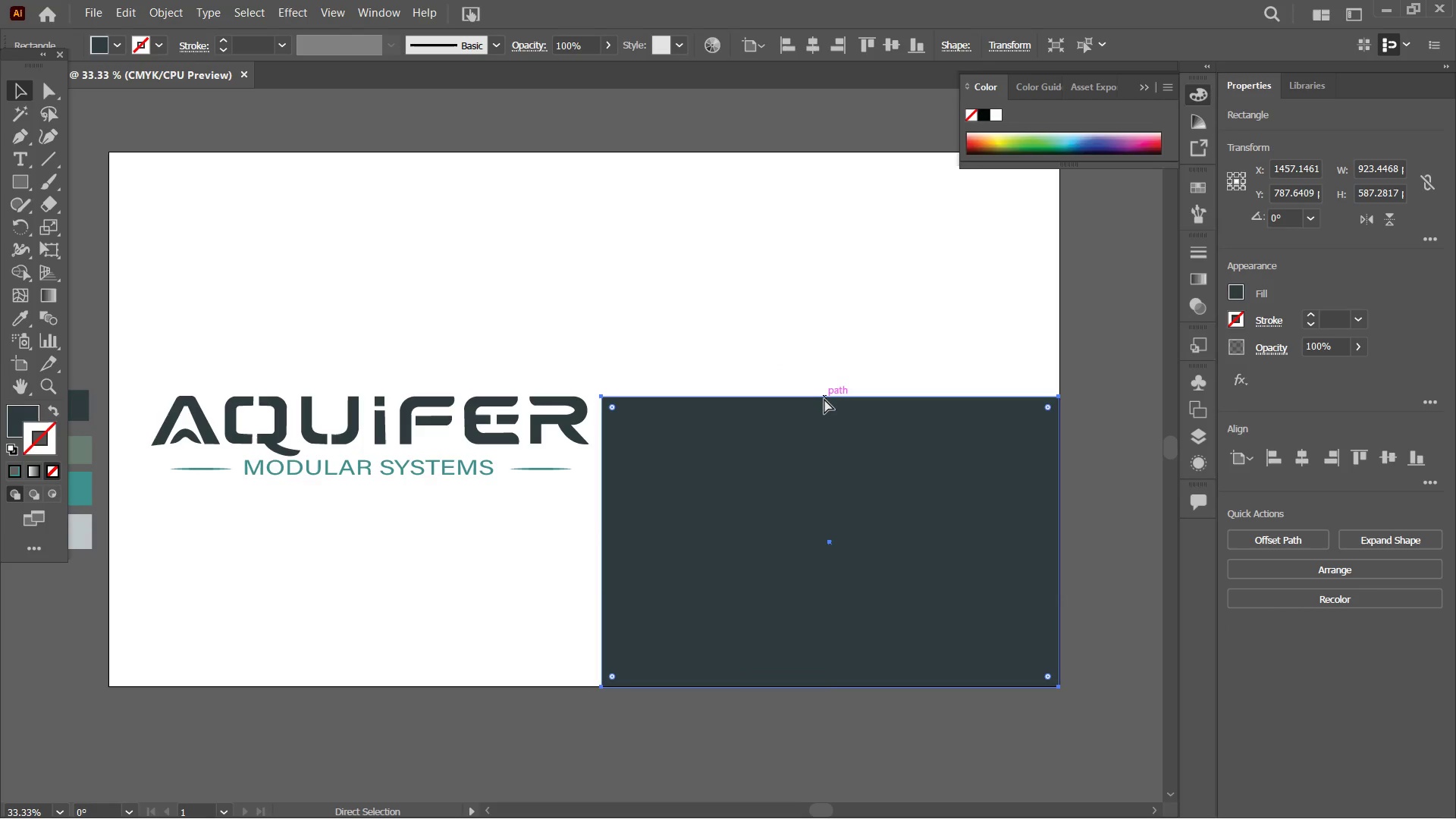 
key(Control+C)
 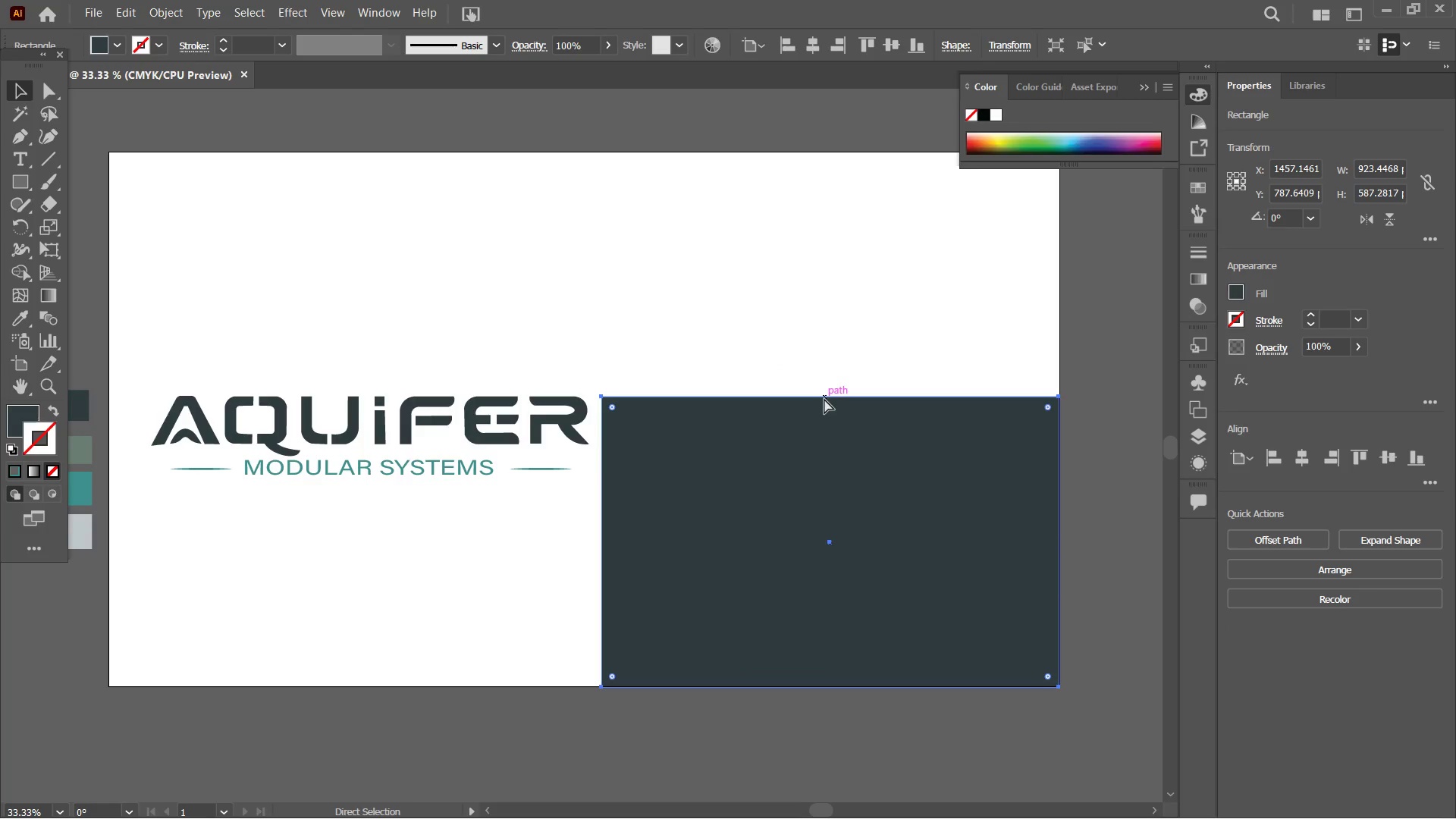 
key(Control+V)
 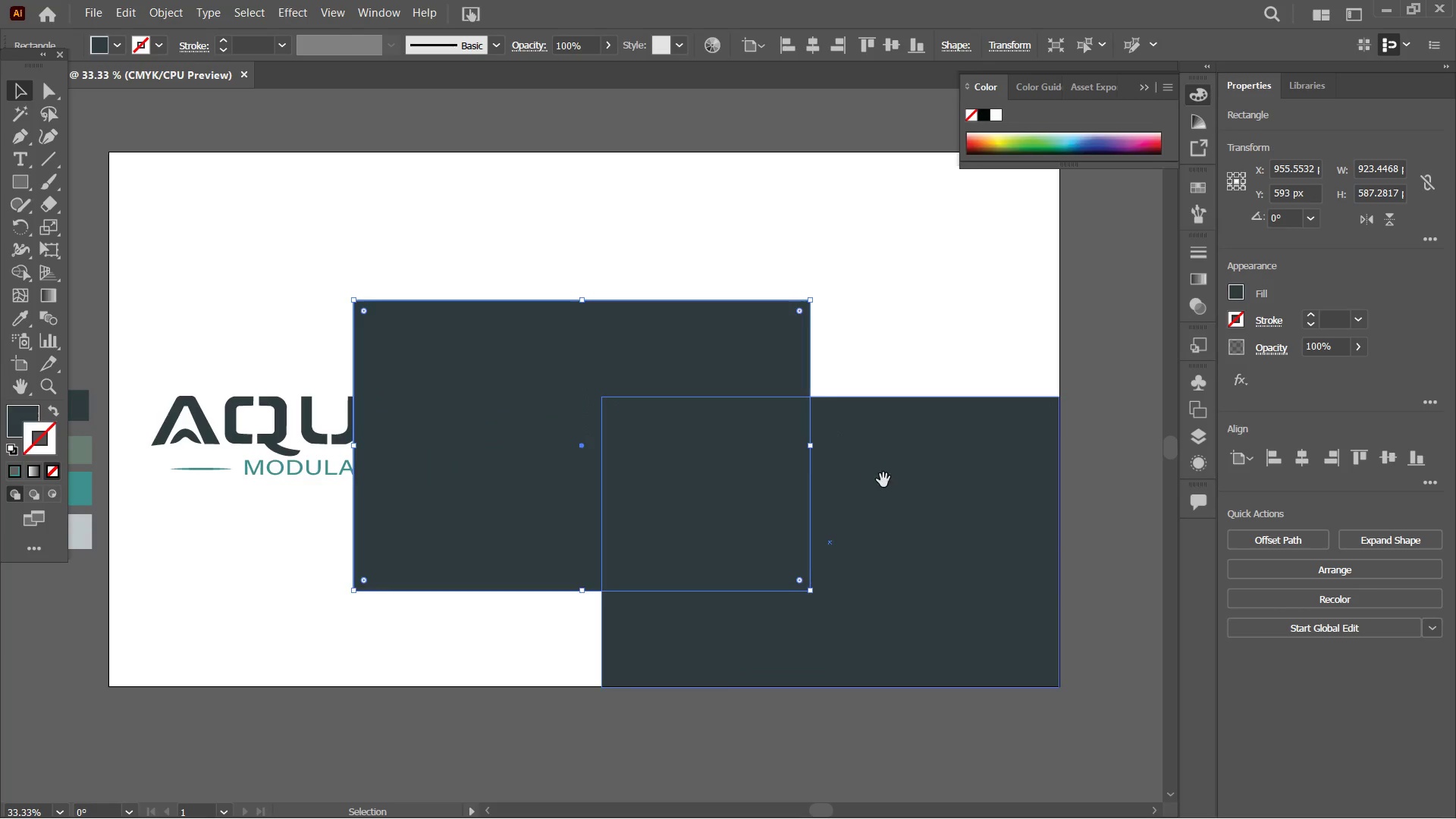 
hold_key(key=Space, duration=0.5)
 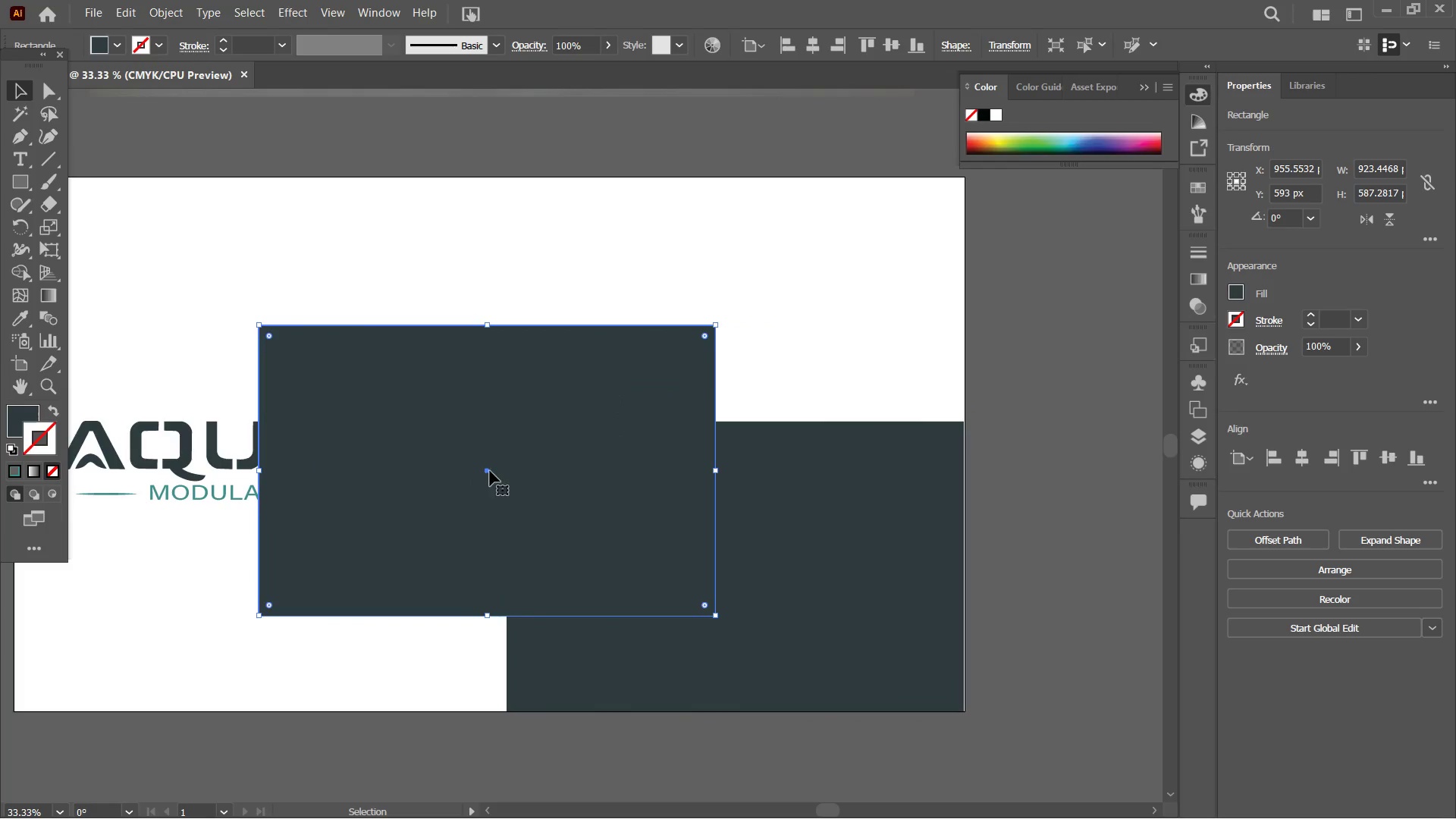 
left_click_drag(start_coordinate=[889, 487], to_coordinate=[783, 510])
 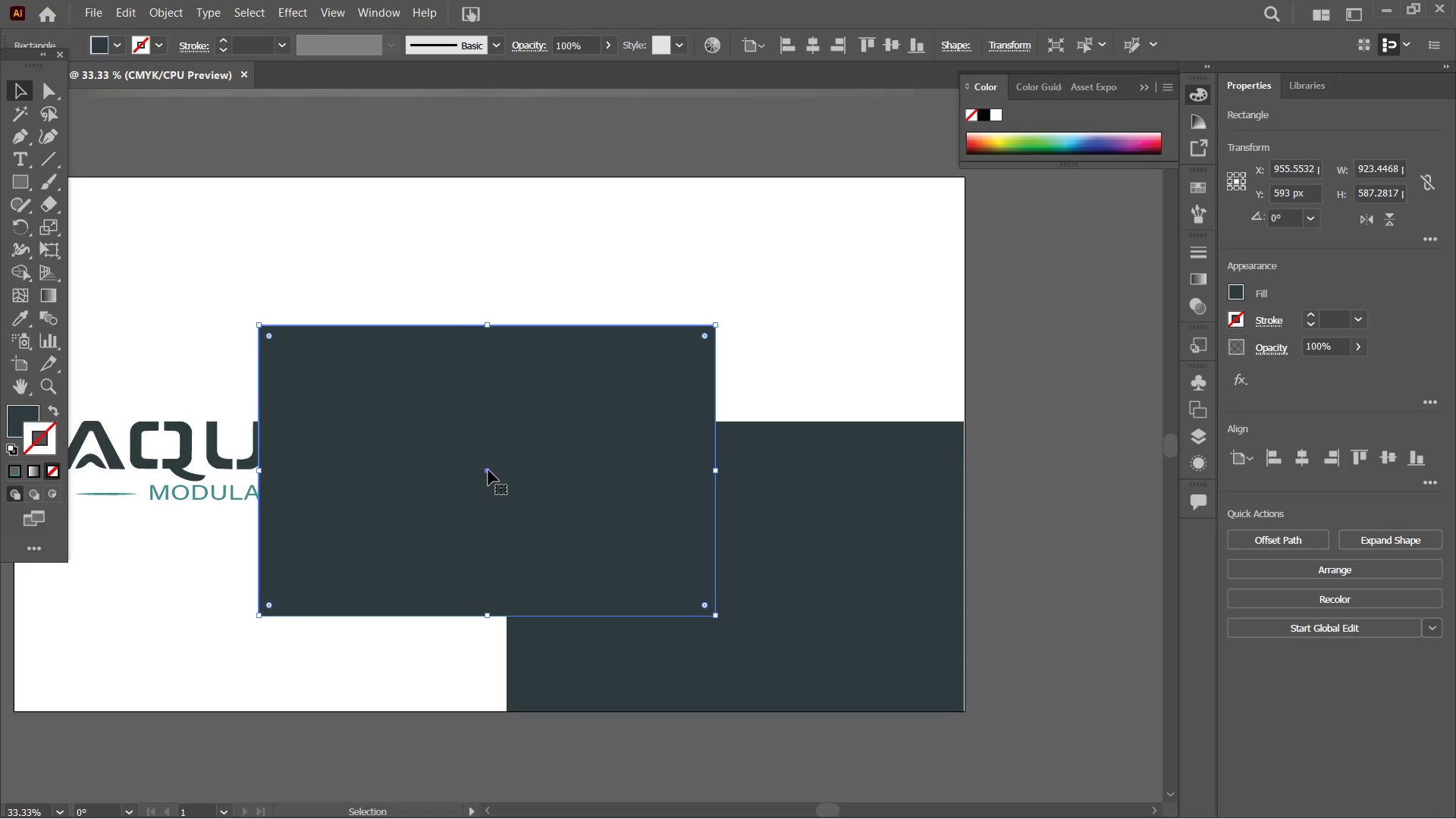 
left_click_drag(start_coordinate=[488, 470], to_coordinate=[738, 275])
 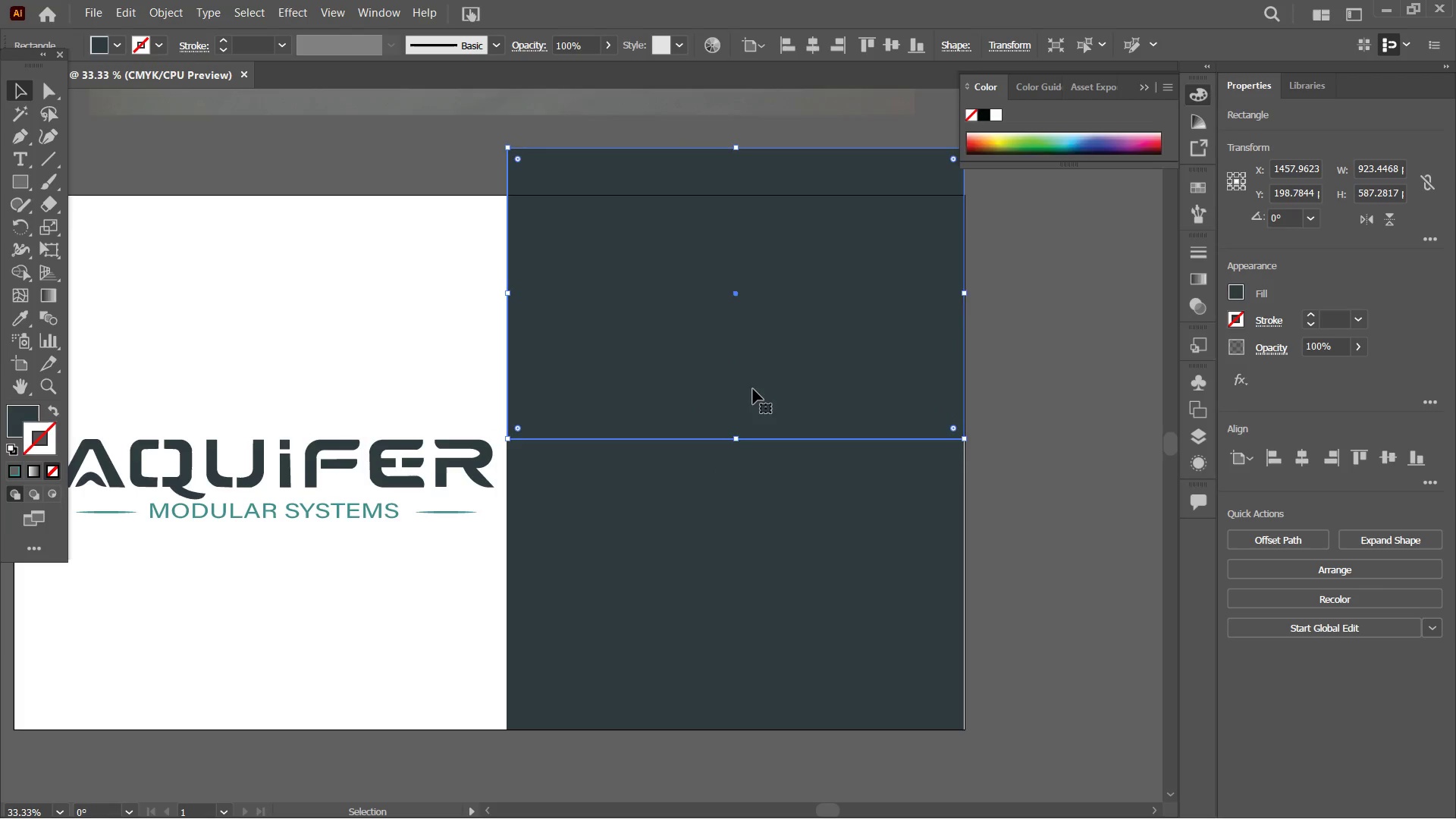 
scroll: coordinate [750, 384], scroll_direction: up, amount: 3.0
 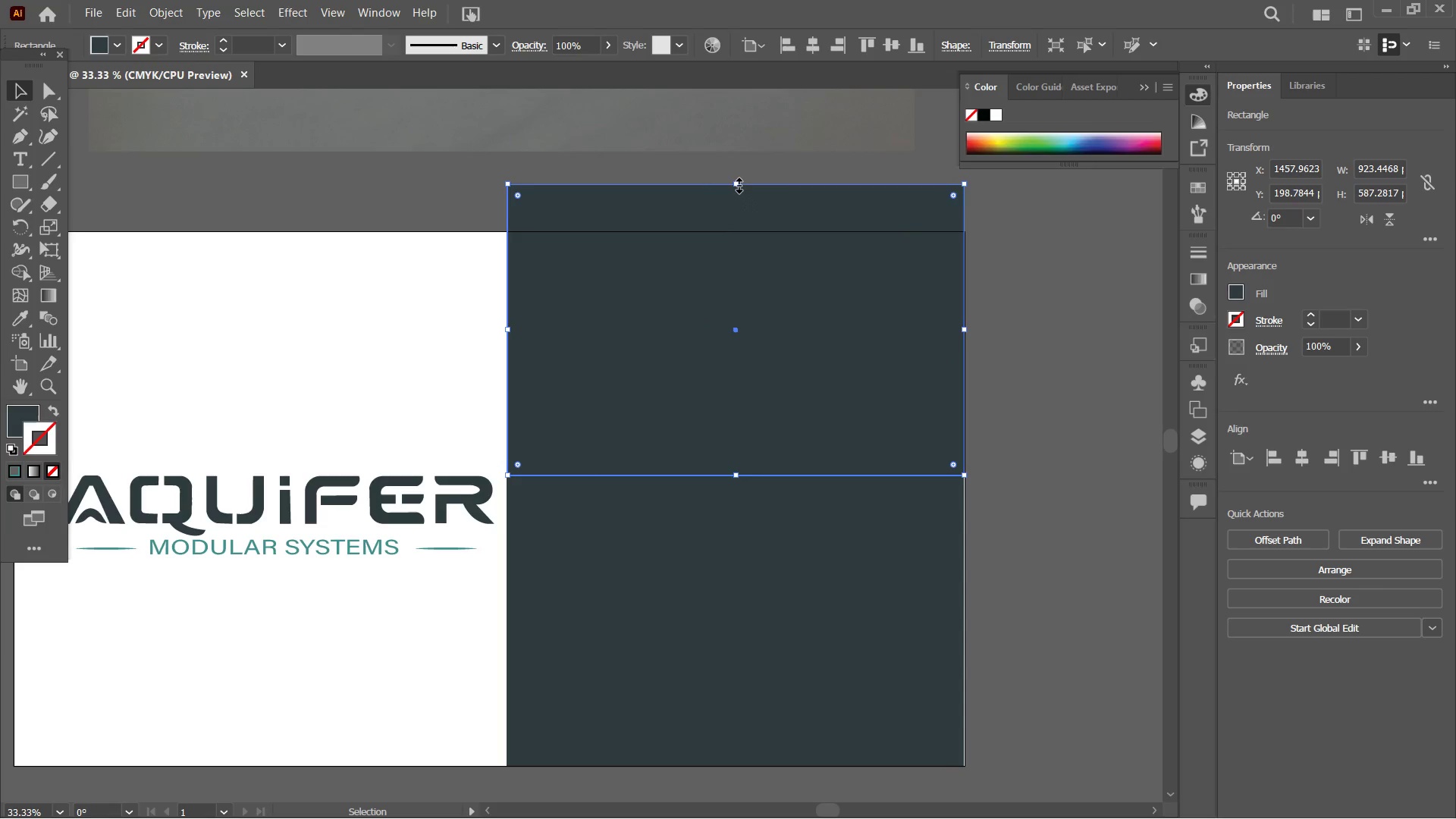 
left_click_drag(start_coordinate=[736, 184], to_coordinate=[737, 232])
 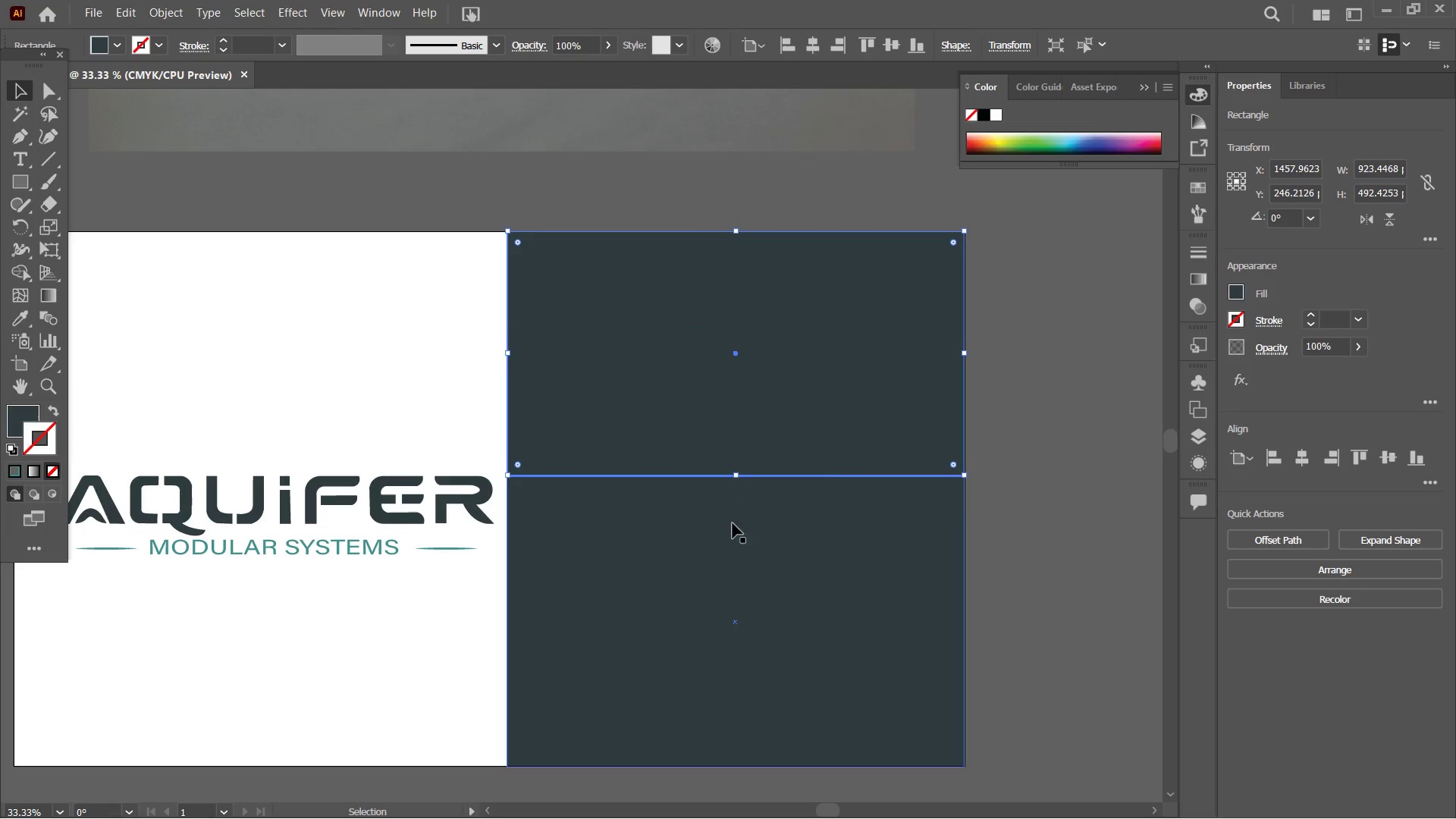 
left_click([732, 529])
 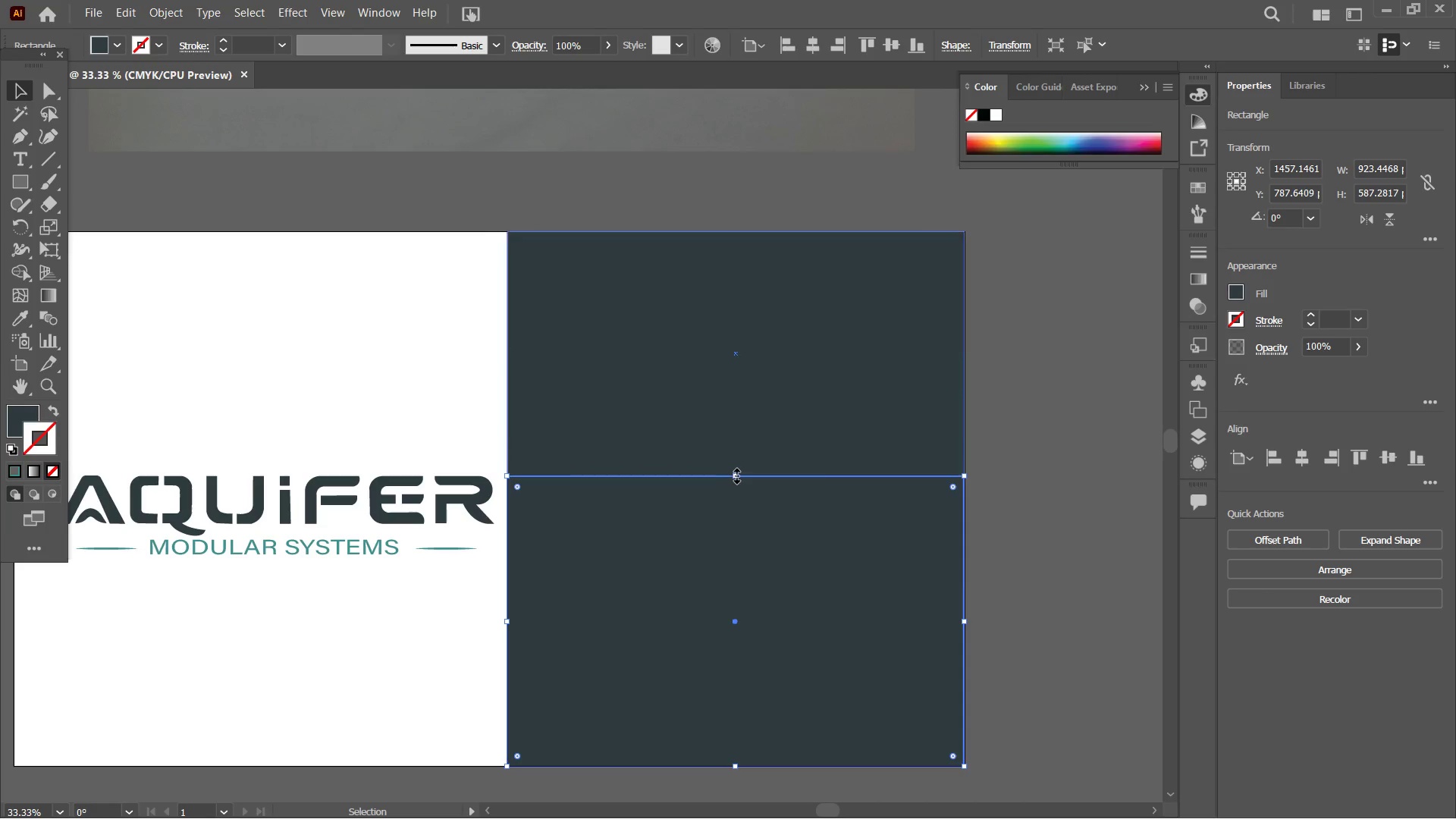 
left_click_drag(start_coordinate=[735, 474], to_coordinate=[707, 504])
 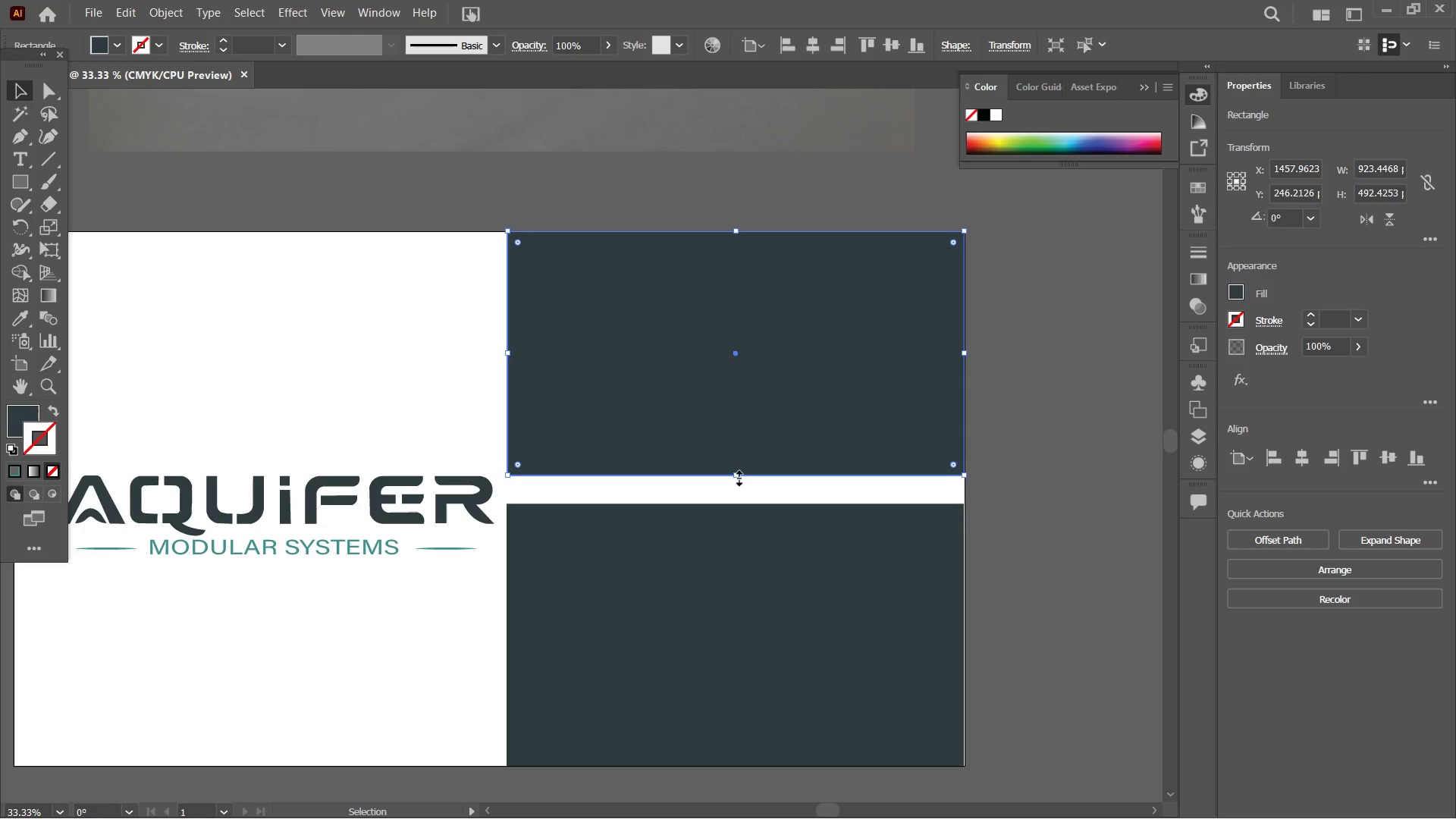 
left_click_drag(start_coordinate=[736, 475], to_coordinate=[736, 504])
 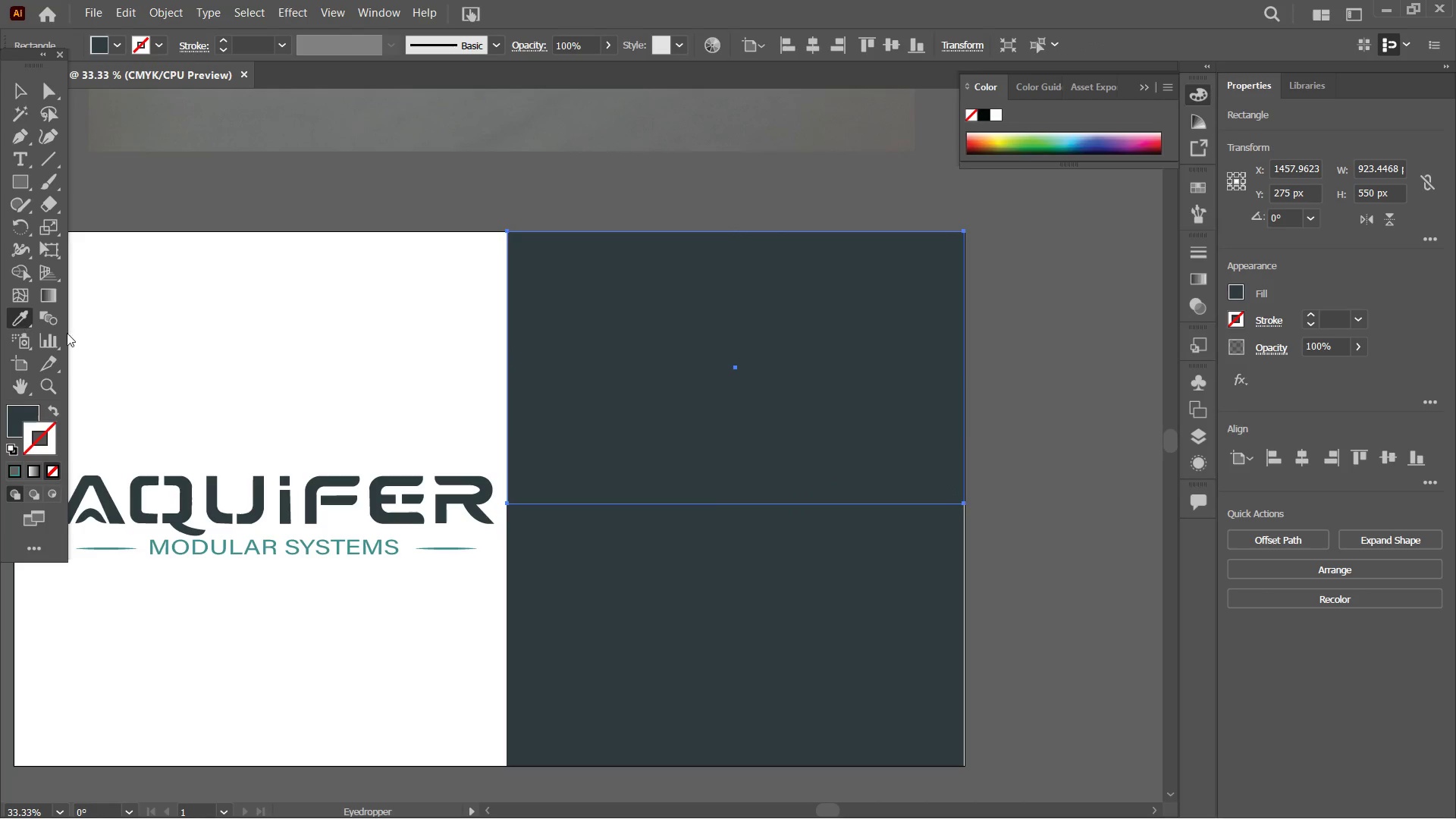 
hold_key(key=Space, duration=0.62)
 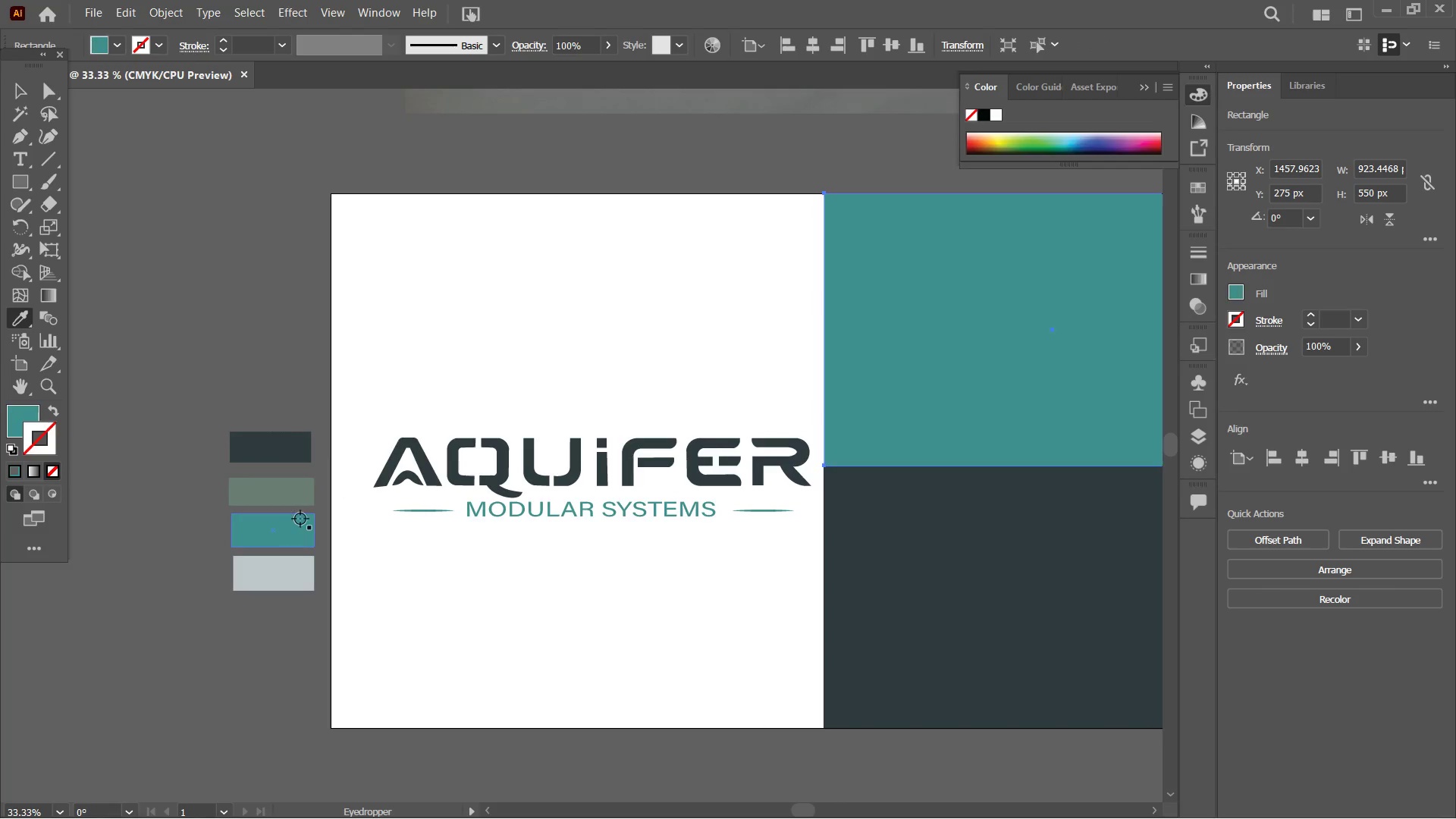 
left_click_drag(start_coordinate=[243, 378], to_coordinate=[560, 340])
 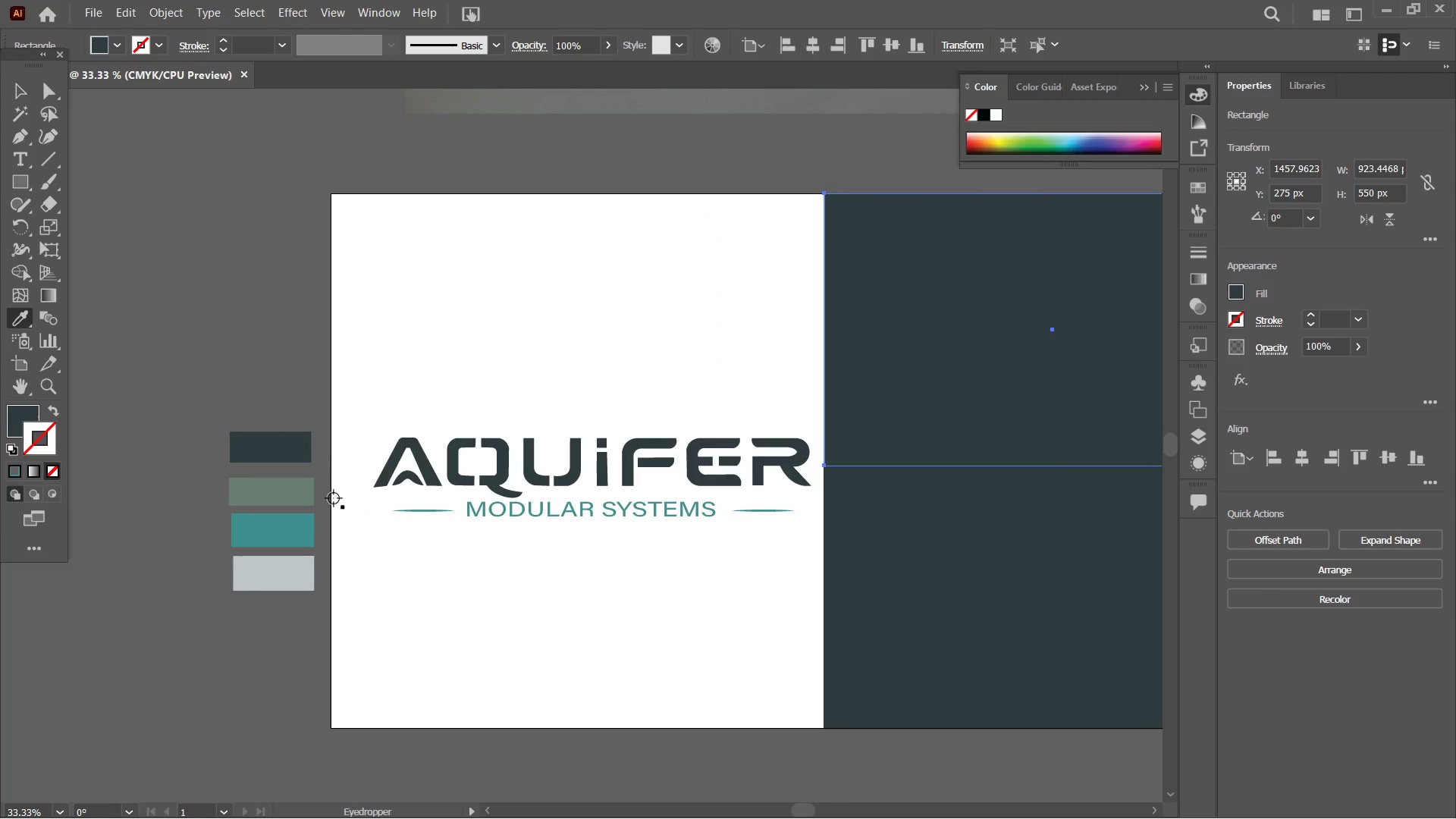 
hold_key(key=Space, duration=1.55)
 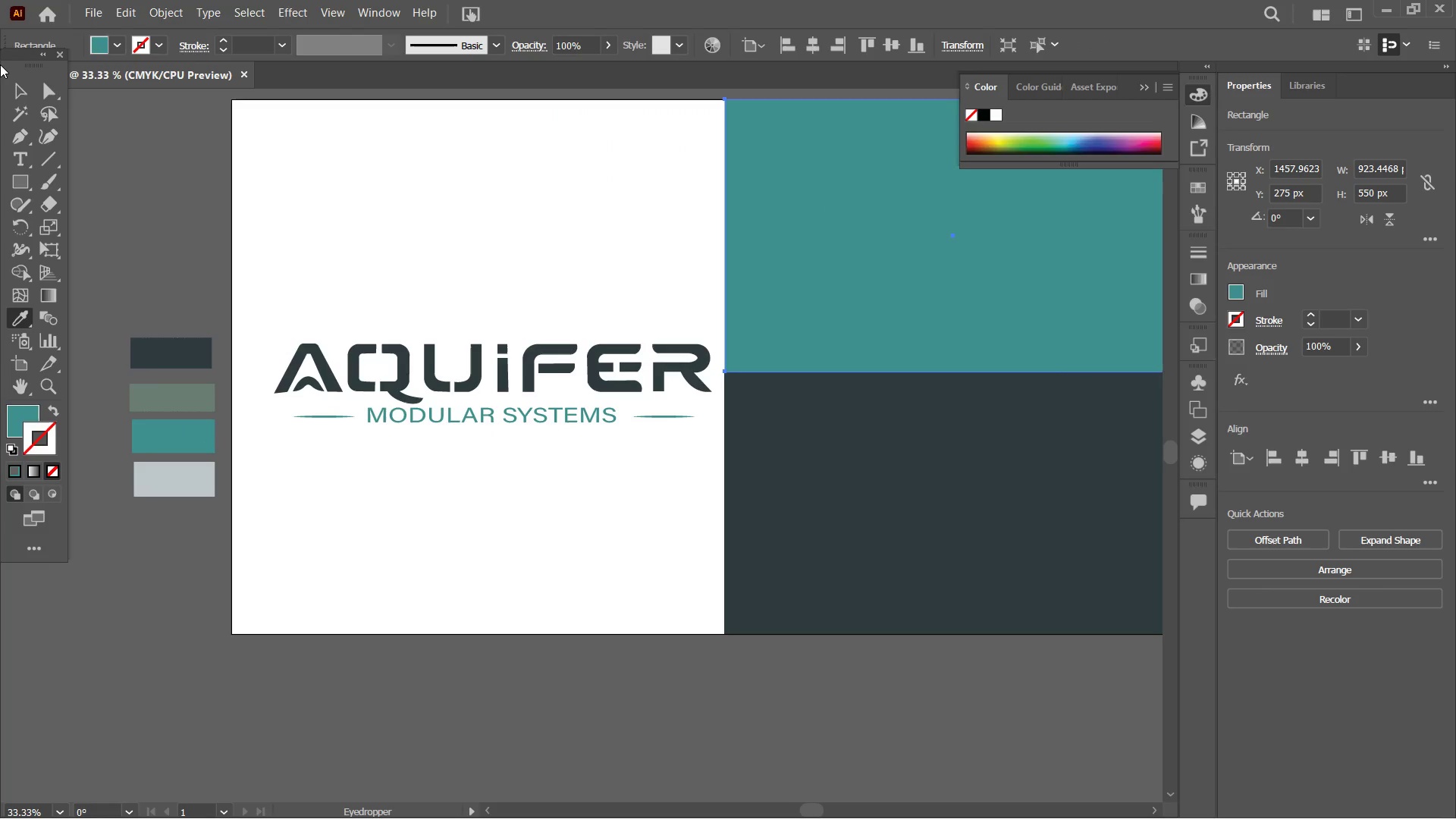 
left_click([289, 529])
 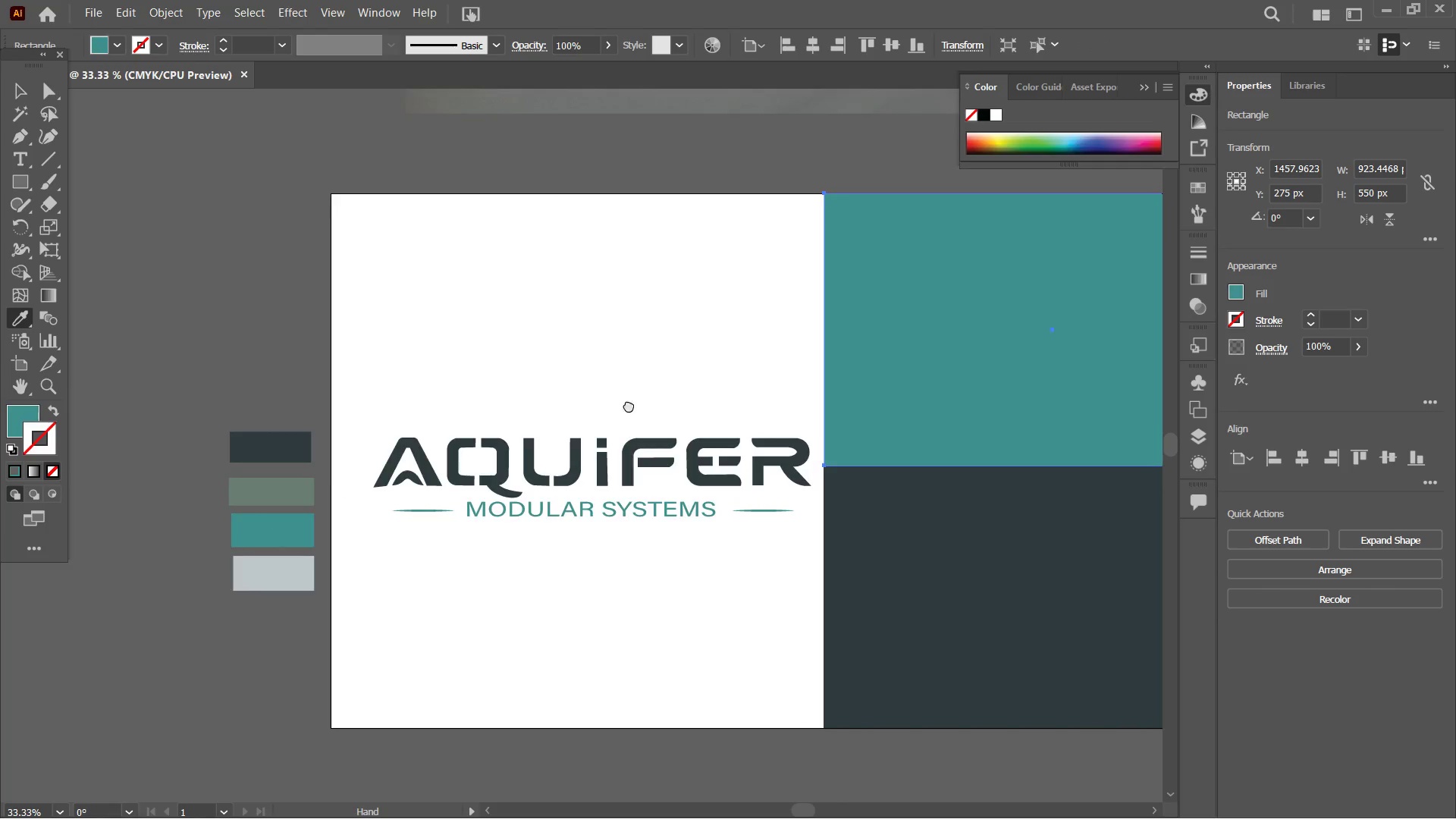 
left_click_drag(start_coordinate=[643, 413], to_coordinate=[544, 318])
 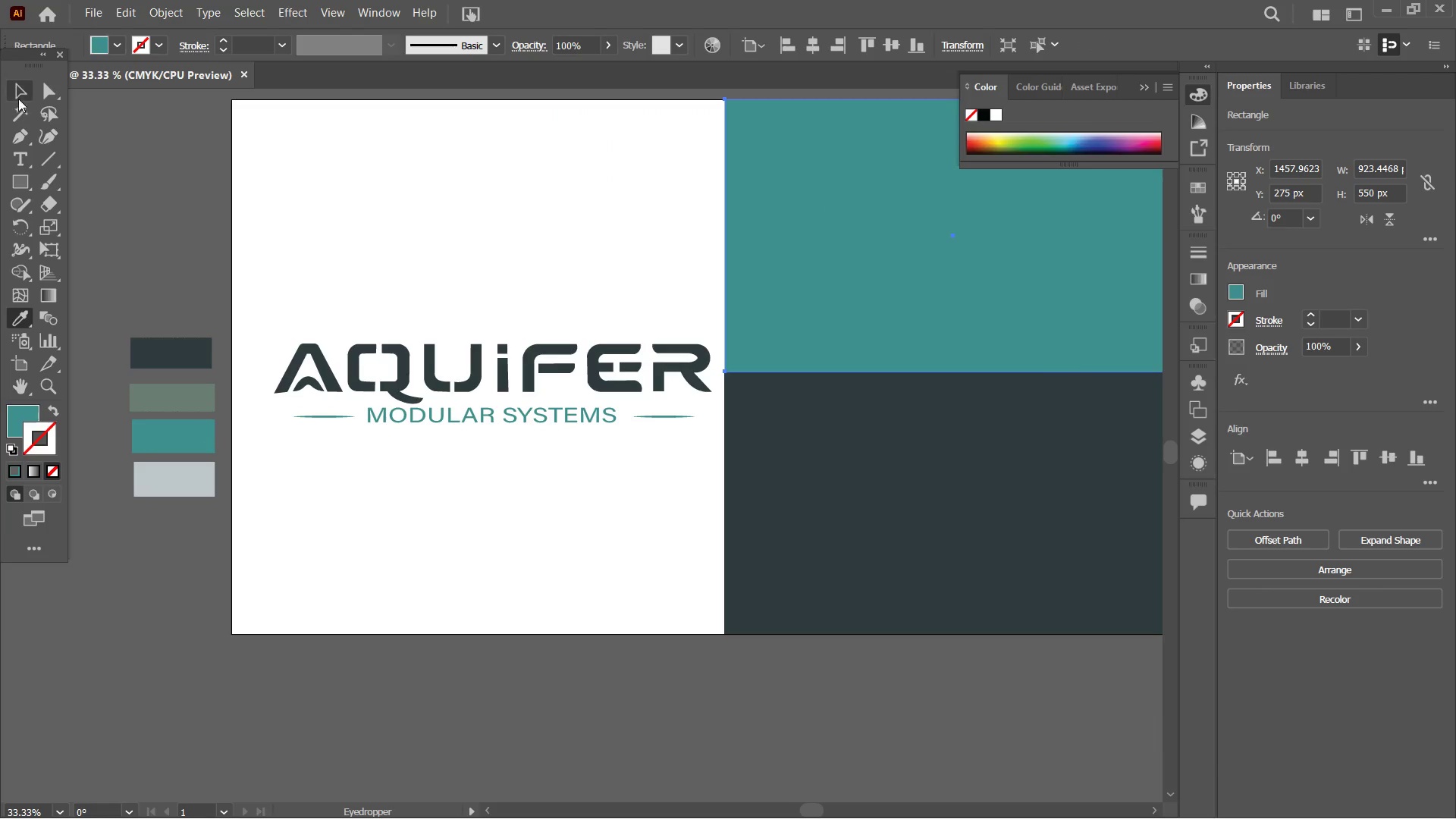 
hold_key(key=Space, duration=0.34)
 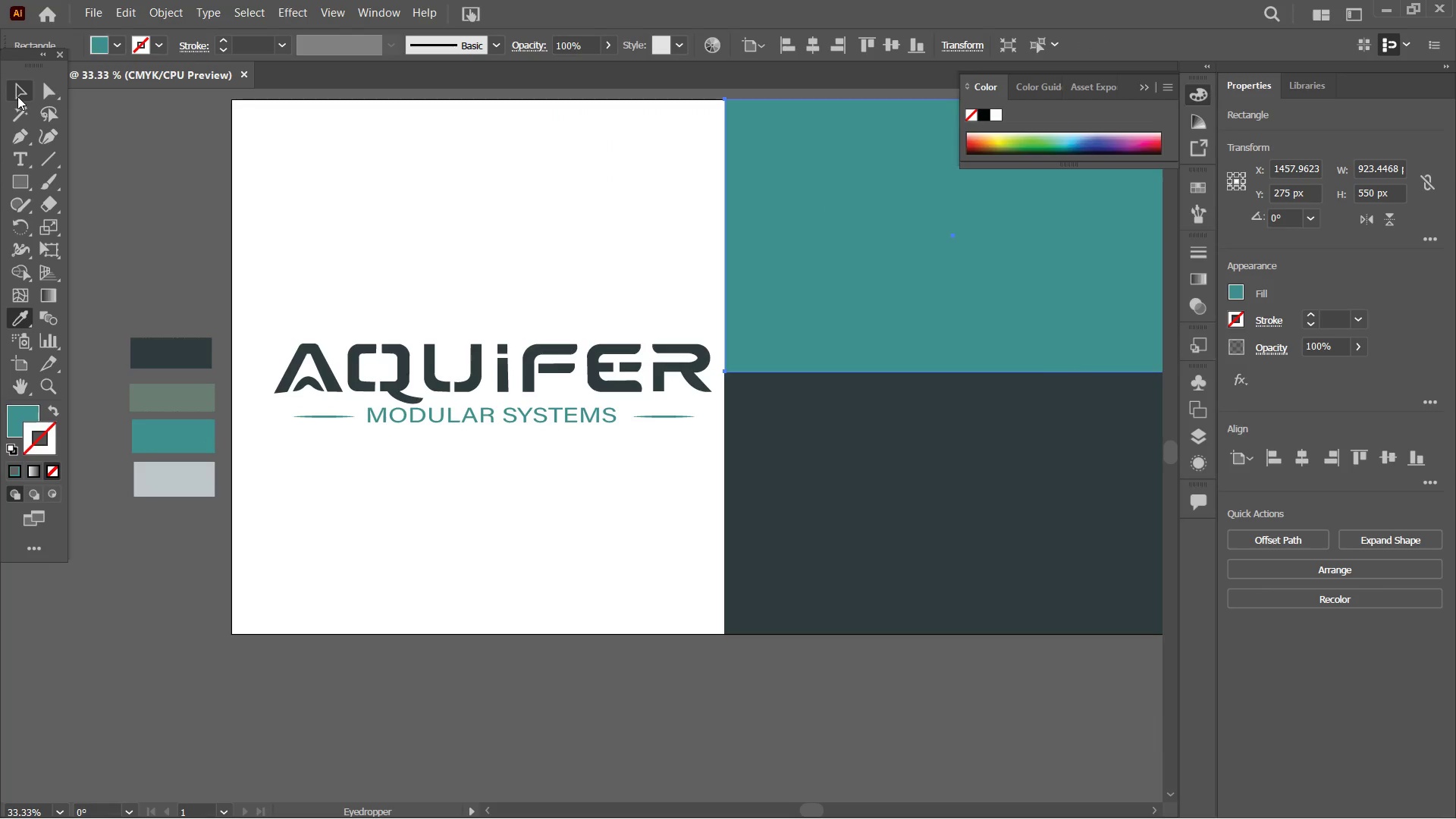 
left_click([17, 93])
 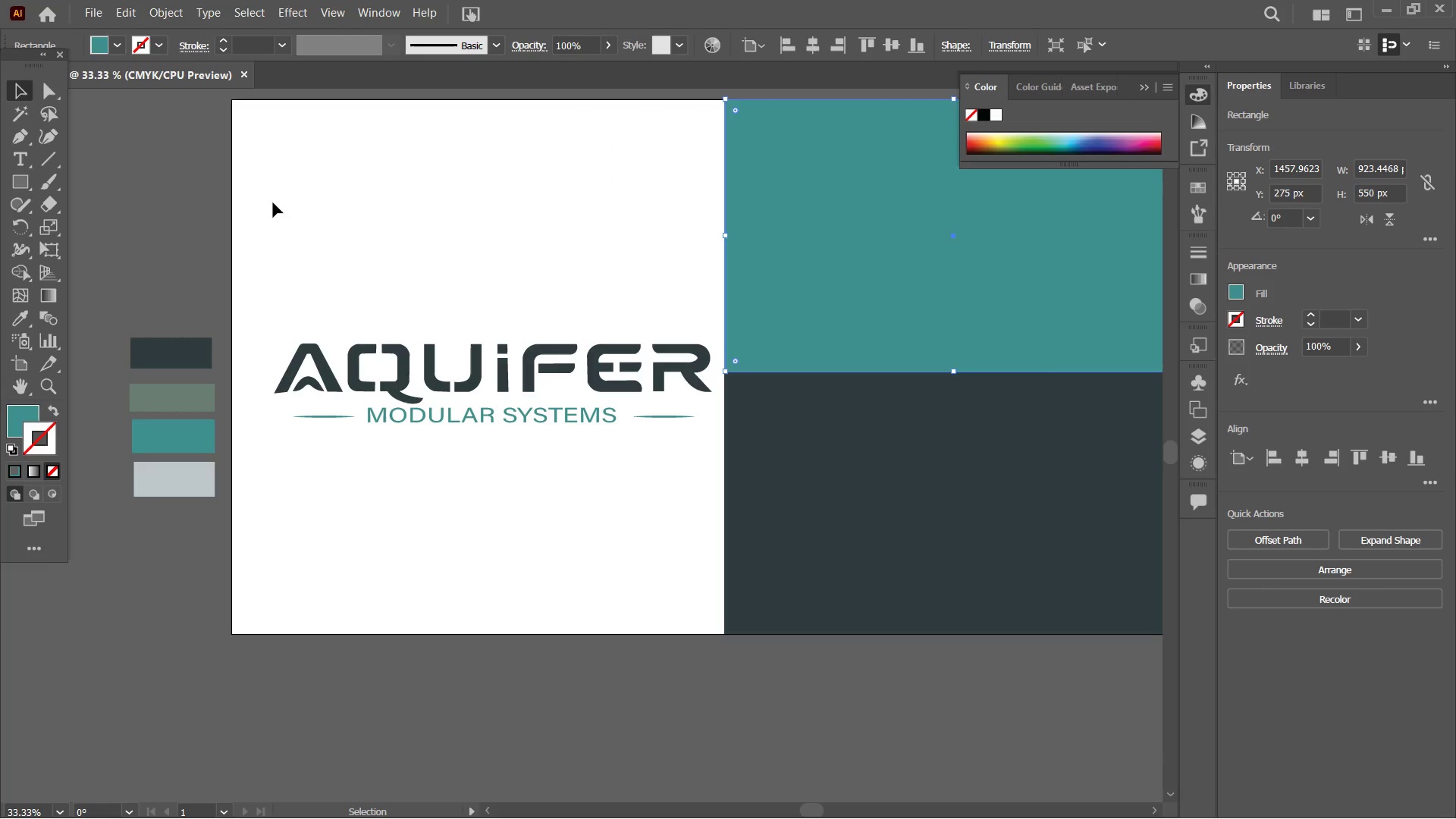 
left_click_drag(start_coordinate=[272, 202], to_coordinate=[683, 504])
 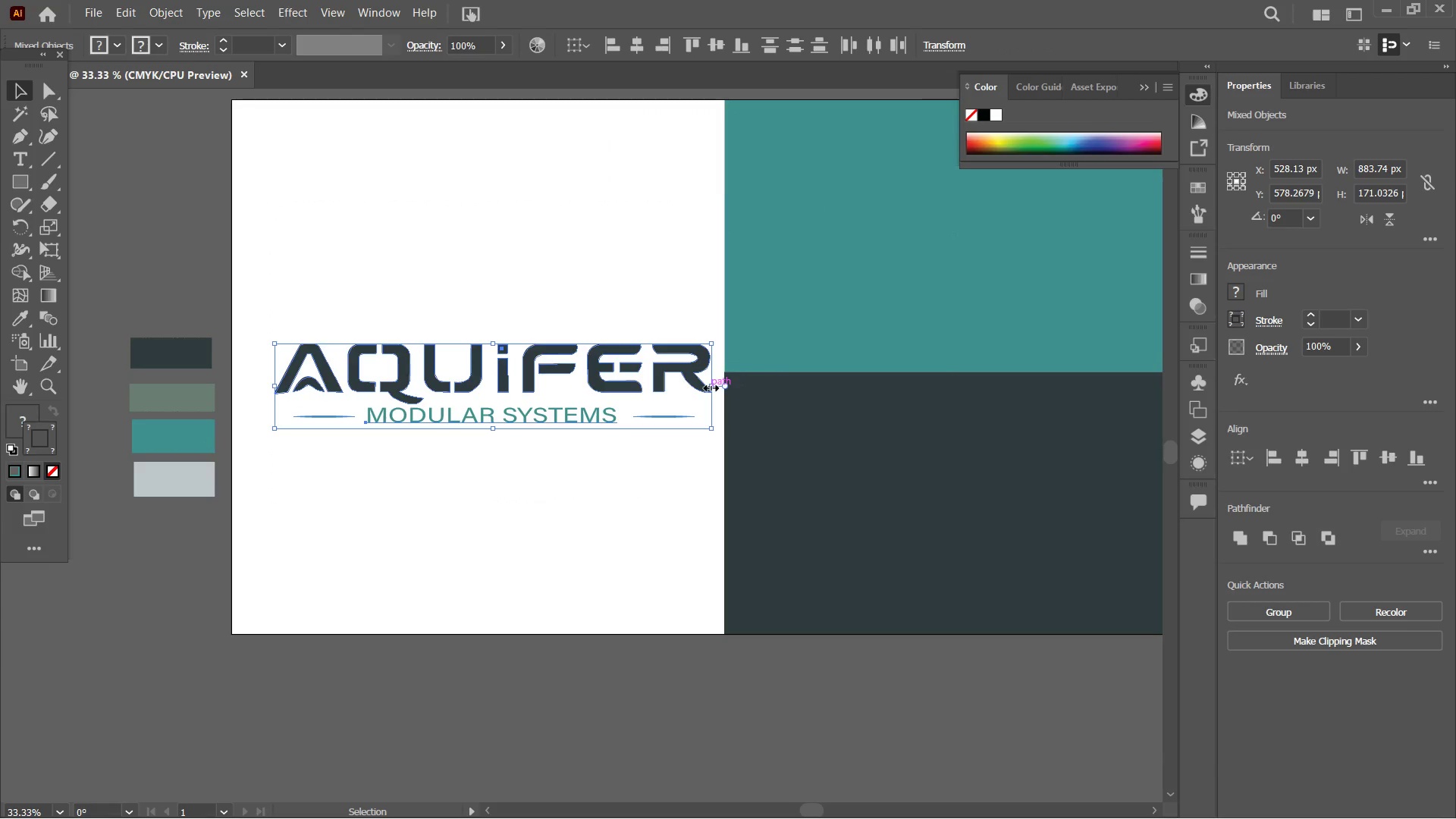 
left_click_drag(start_coordinate=[709, 386], to_coordinate=[624, 382])
 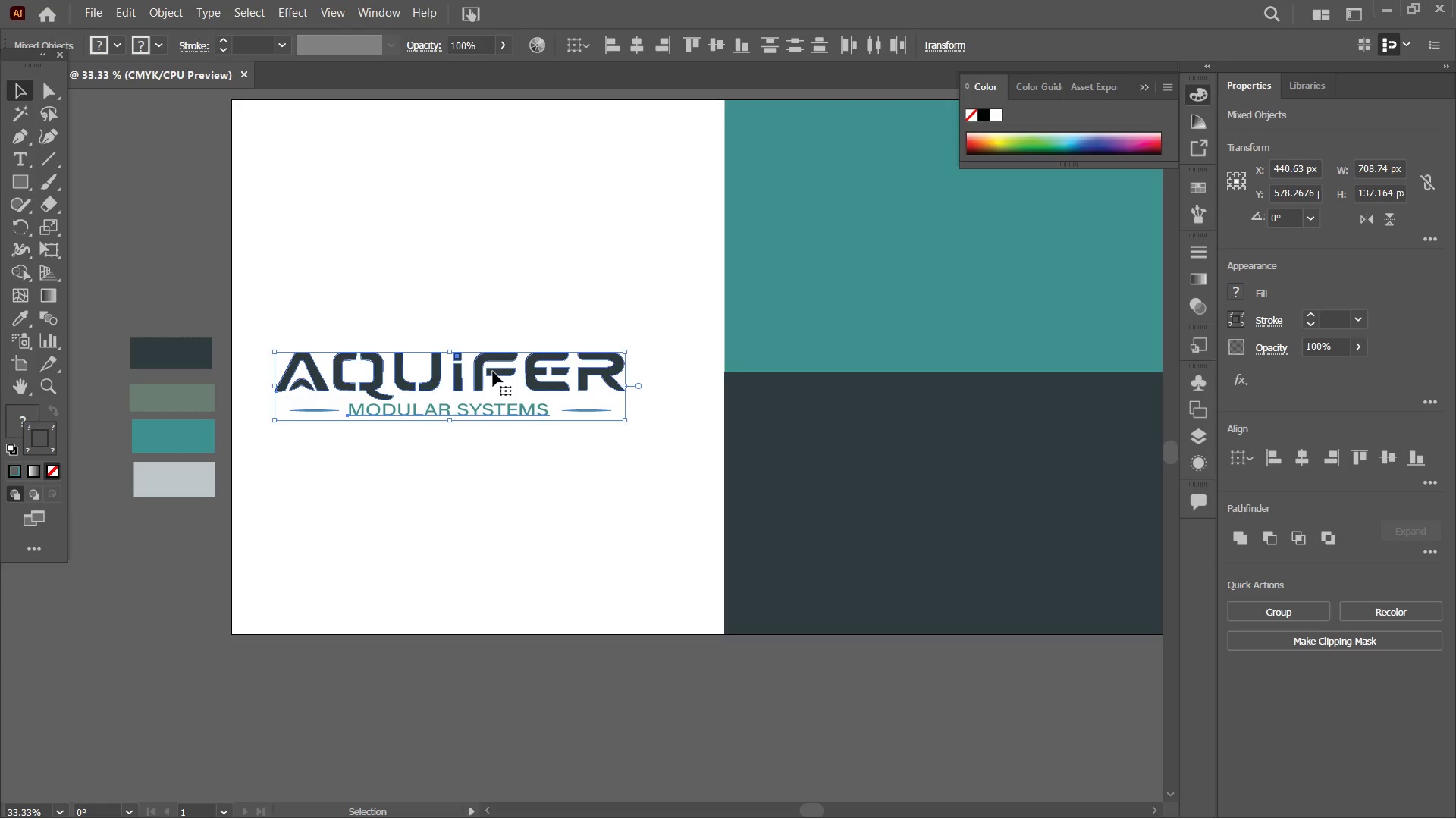 
hold_key(key=ShiftLeft, duration=0.94)
 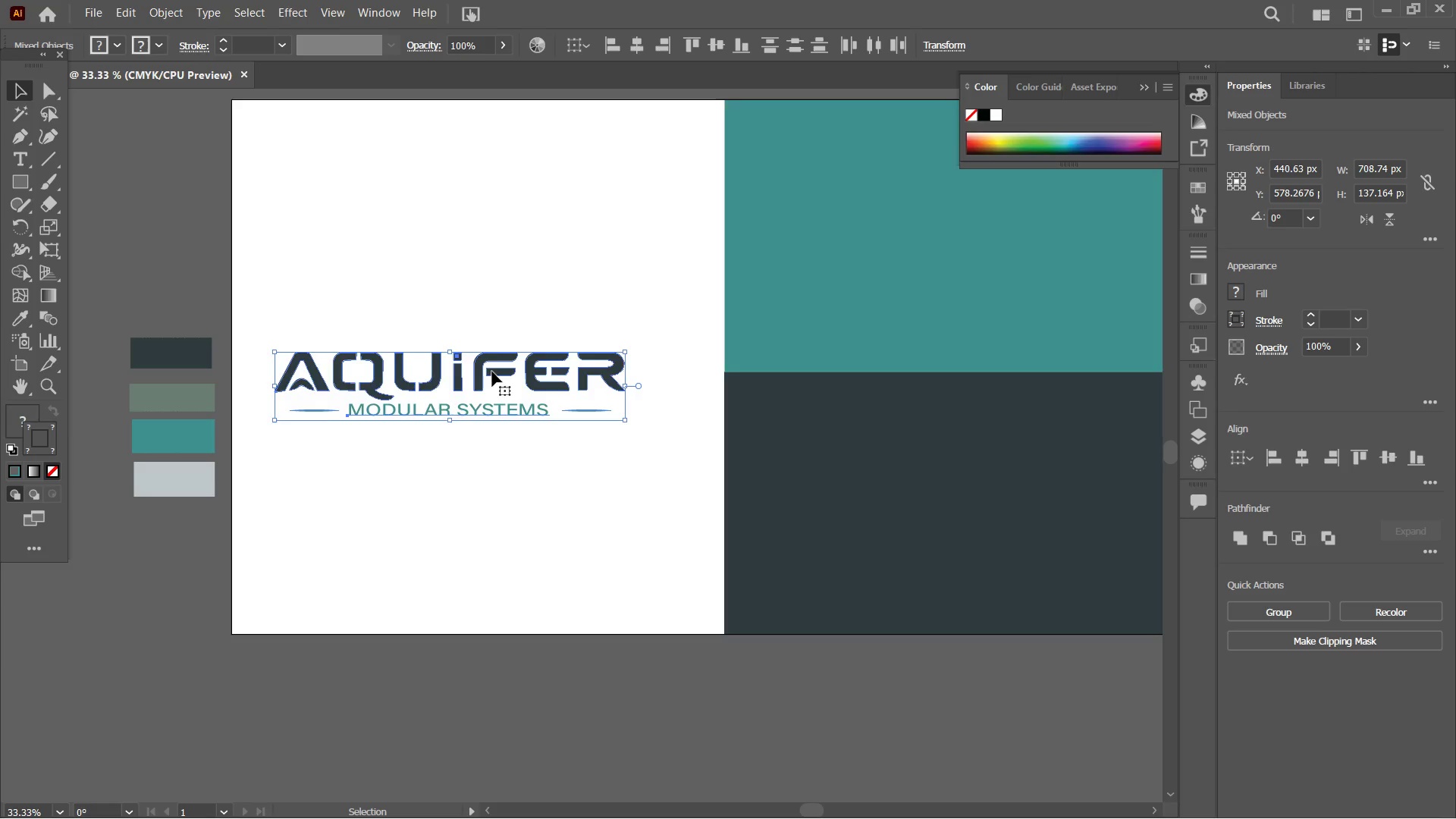 
left_click_drag(start_coordinate=[492, 372], to_coordinate=[535, 349])
 